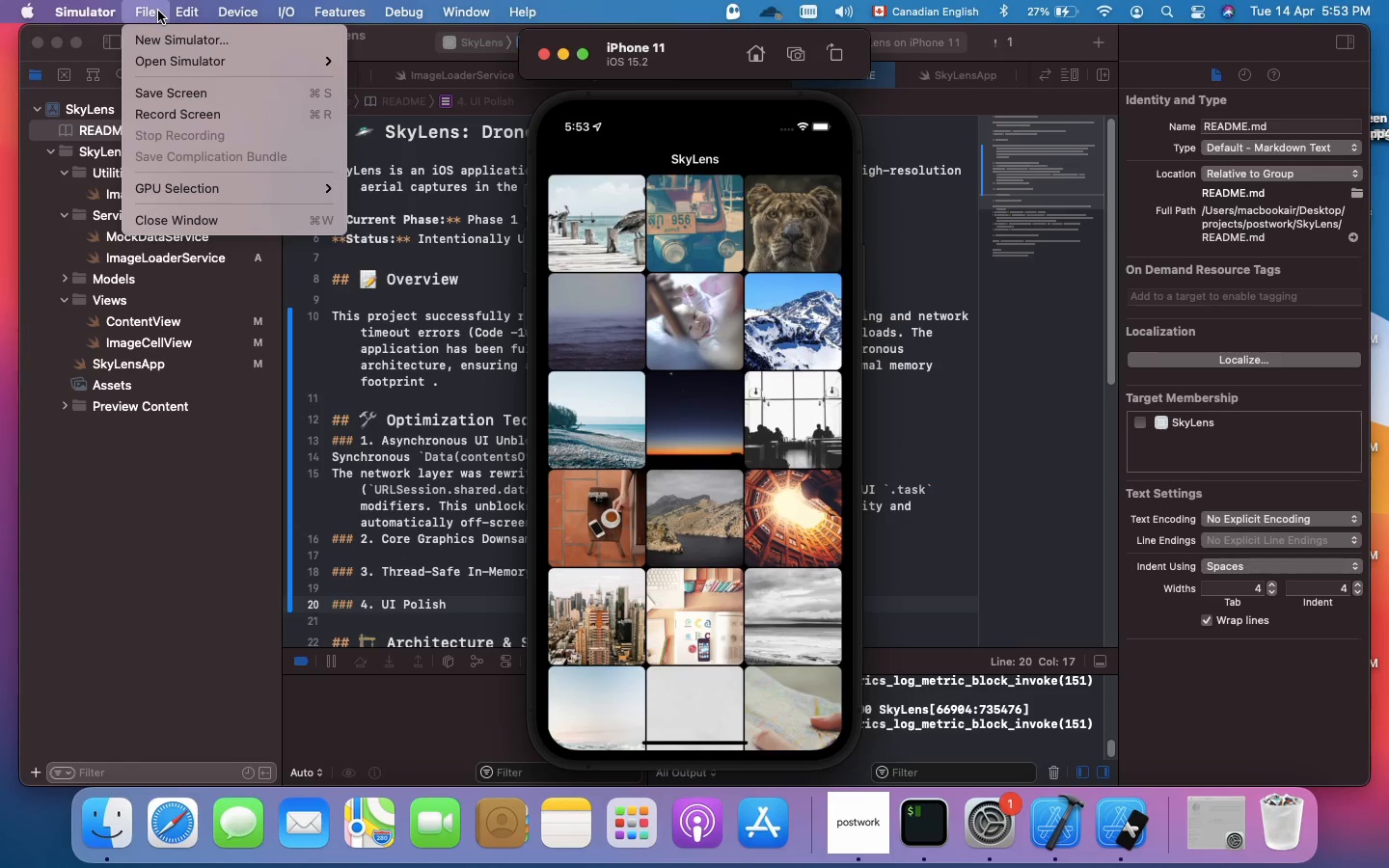 
mouse_move([245, 14])
 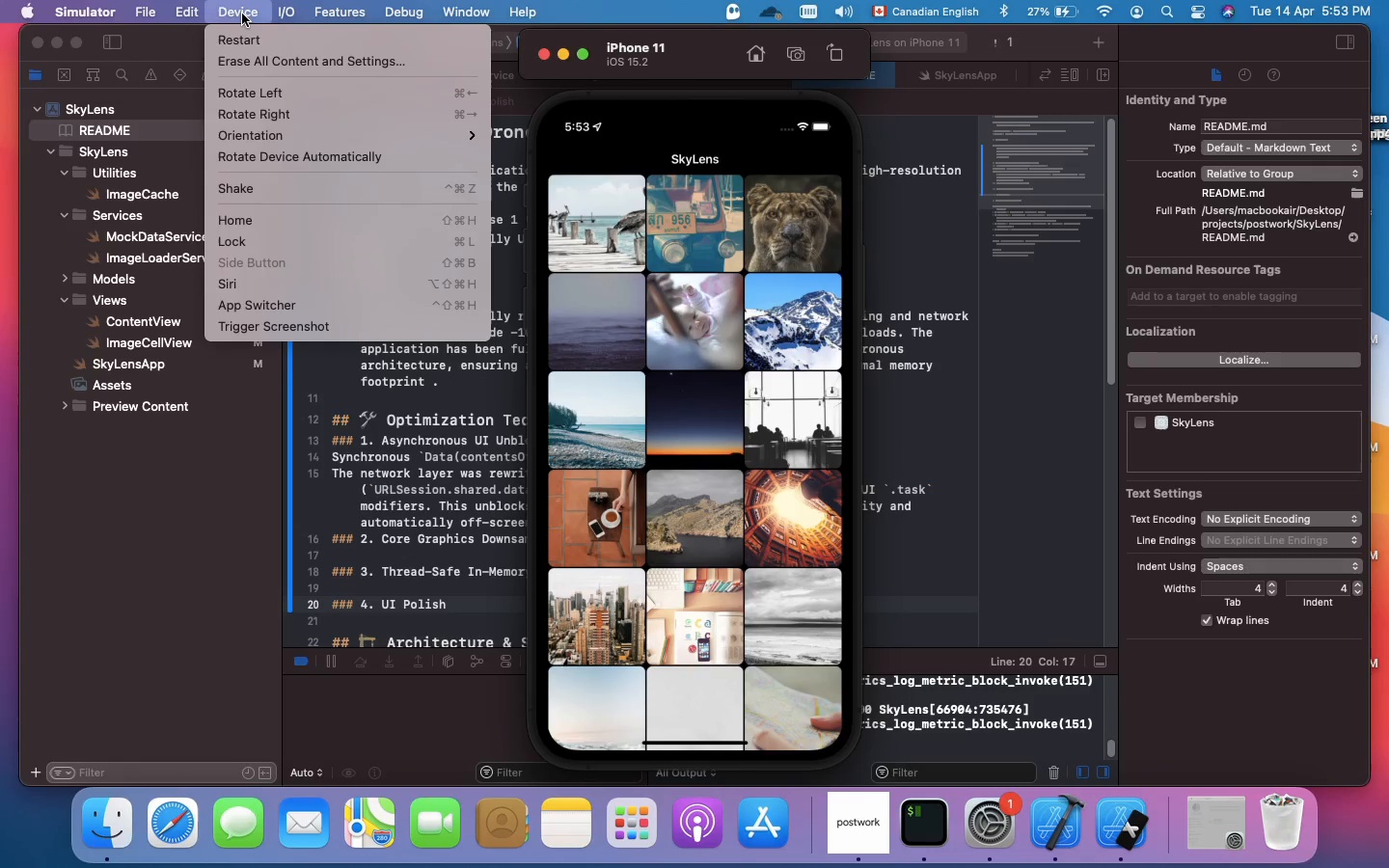 
mouse_move([306, 14])
 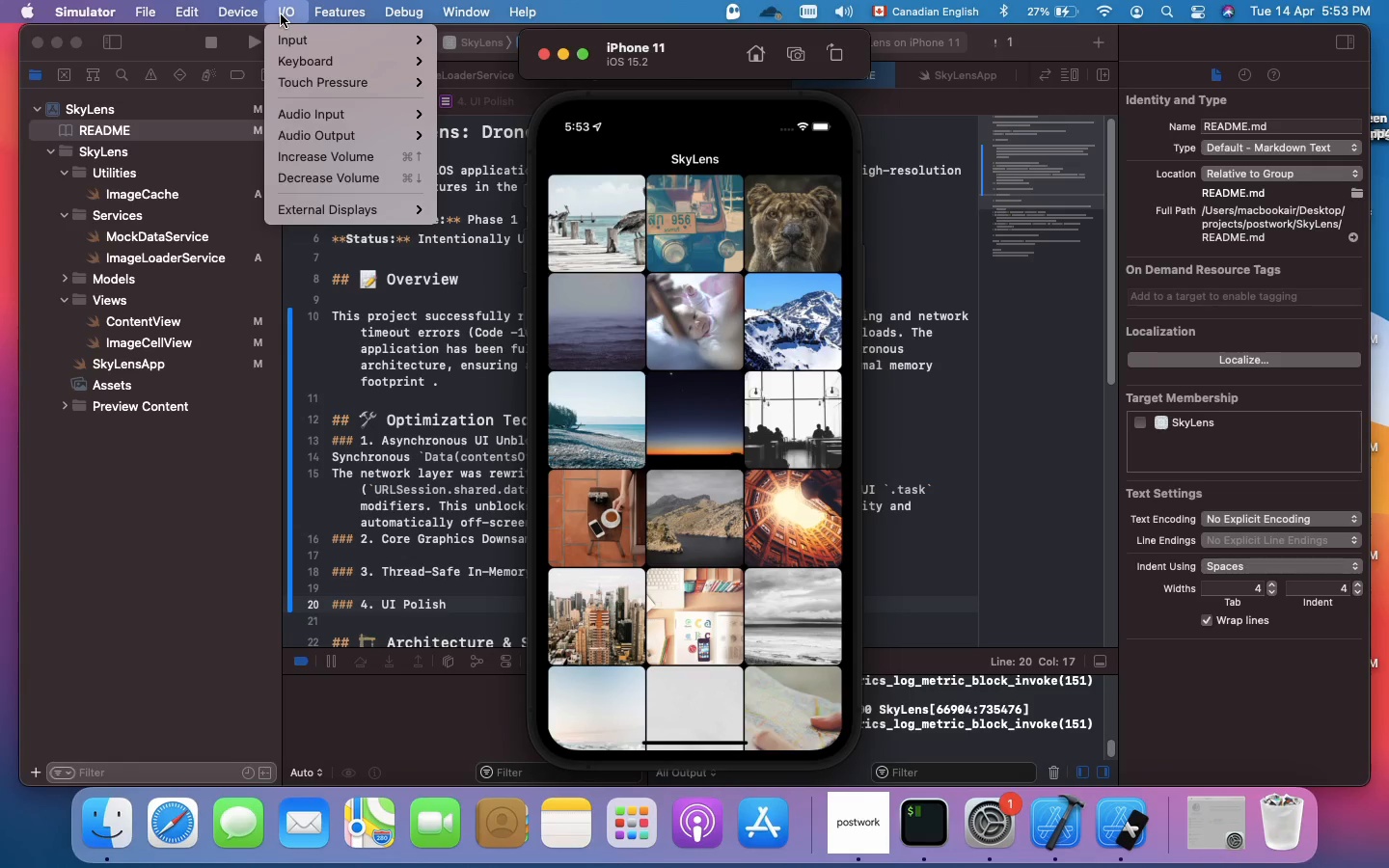 
mouse_move([326, 14])
 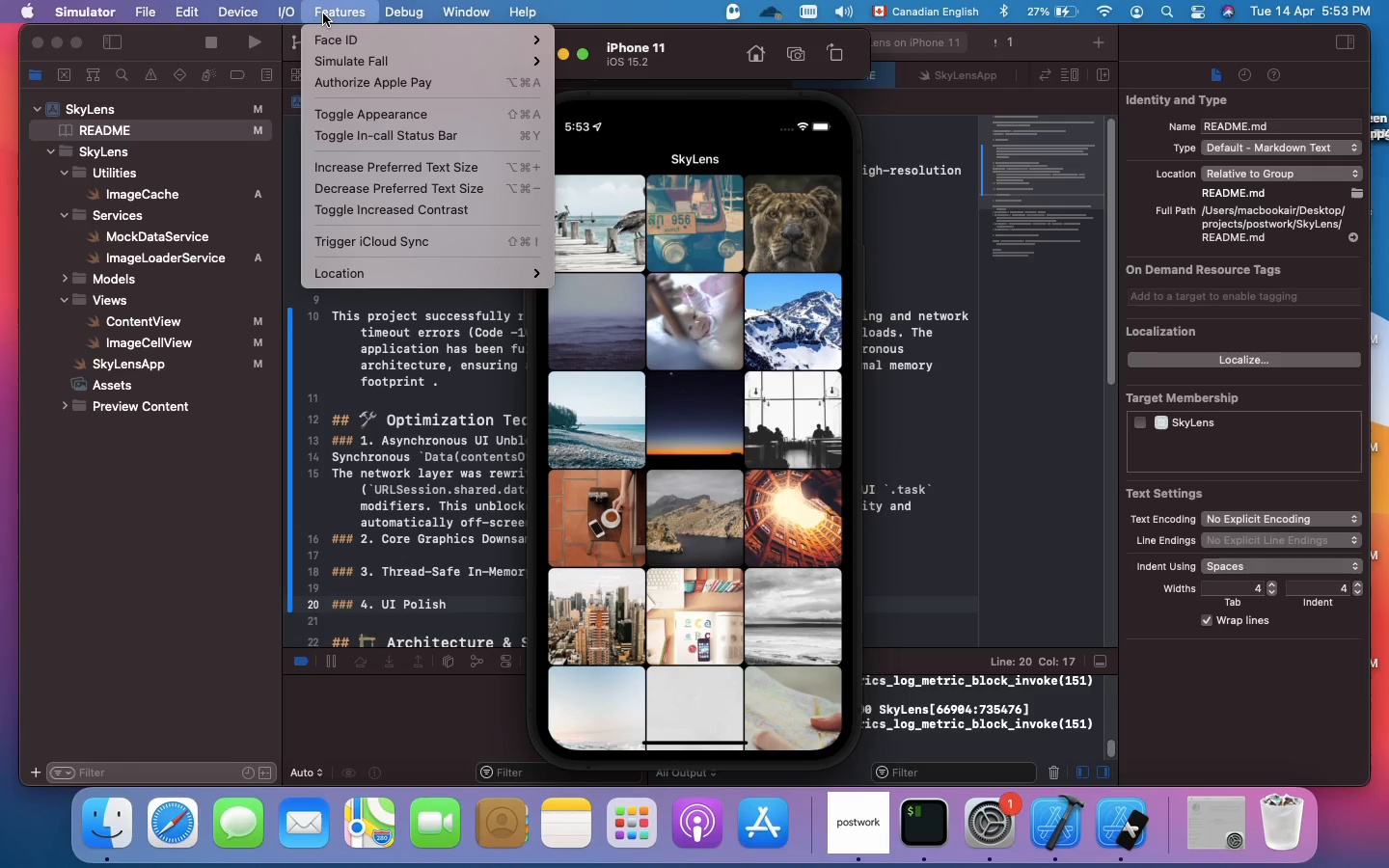 
mouse_move([432, 8])
 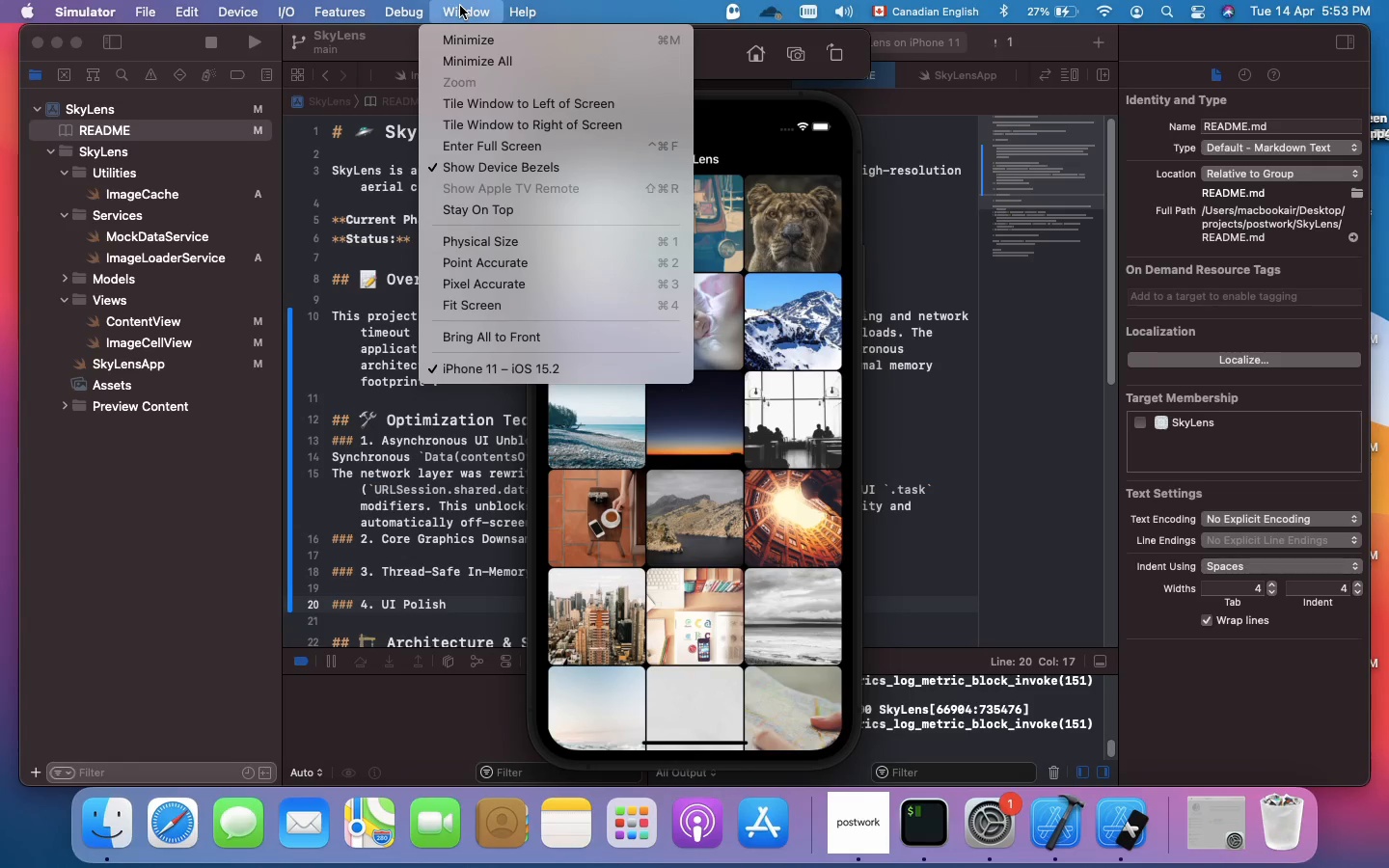 
mouse_move([412, 10])
 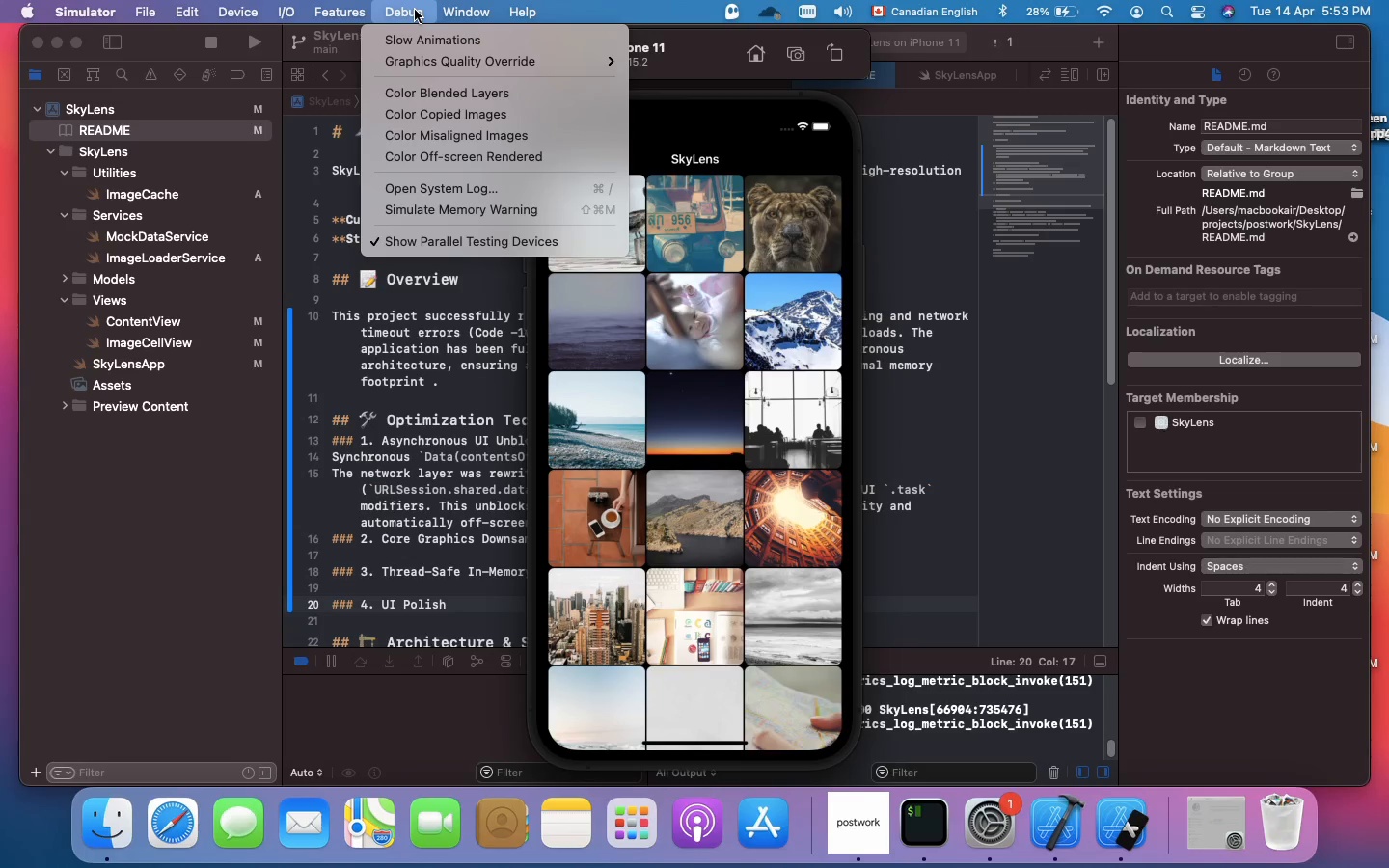 
mouse_move([350, 12])
 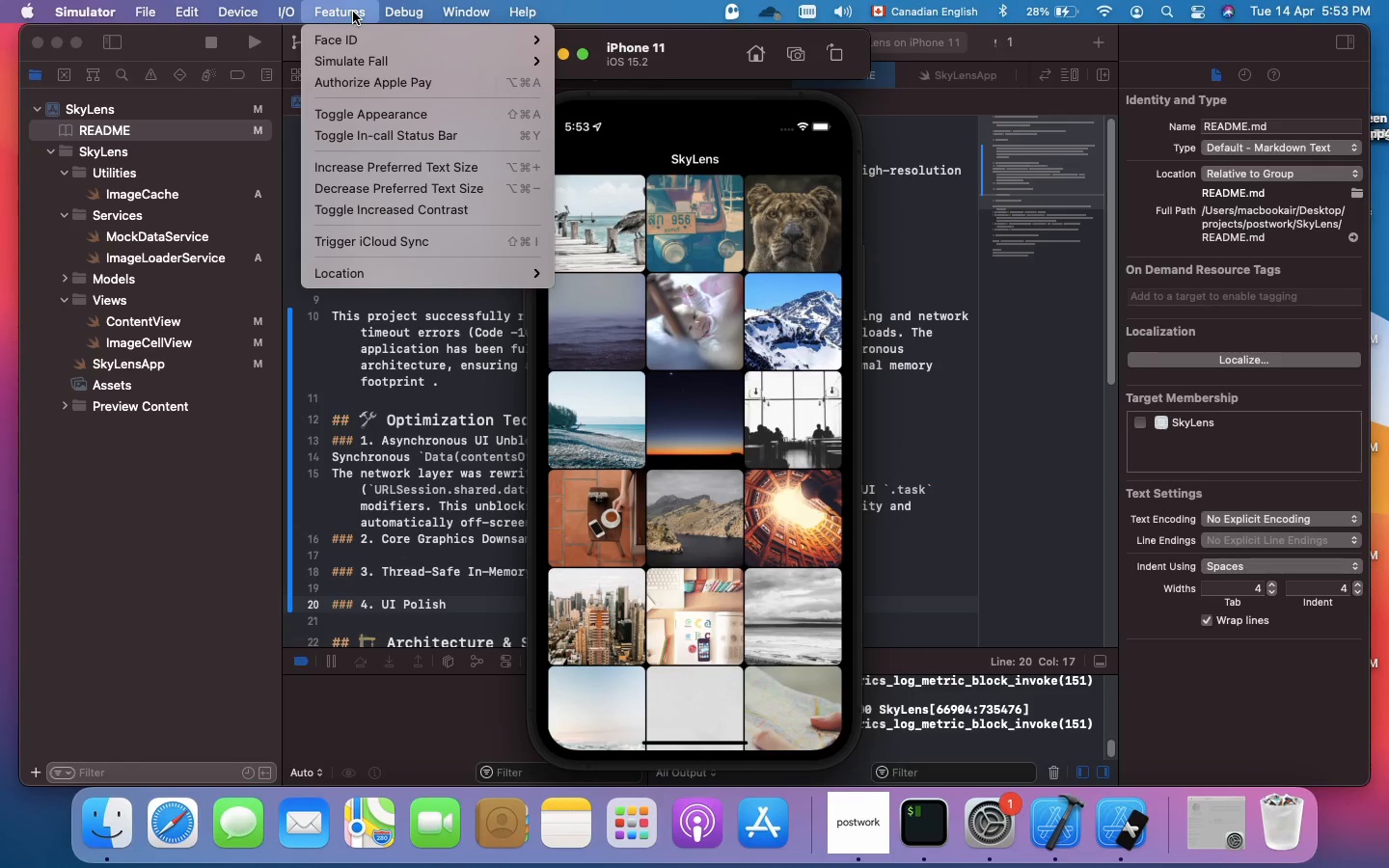 
mouse_move([264, 8])
 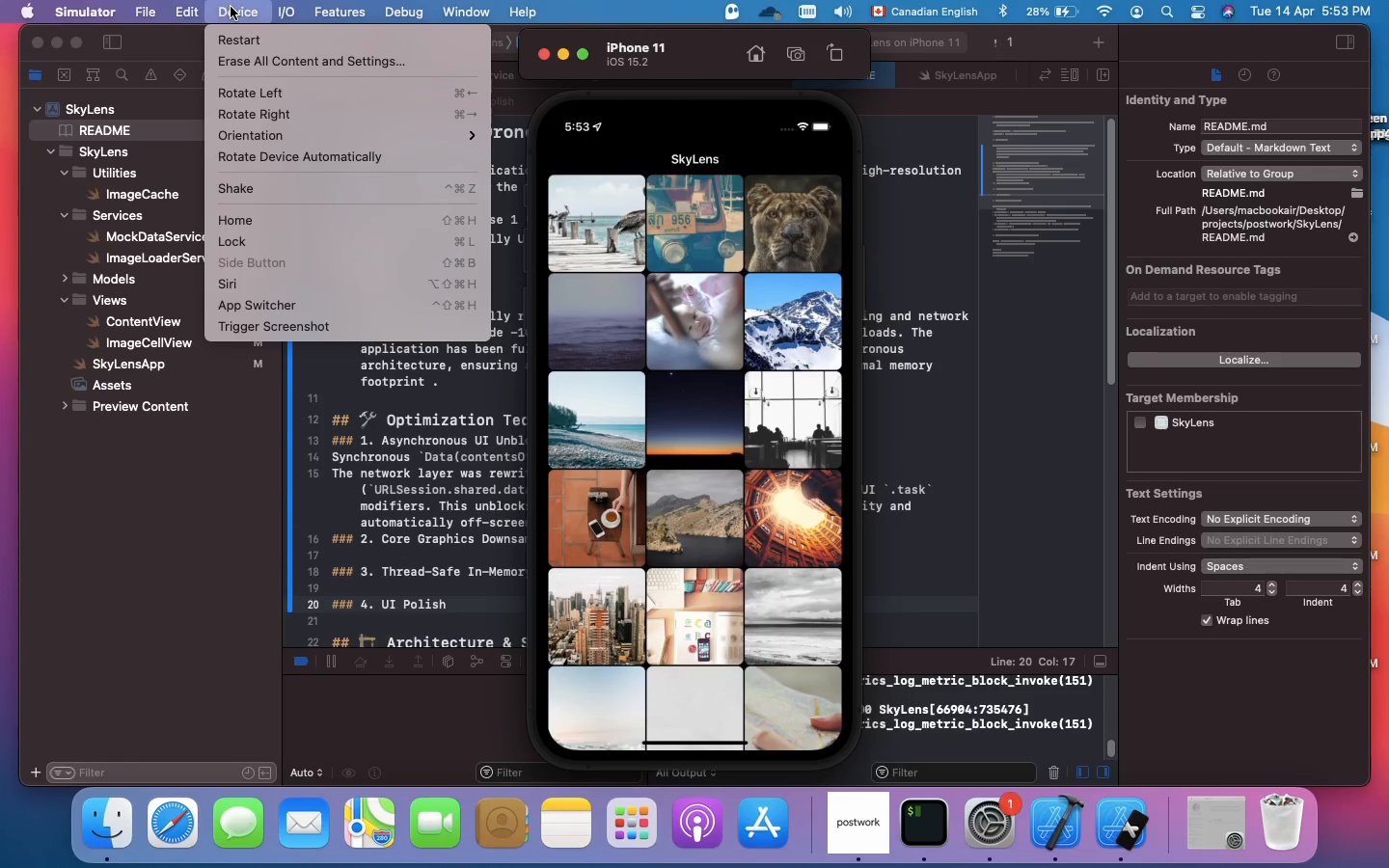 
wait(10.82)
 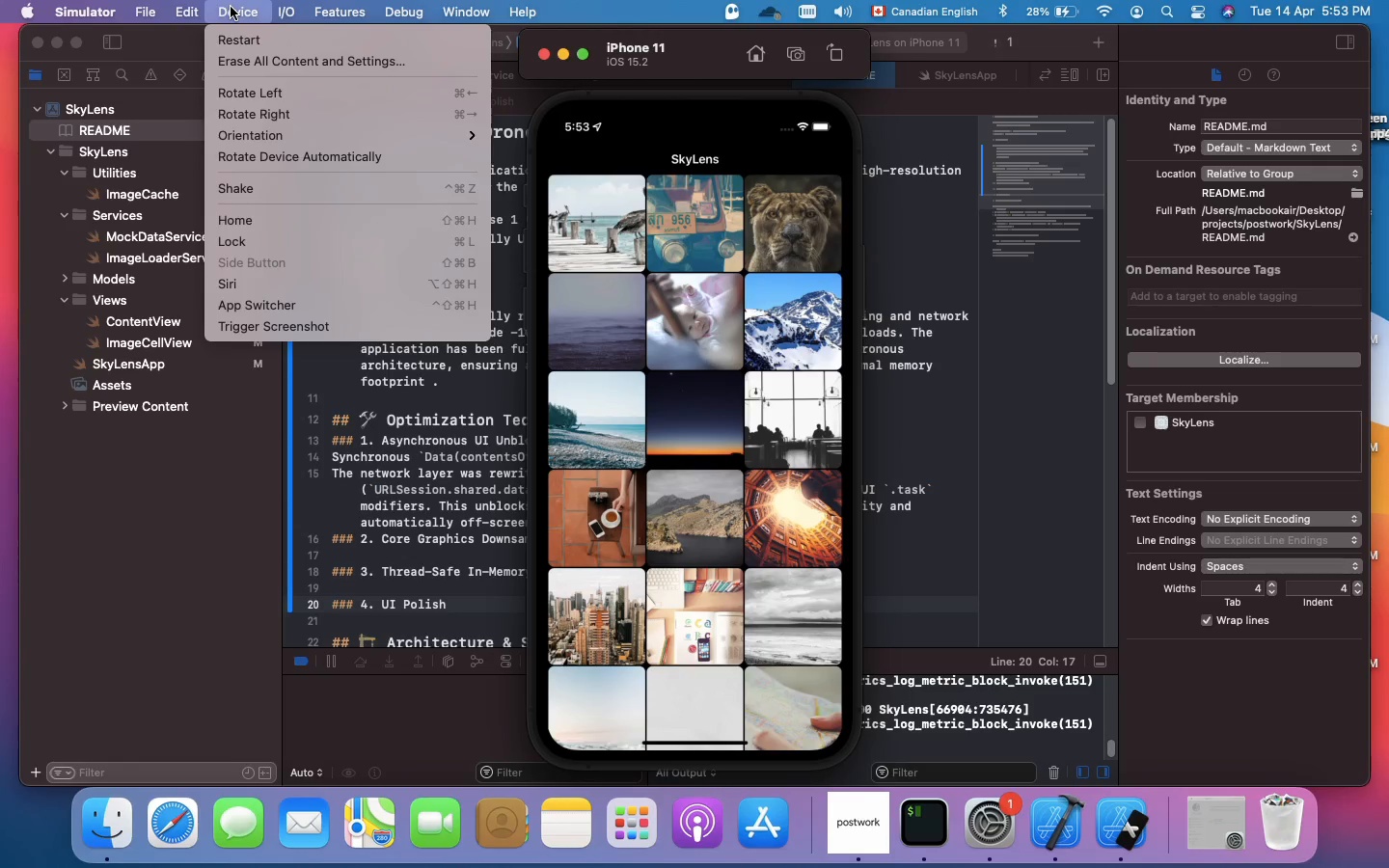 
mouse_move([183, 13])
 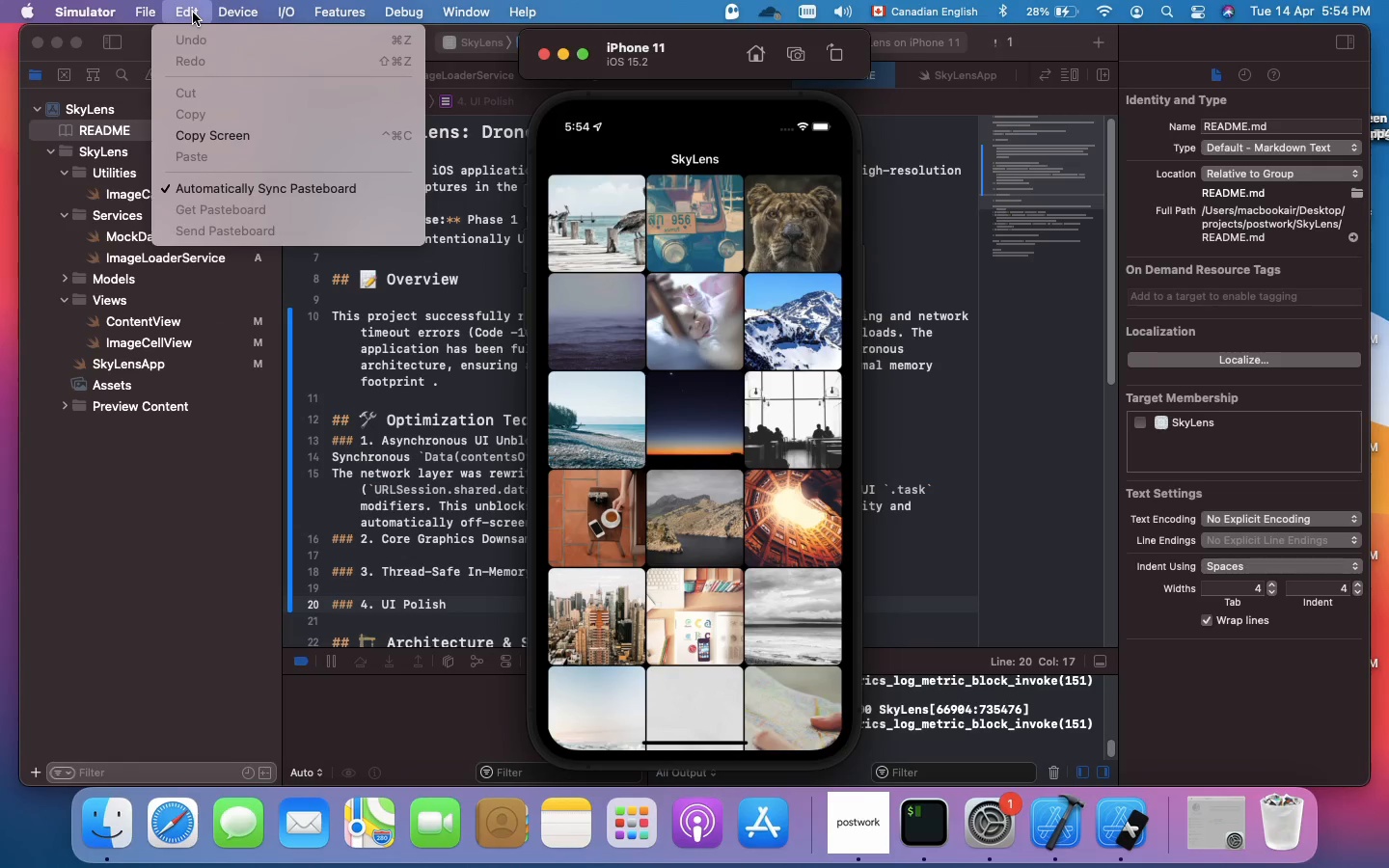 
mouse_move([162, 34])
 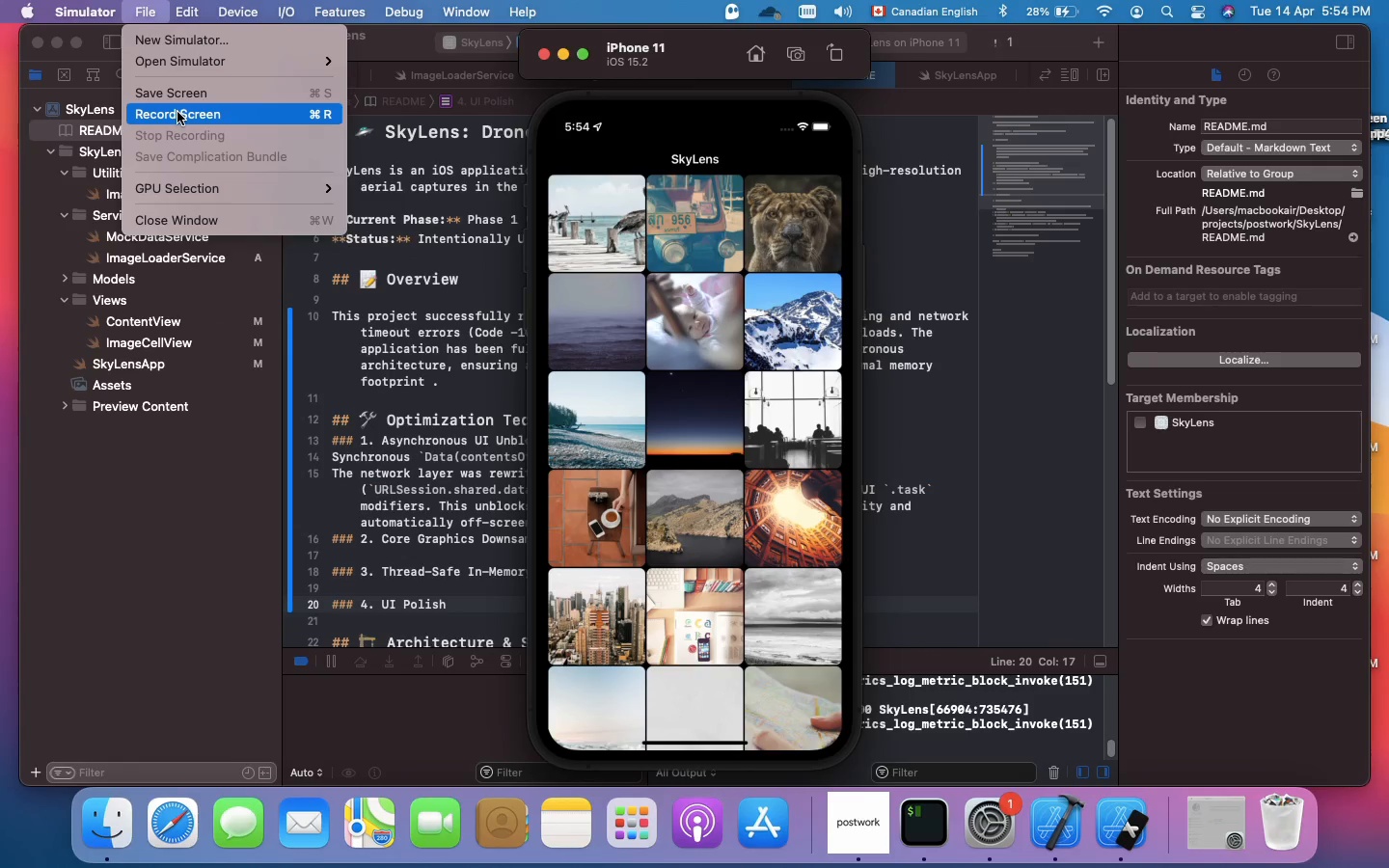 
left_click([177, 112])
 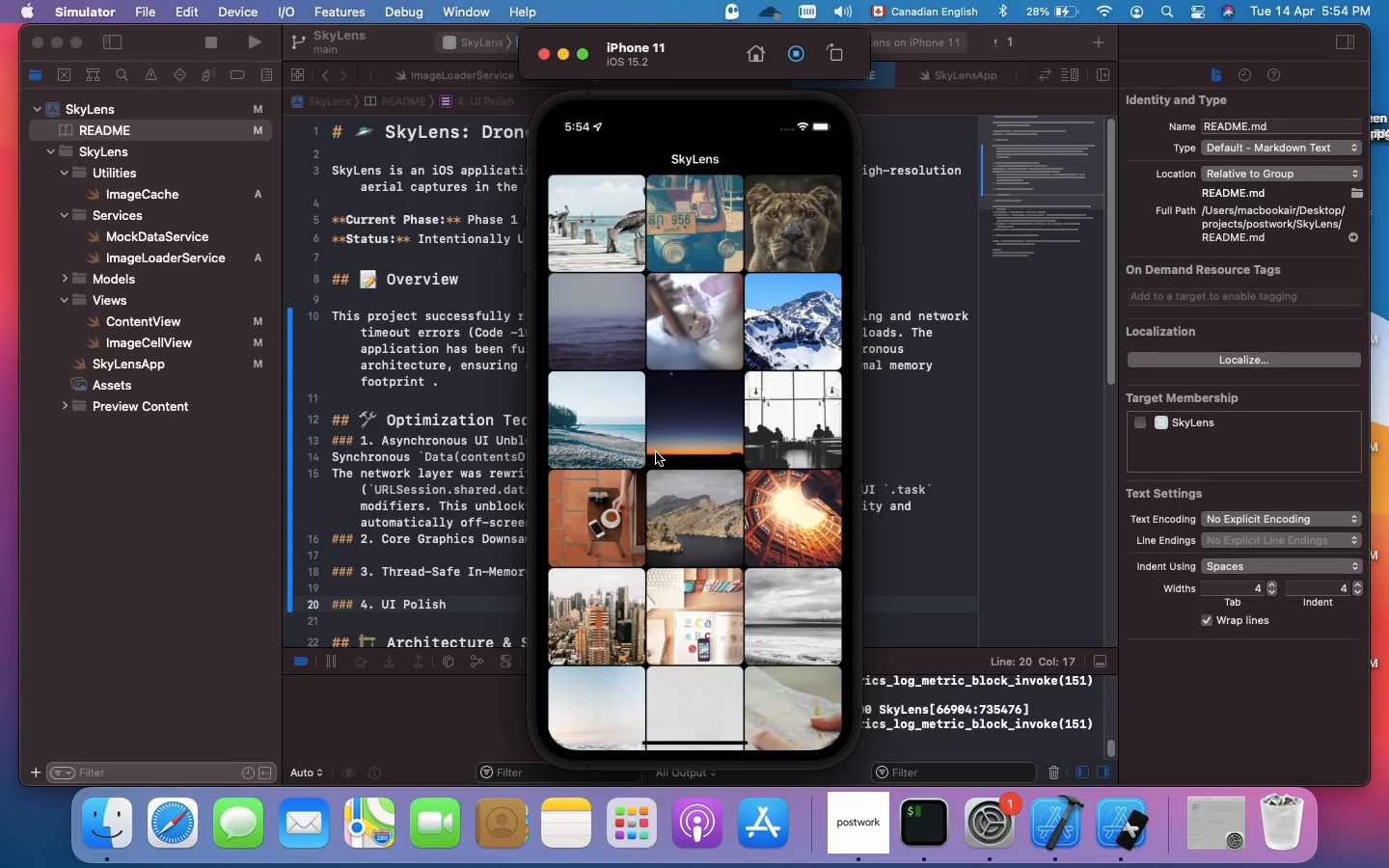 
wait(6.02)
 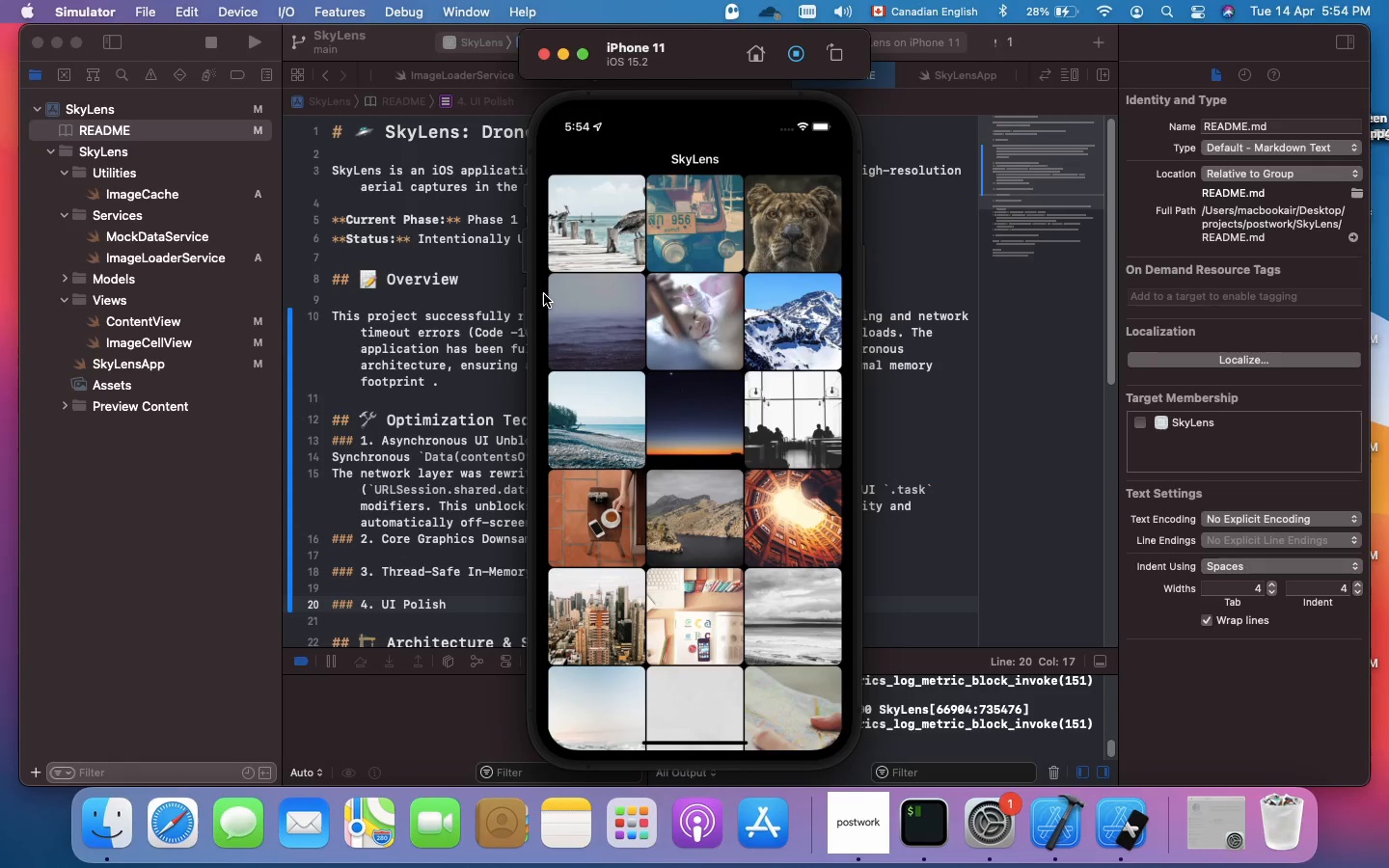 
scroll: coordinate [656, 452], scroll_direction: down, amount: 5.0
 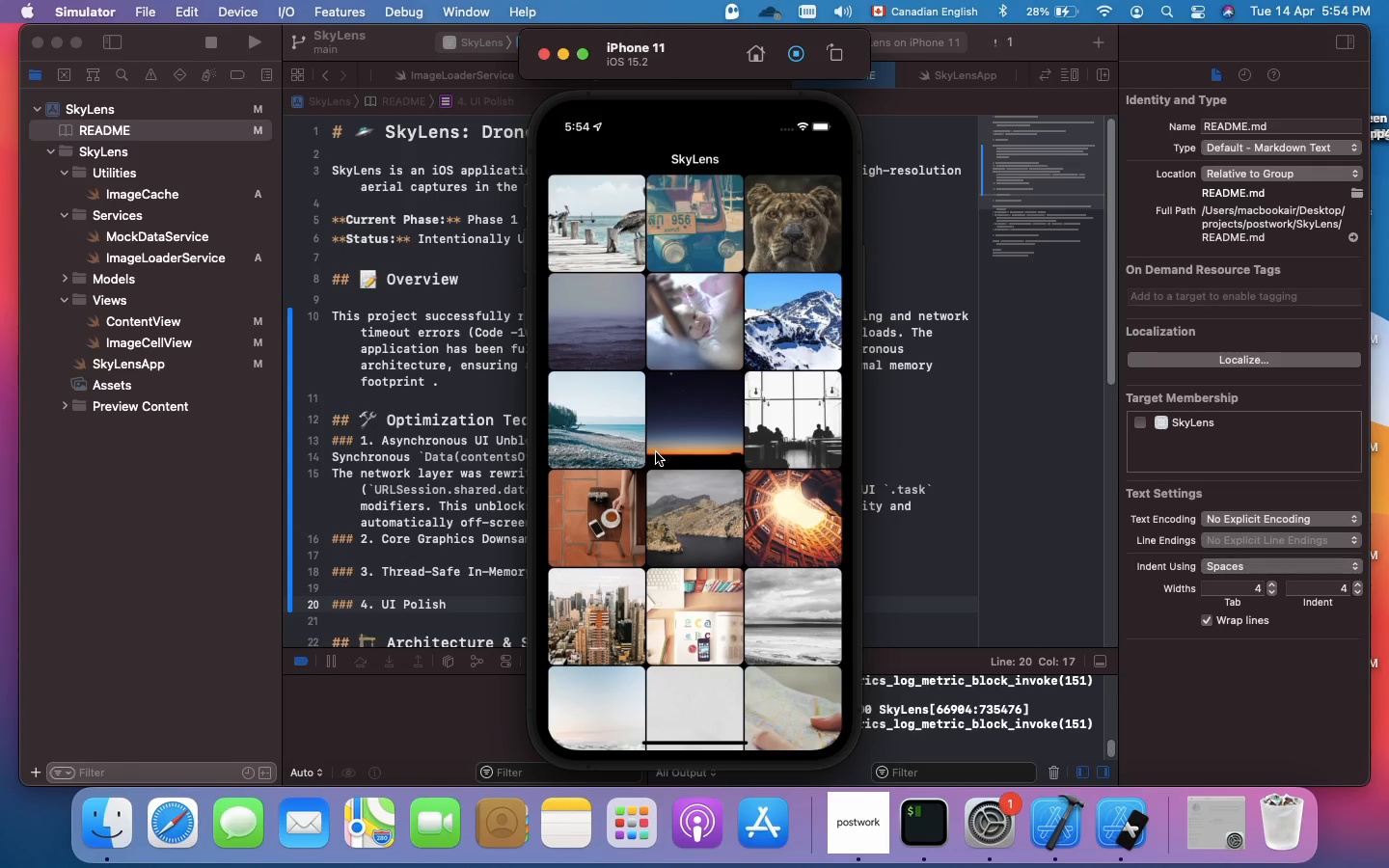 
left_click_drag(start_coordinate=[656, 452], to_coordinate=[646, 339])
 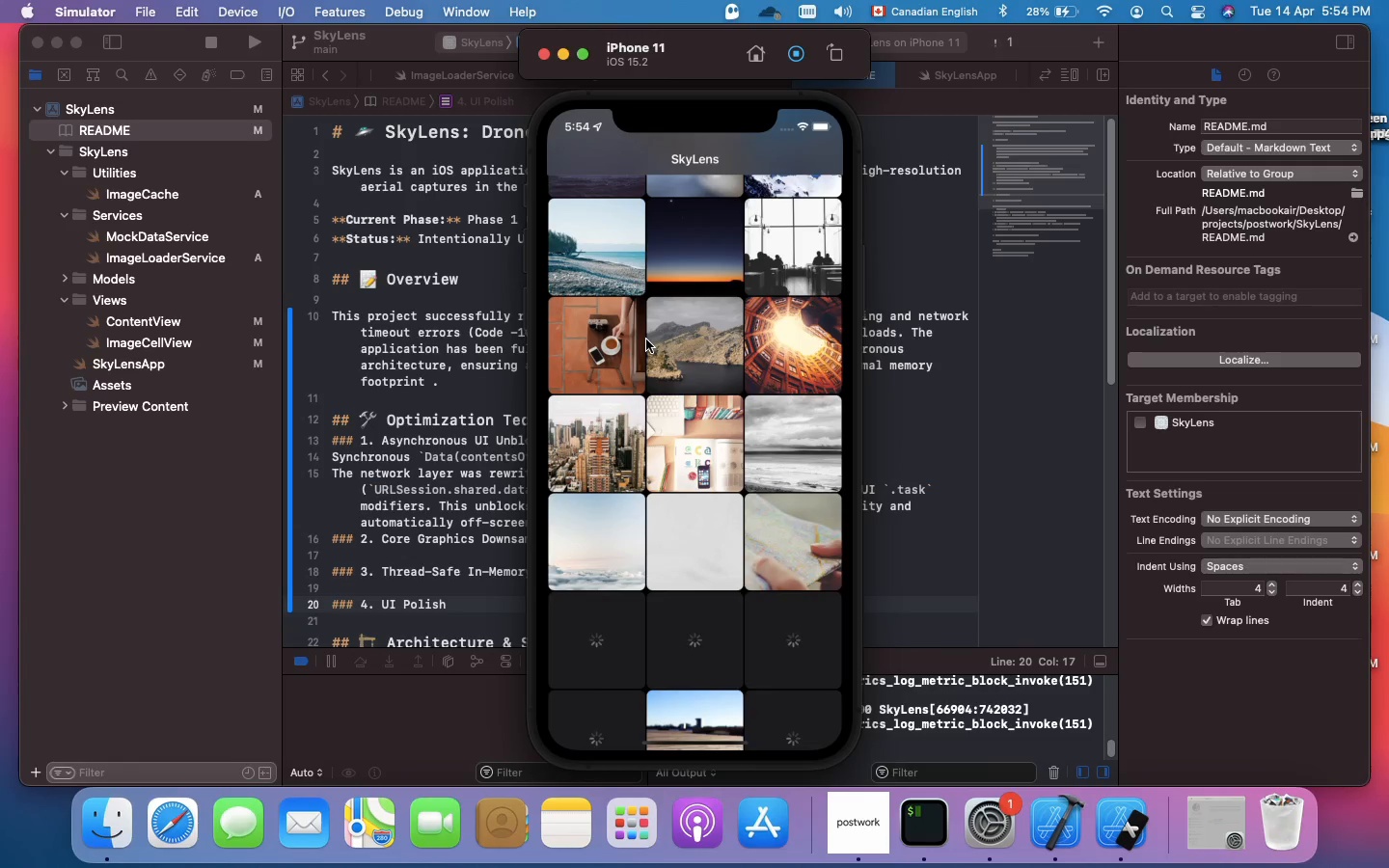 
wait(5.6)
 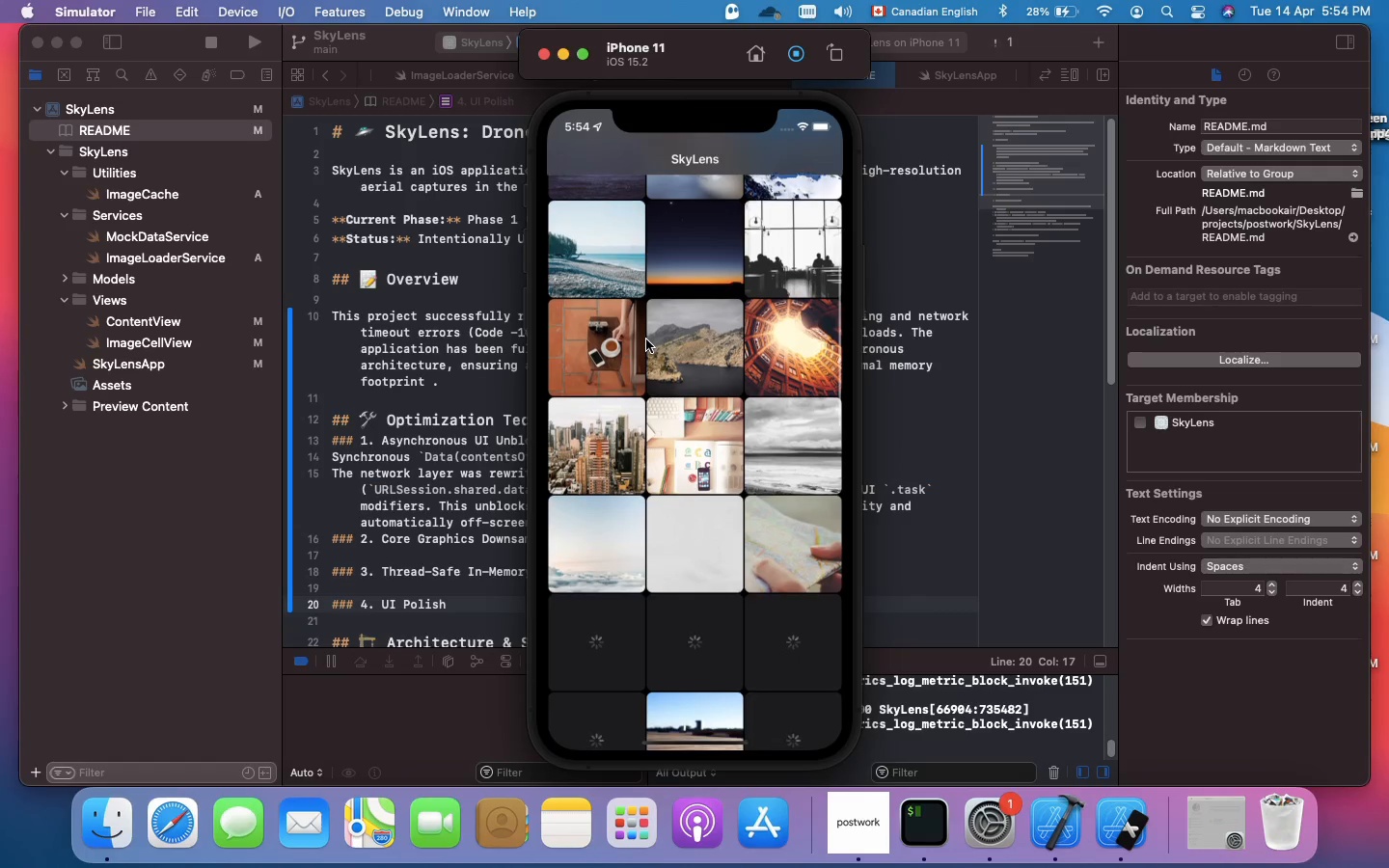 
left_click_drag(start_coordinate=[646, 339], to_coordinate=[632, 218])
 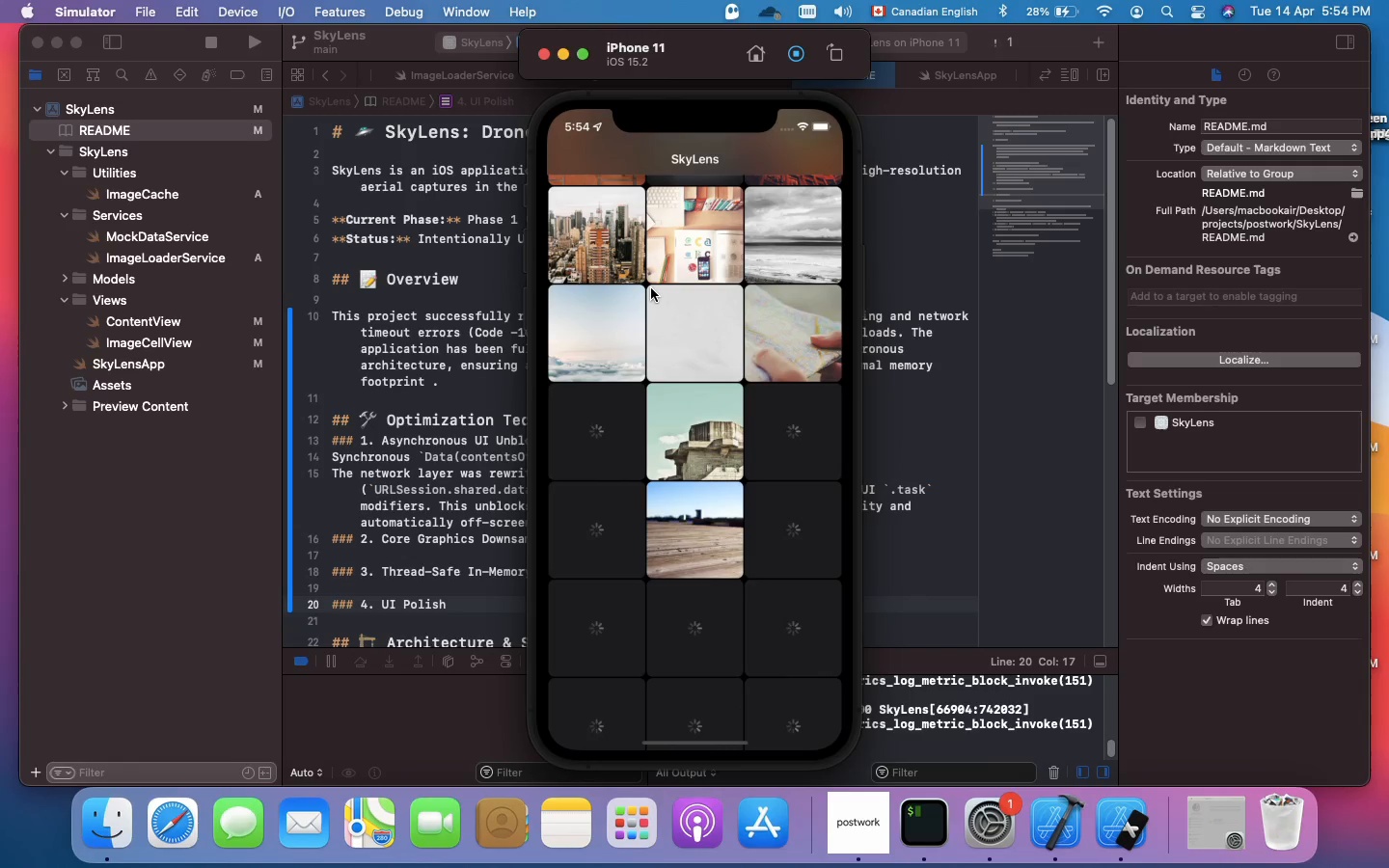 
wait(5.06)
 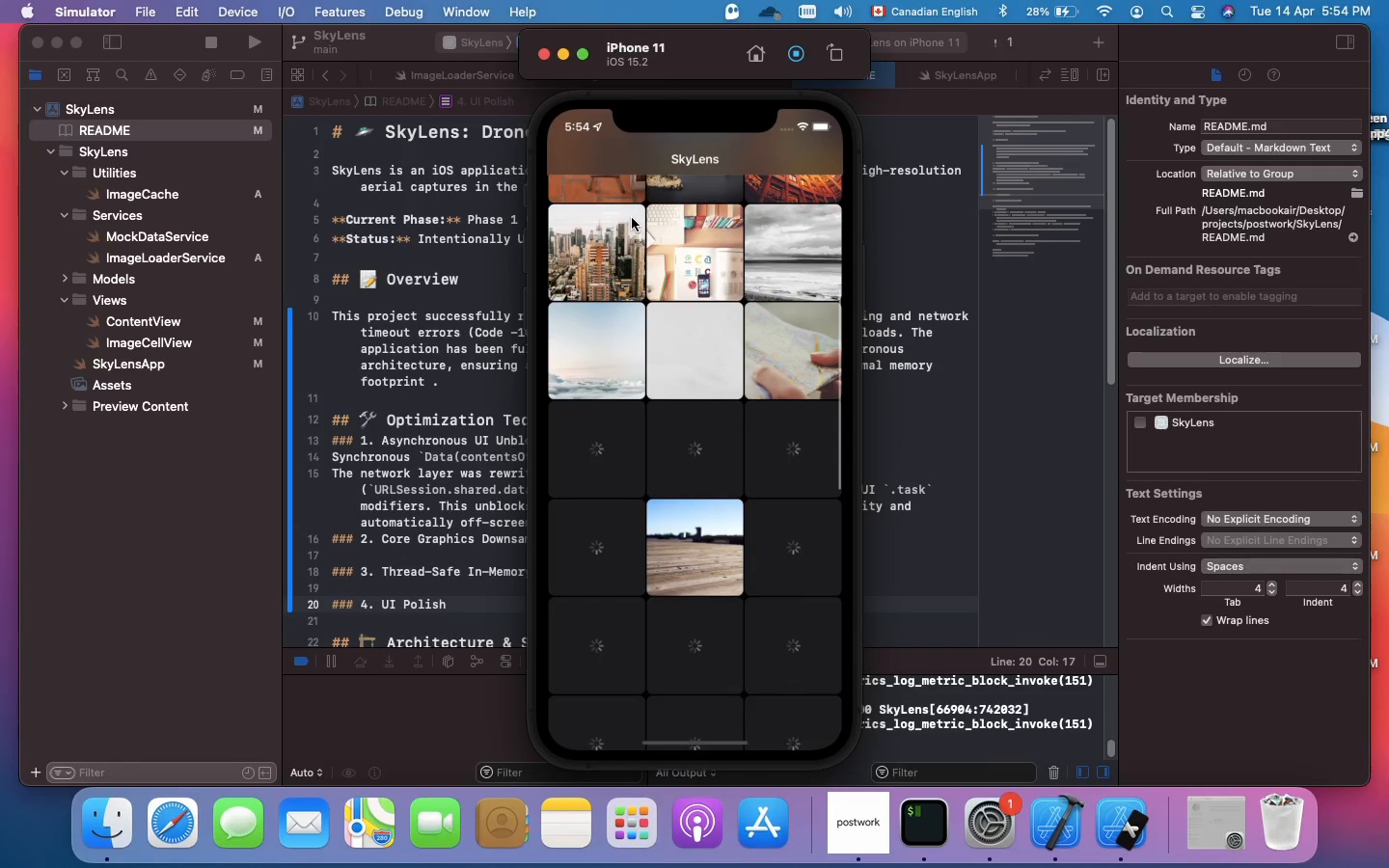 
left_click_drag(start_coordinate=[651, 288], to_coordinate=[614, 157])
 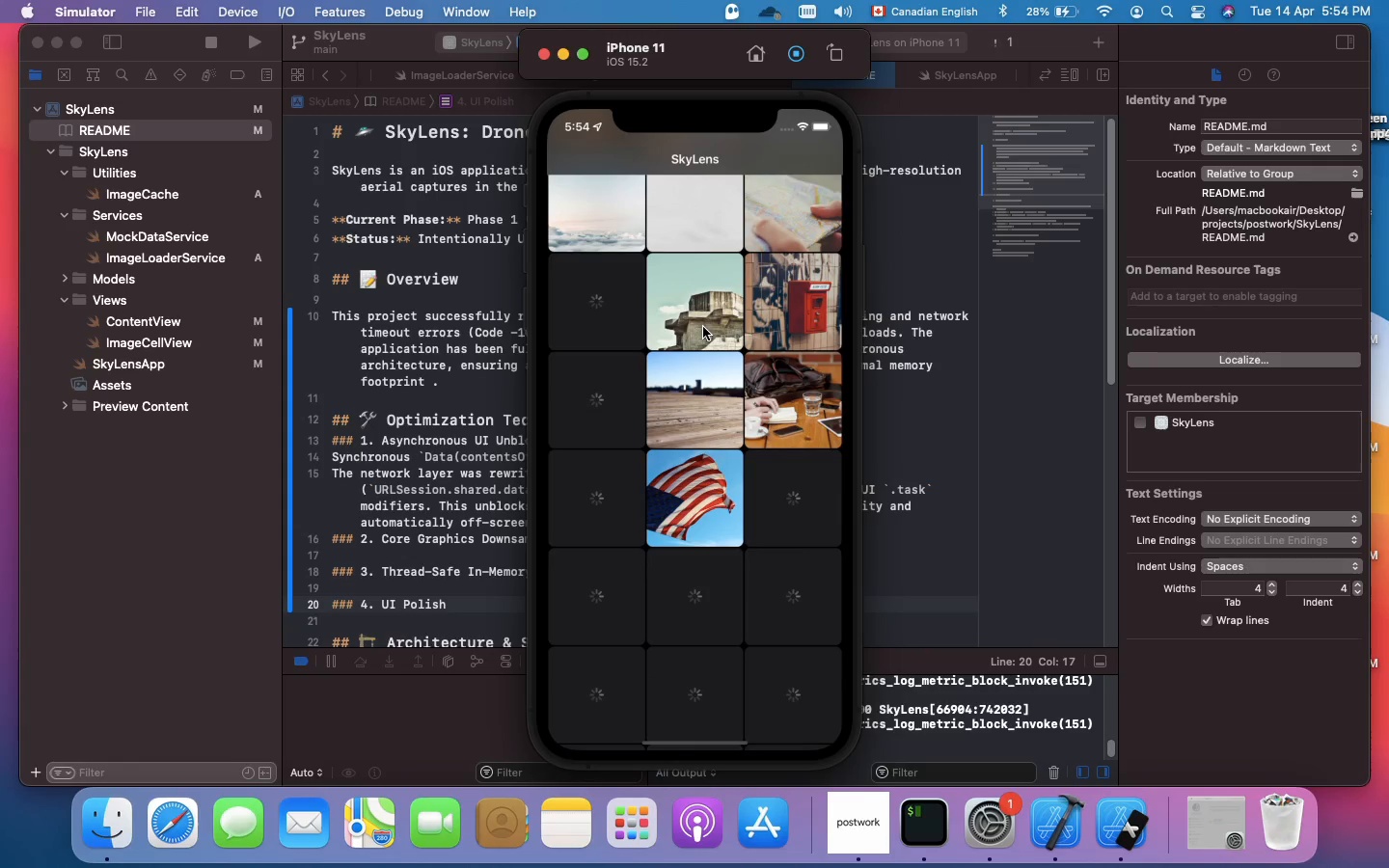 
wait(5.69)
 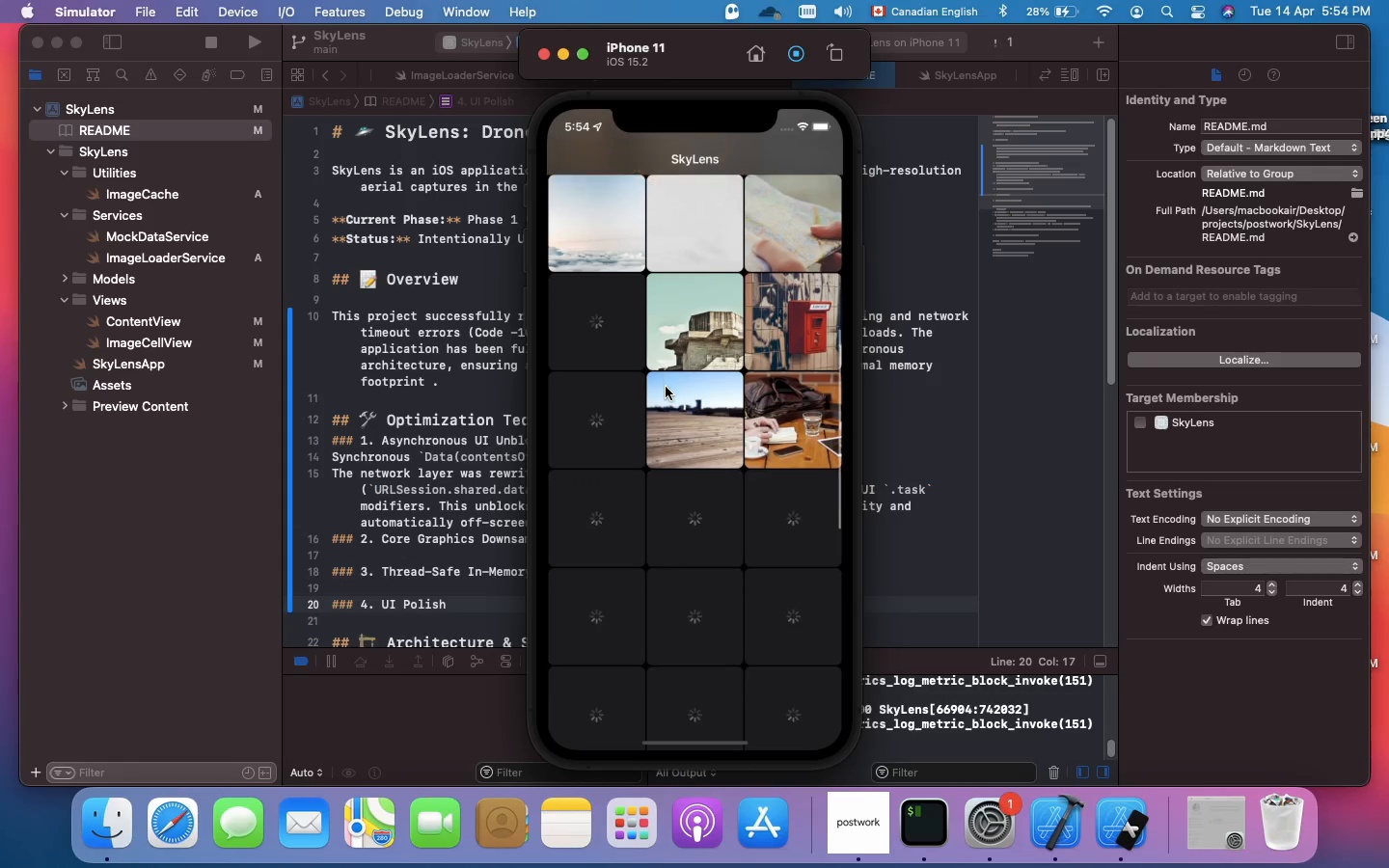 
left_click_drag(start_coordinate=[703, 329], to_coordinate=[763, 583])
 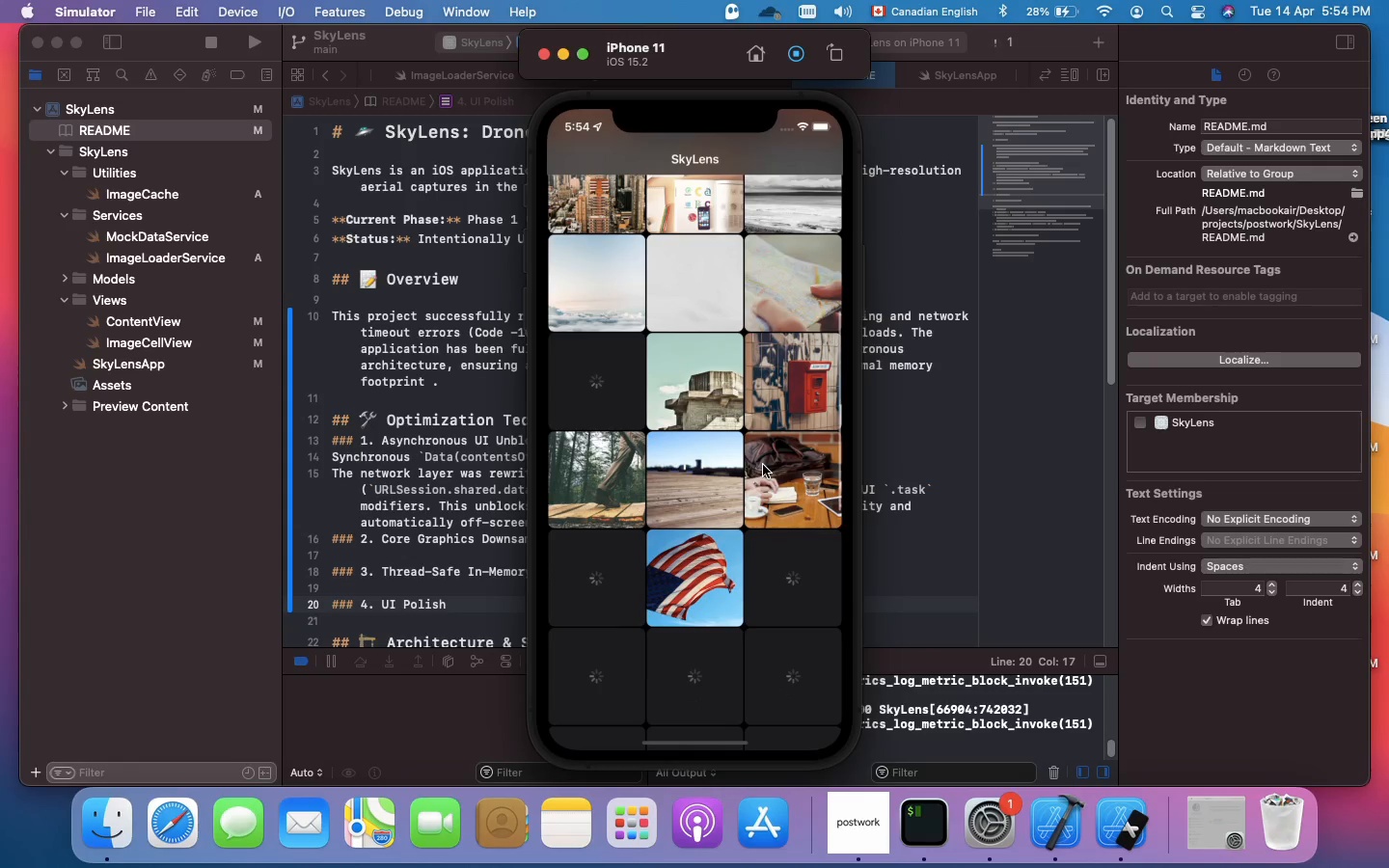 
left_click_drag(start_coordinate=[774, 366], to_coordinate=[761, 530])
 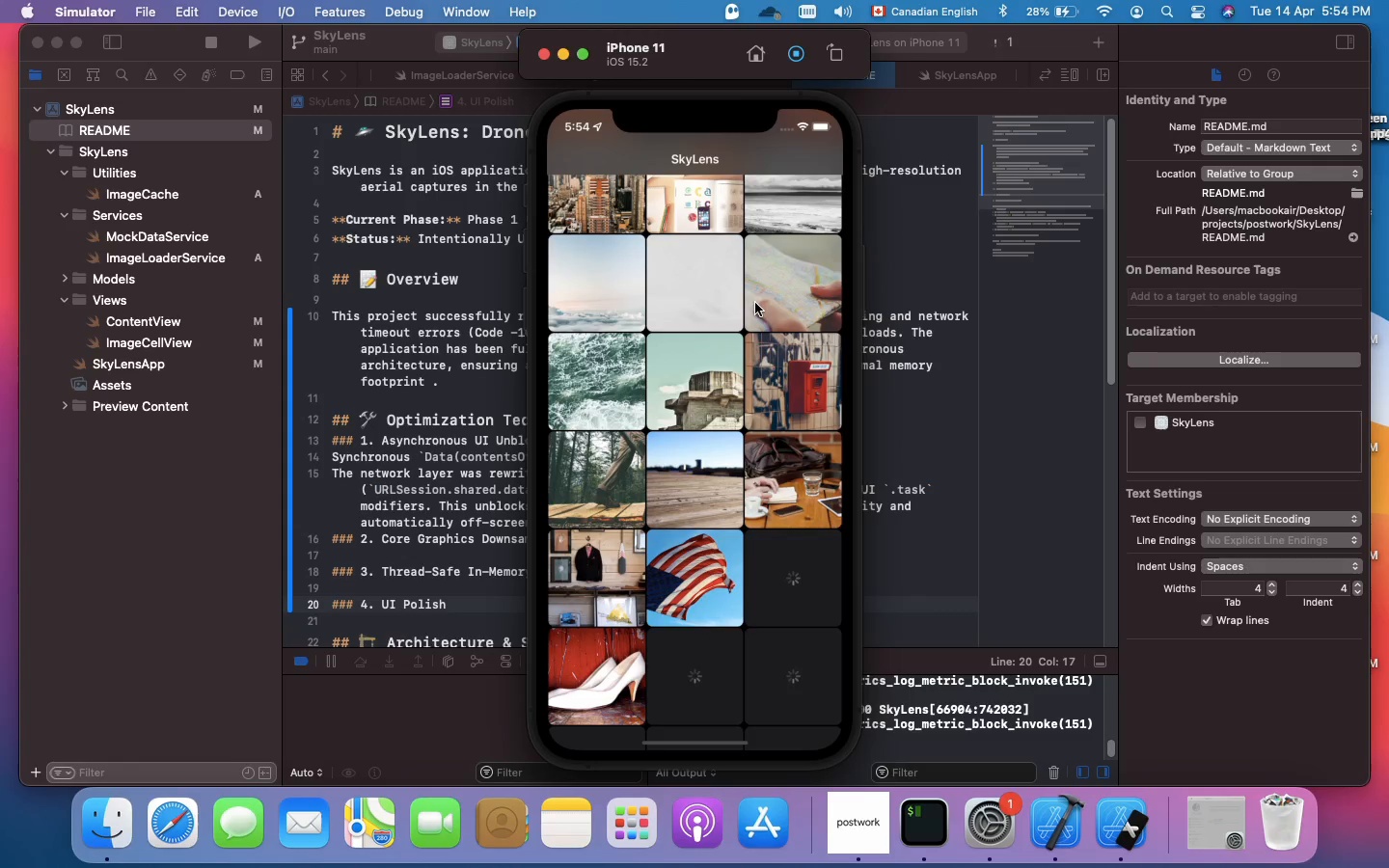 
left_click([798, 56])
 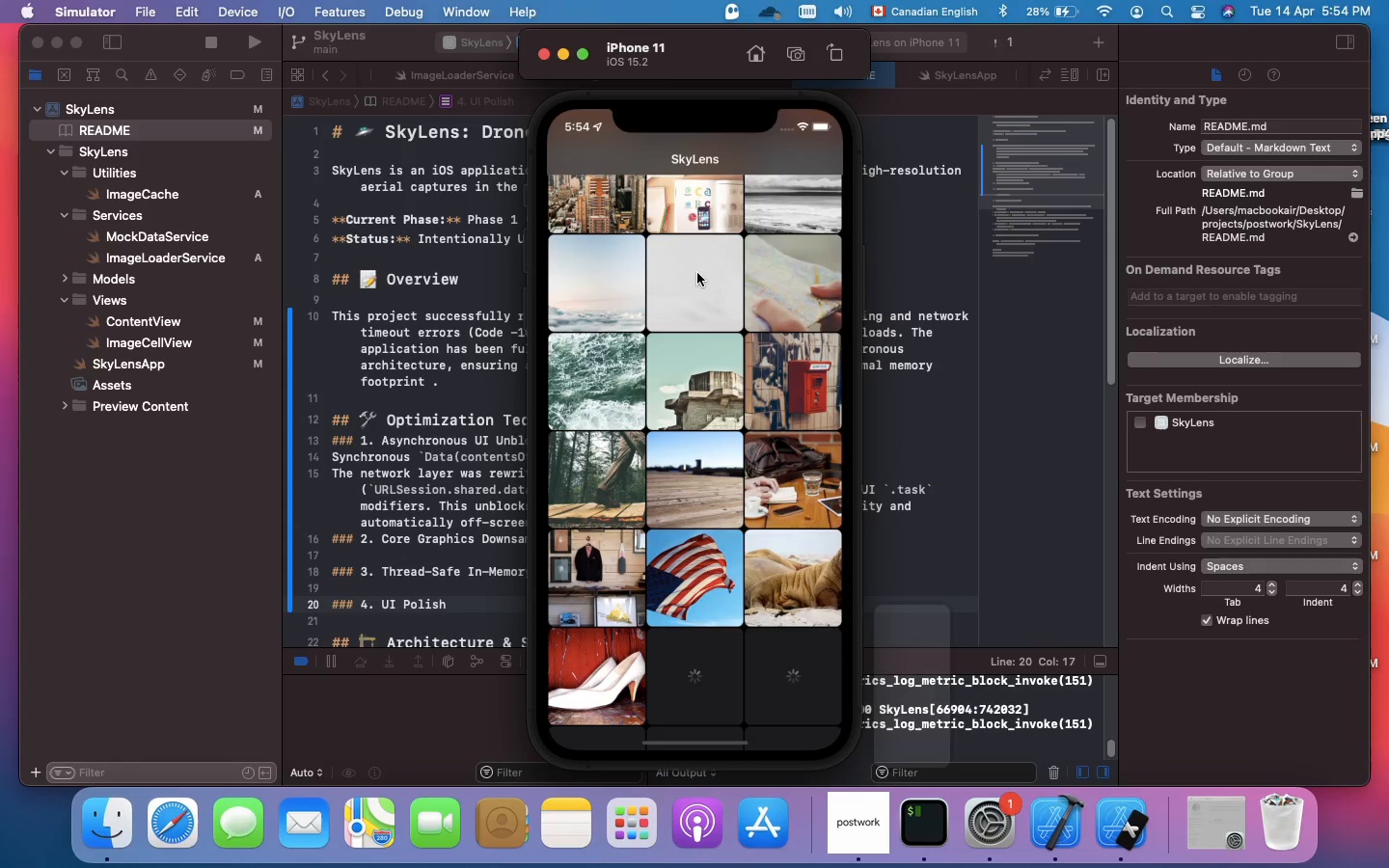 
left_click_drag(start_coordinate=[697, 273], to_coordinate=[742, 492])
 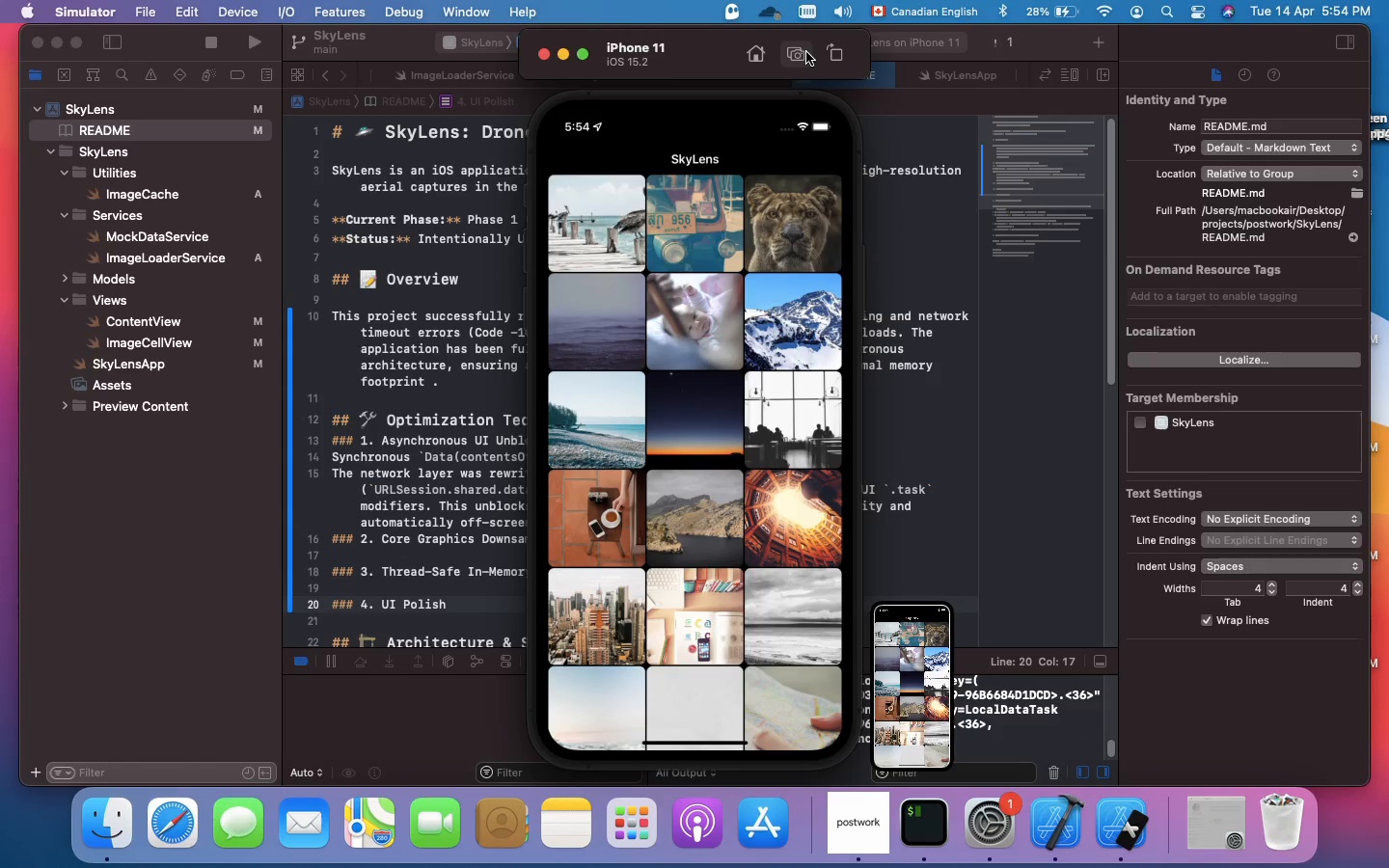 
left_click([800, 58])
 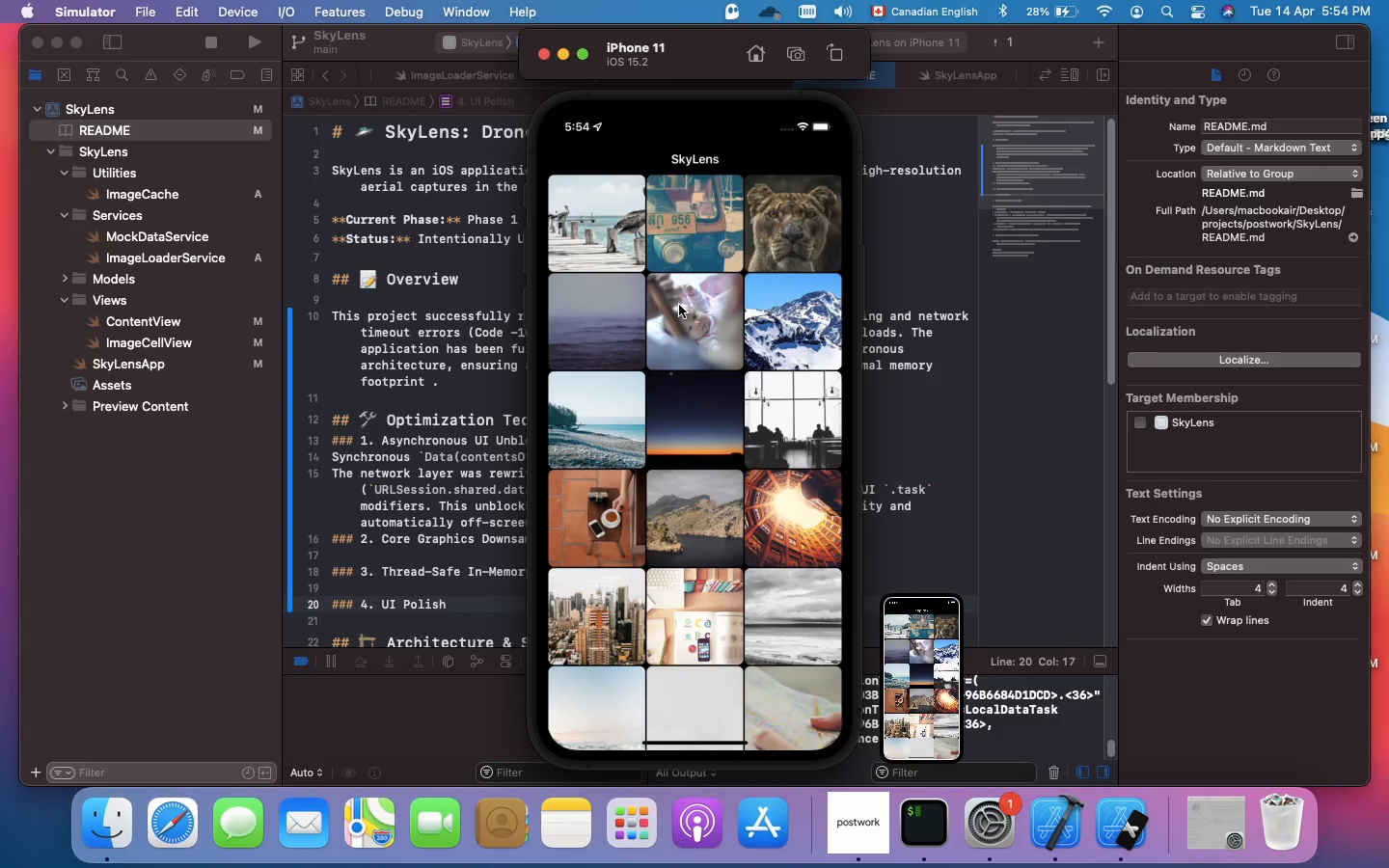 
left_click([691, 325])
 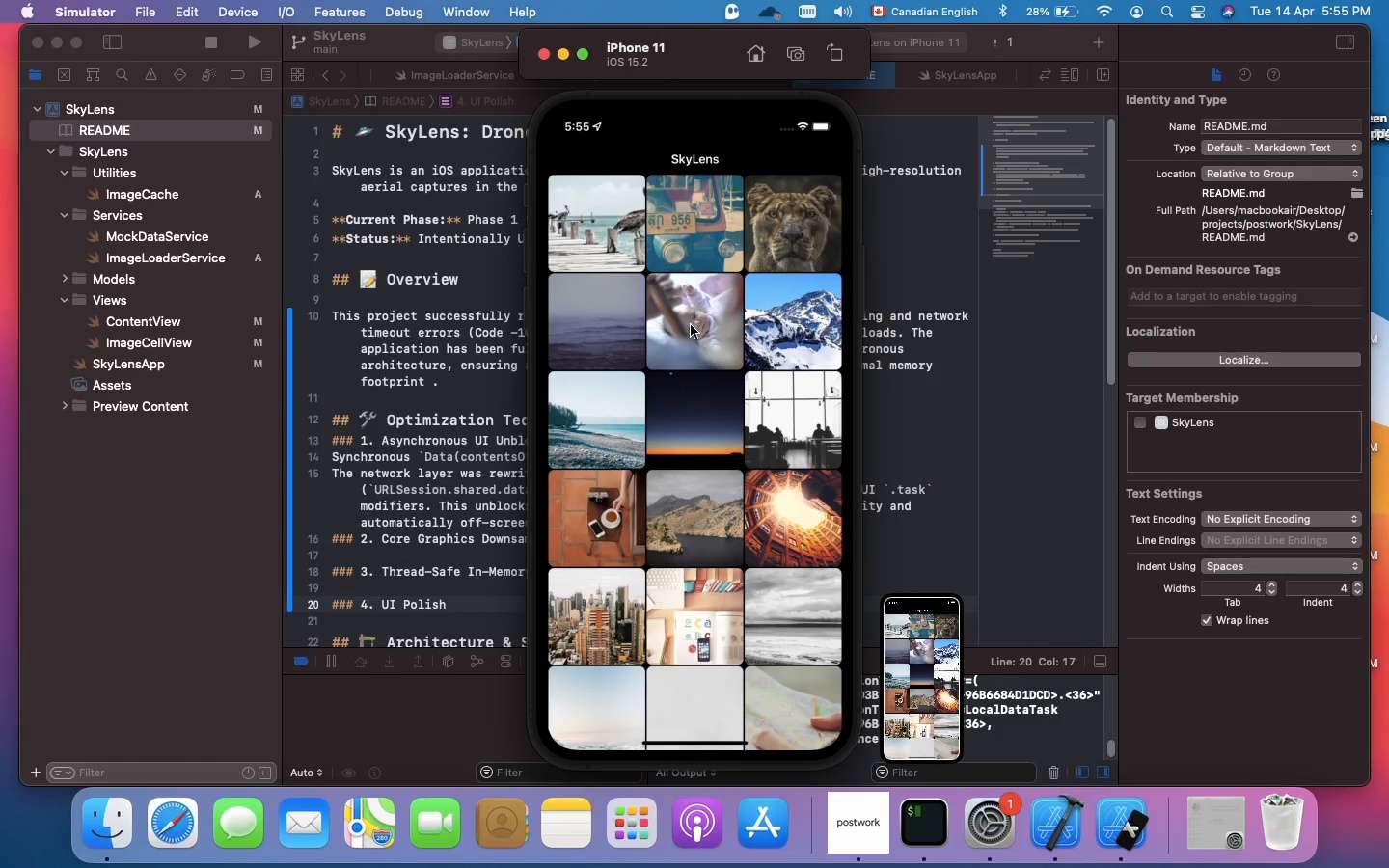 
scroll: coordinate [691, 325], scroll_direction: down, amount: 69.0
 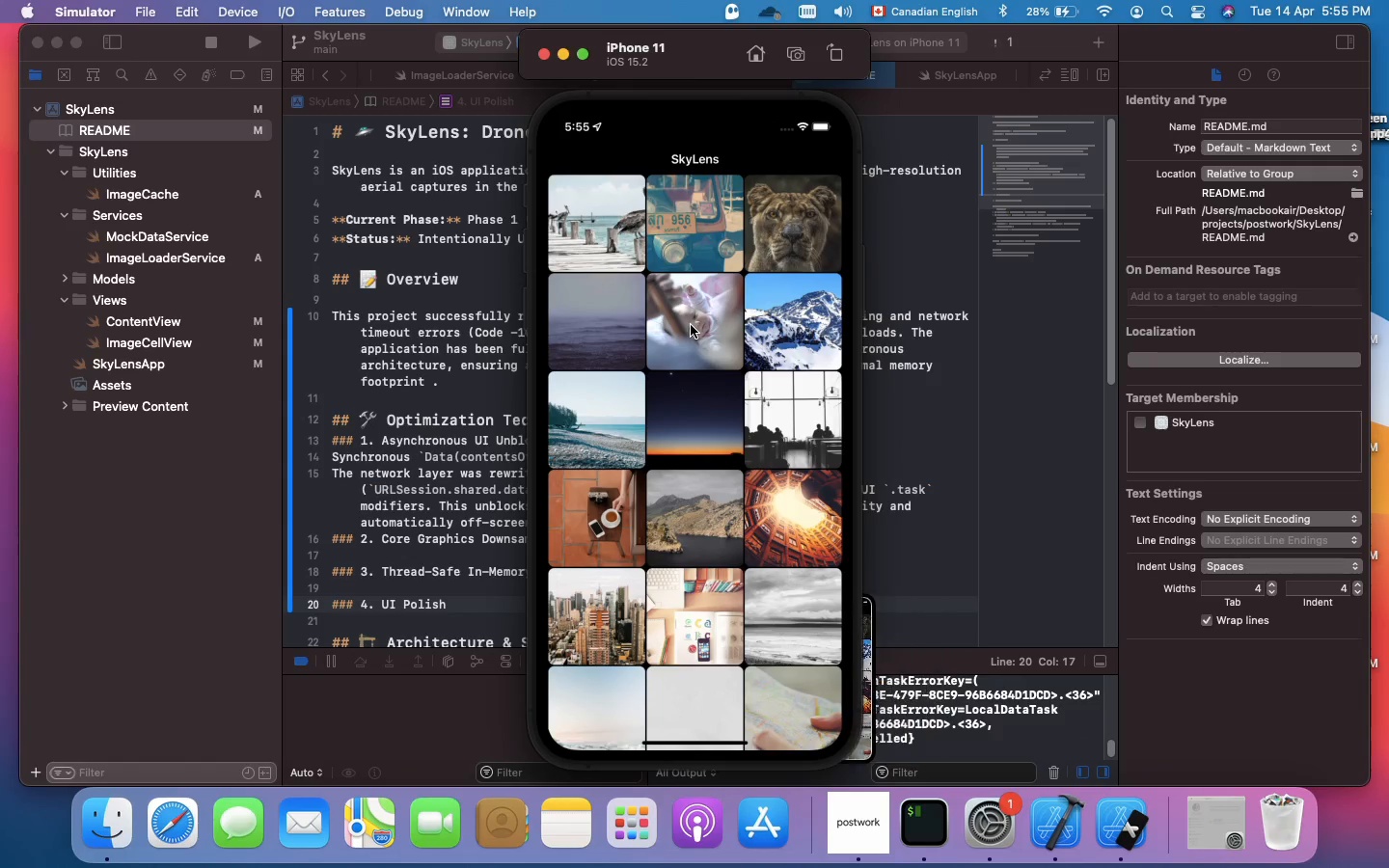 
left_click_drag(start_coordinate=[691, 325], to_coordinate=[646, 170])
 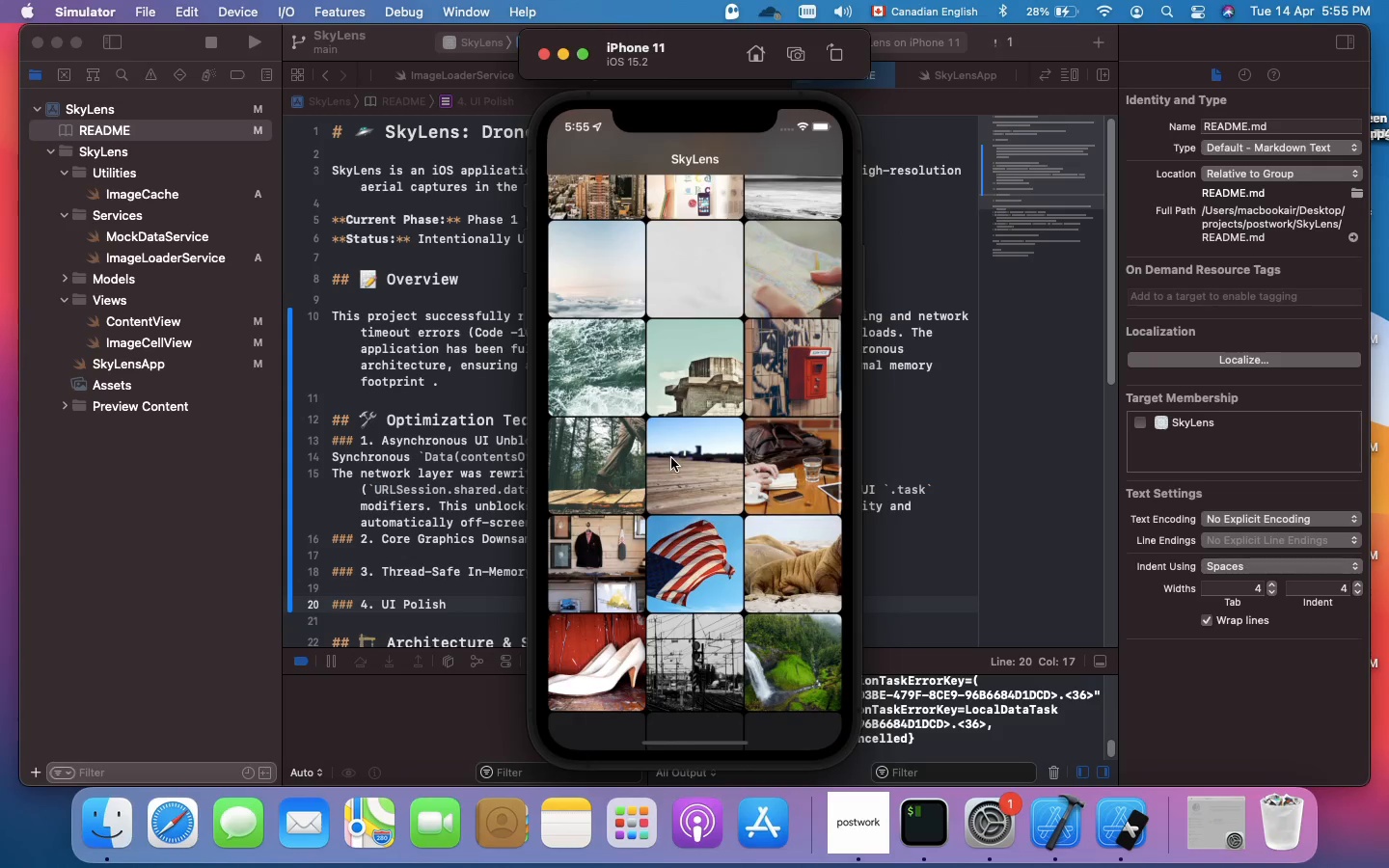 
left_click_drag(start_coordinate=[680, 505], to_coordinate=[601, 203])
 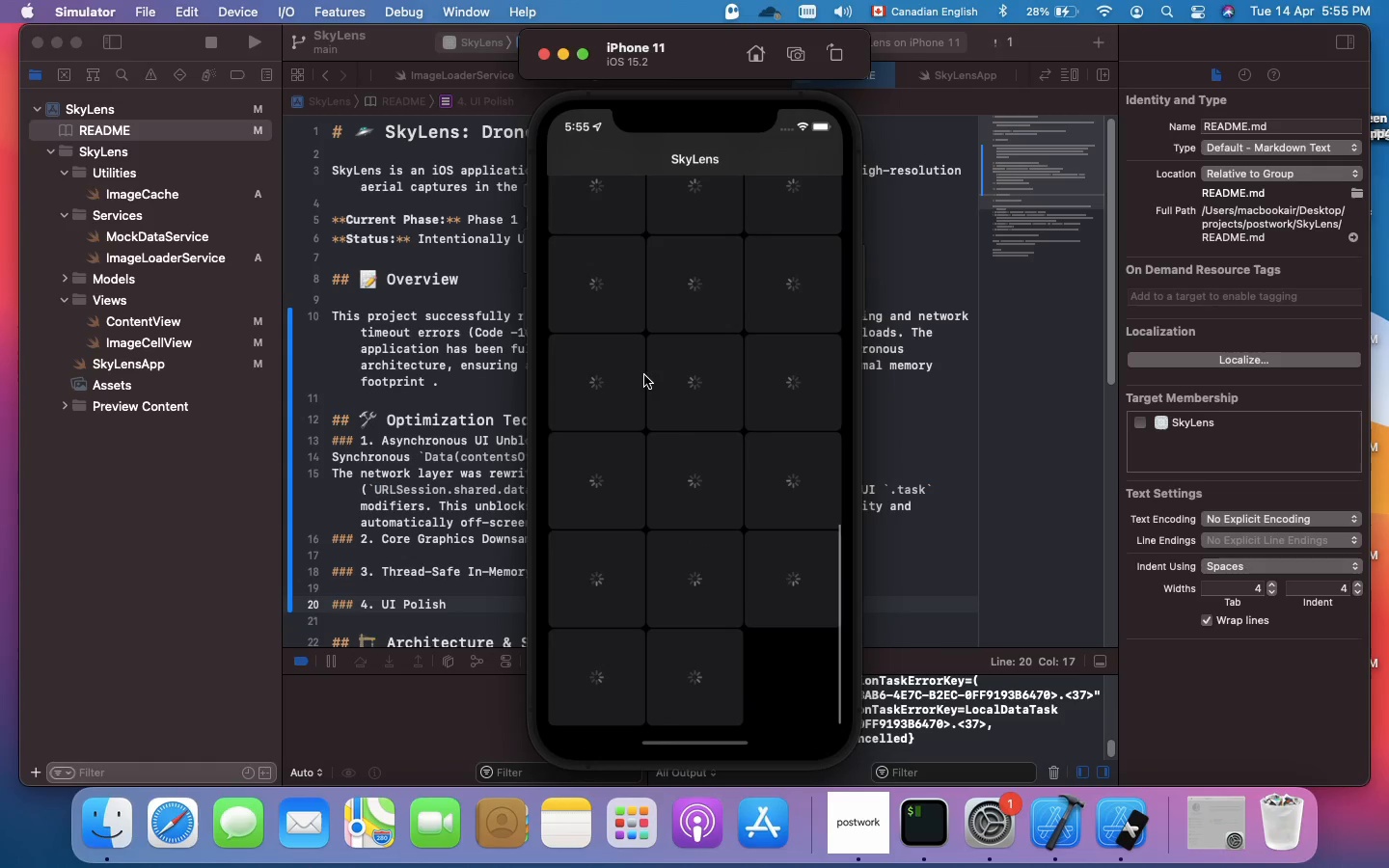 
left_click_drag(start_coordinate=[660, 364], to_coordinate=[672, 499])
 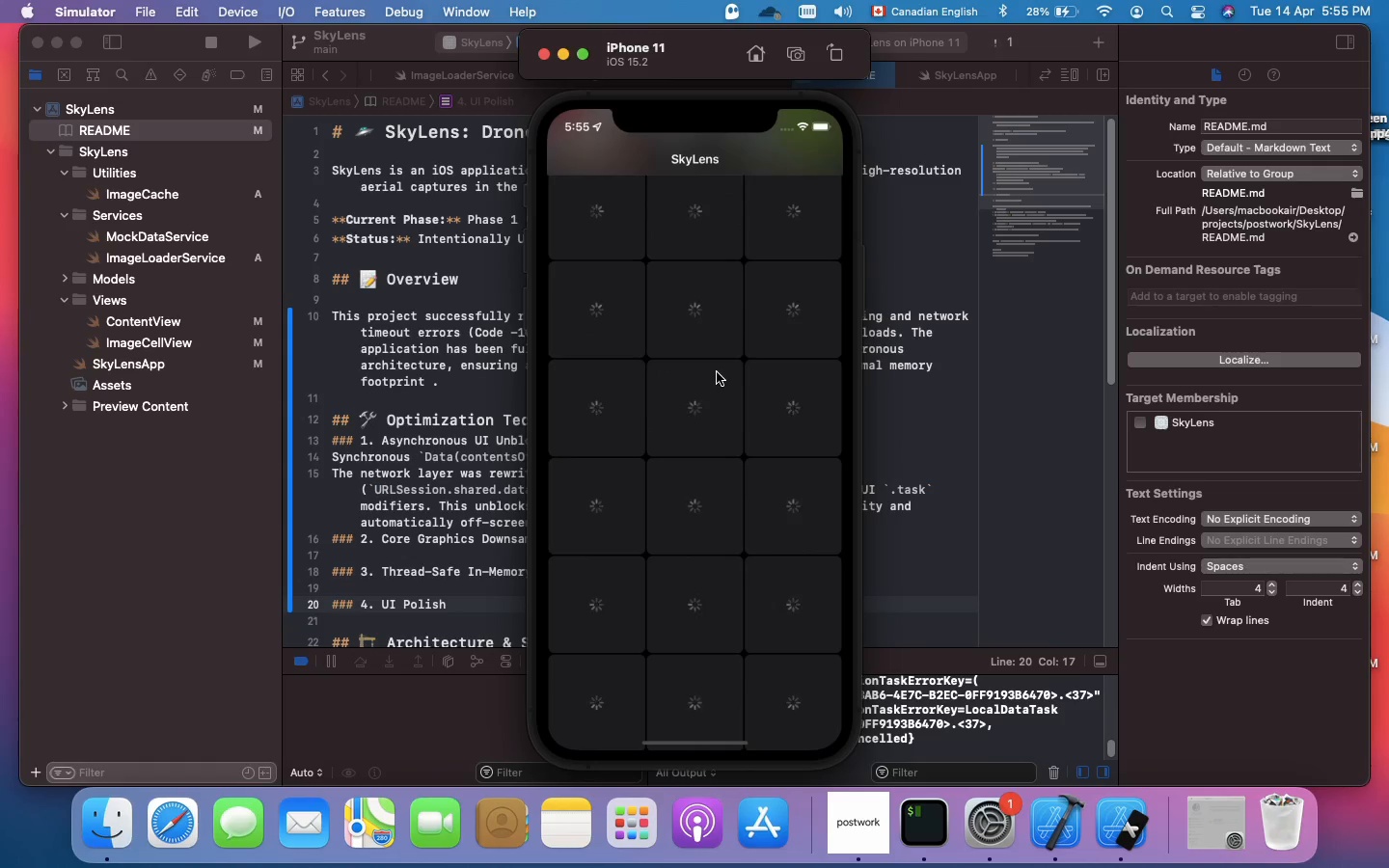 
left_click_drag(start_coordinate=[717, 372], to_coordinate=[721, 497])
 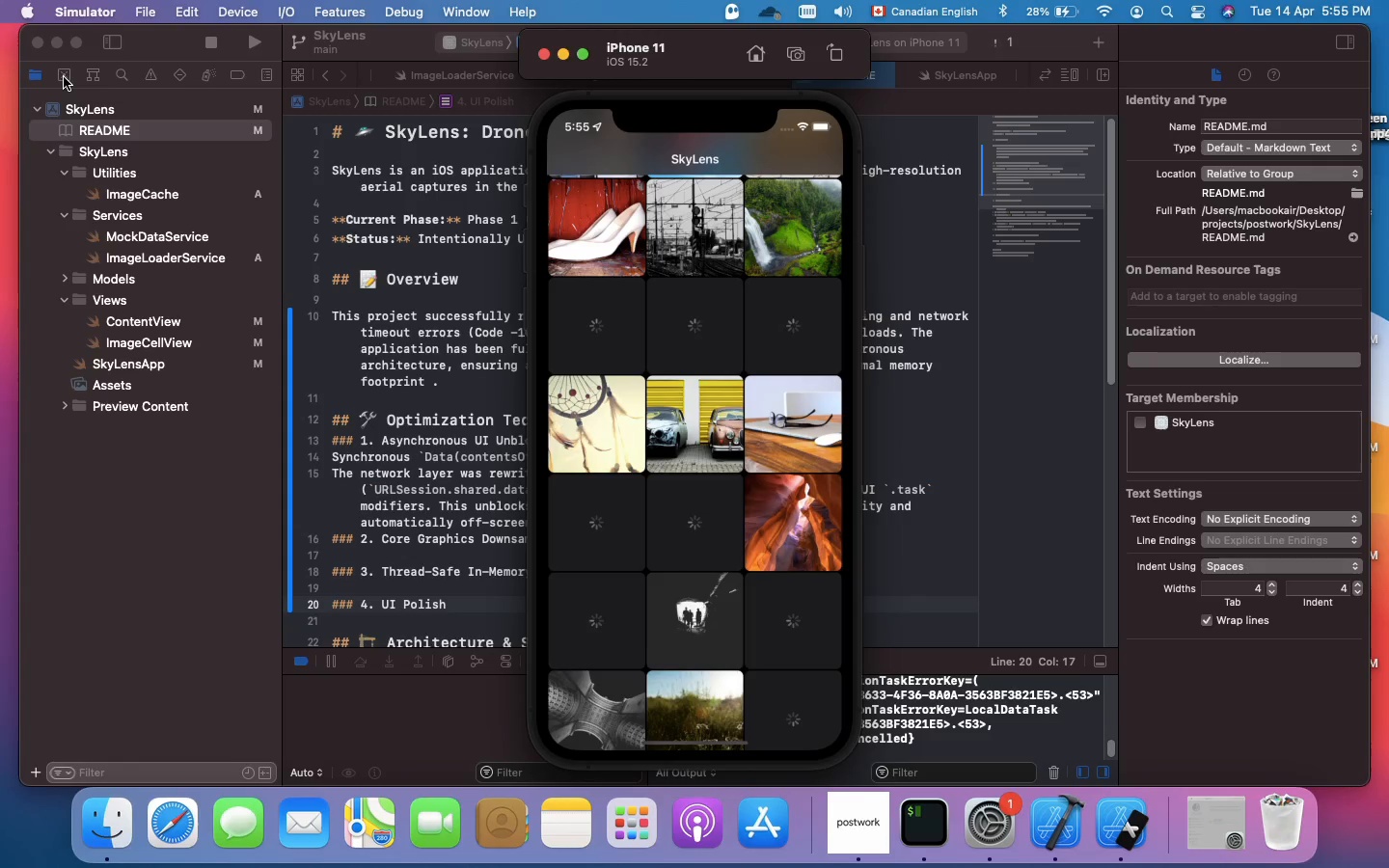 
wait(24.1)
 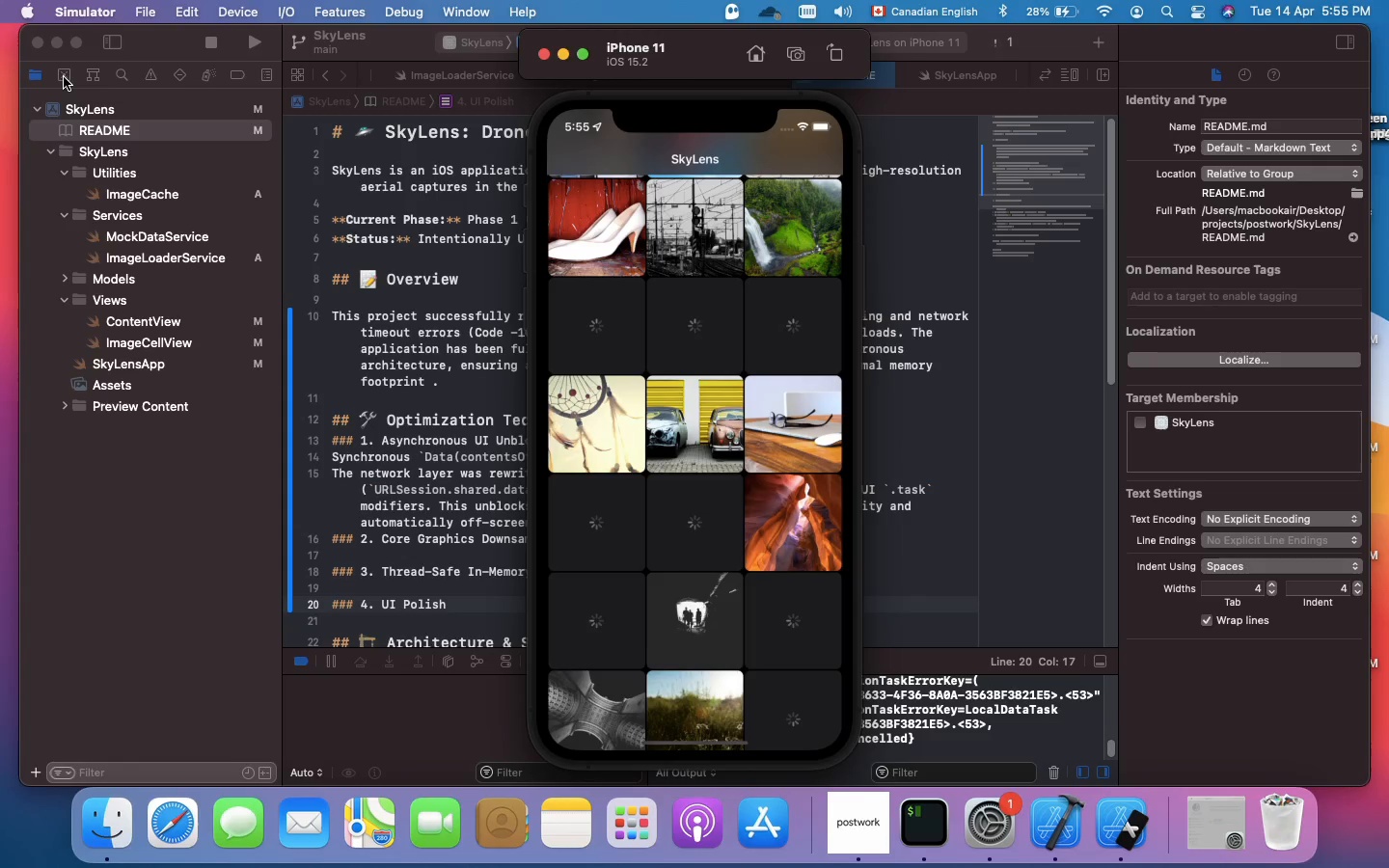 
left_click_drag(start_coordinate=[672, 308], to_coordinate=[678, 453])
 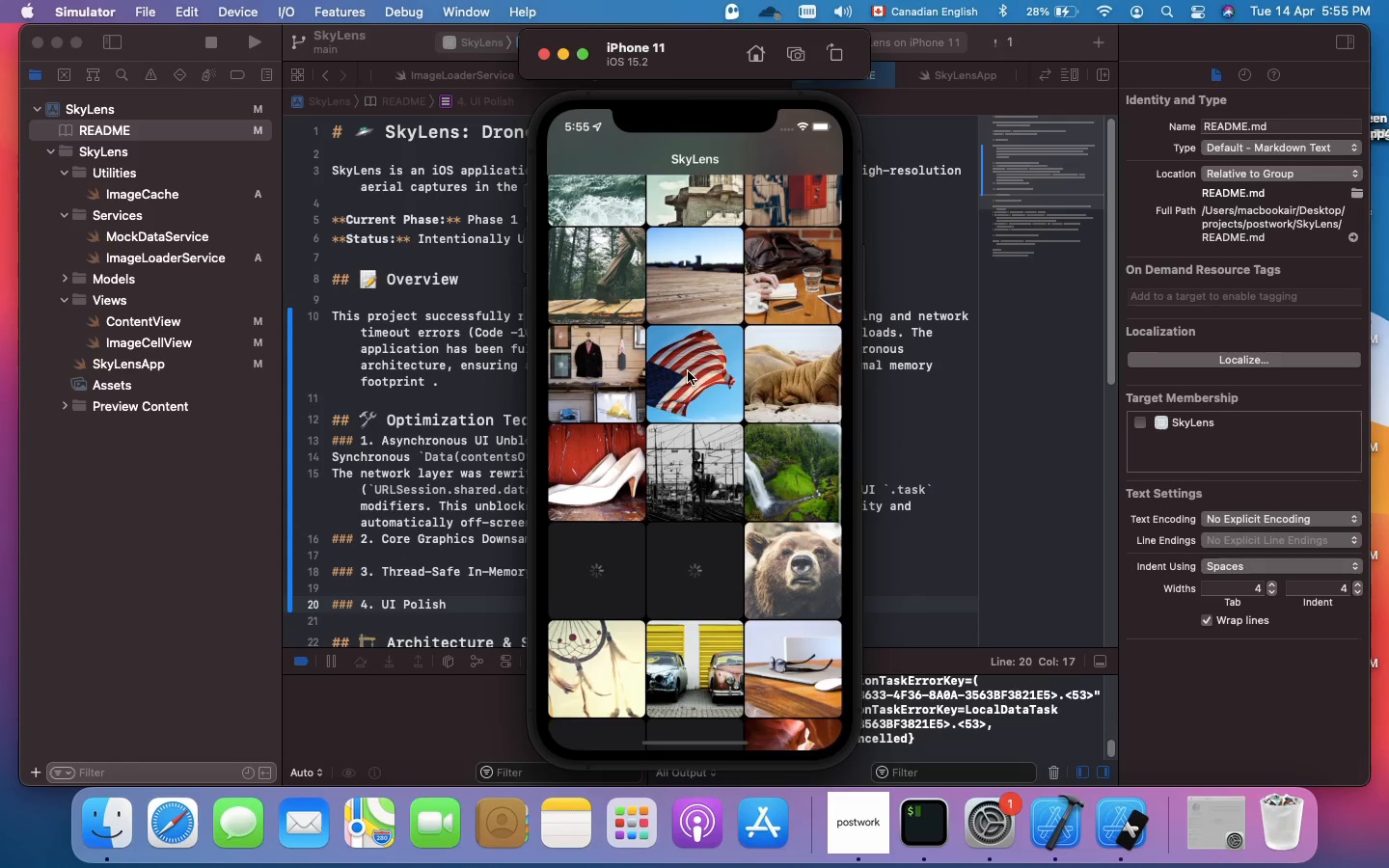 
left_click_drag(start_coordinate=[712, 310], to_coordinate=[727, 573])
 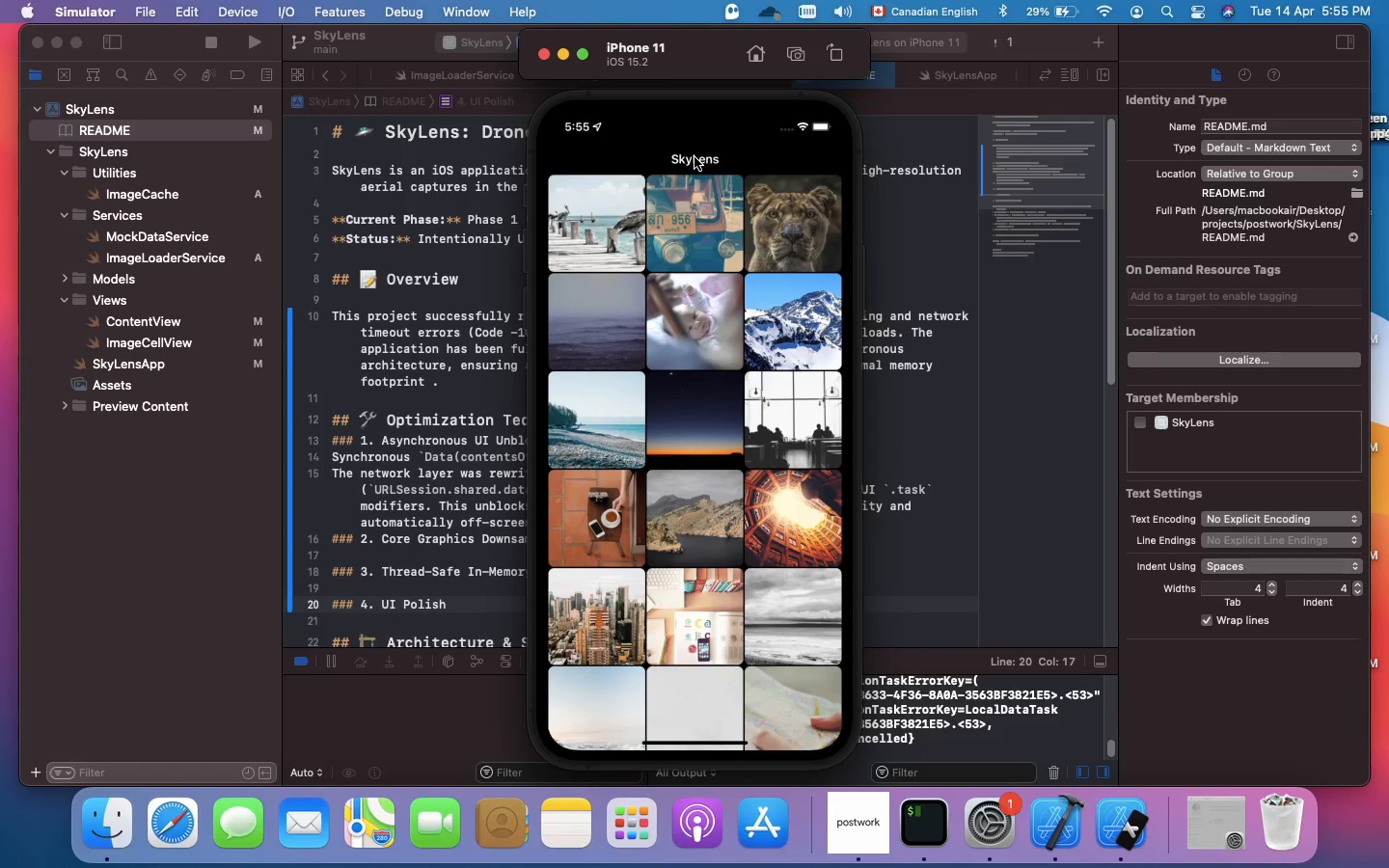 
left_click([694, 157])
 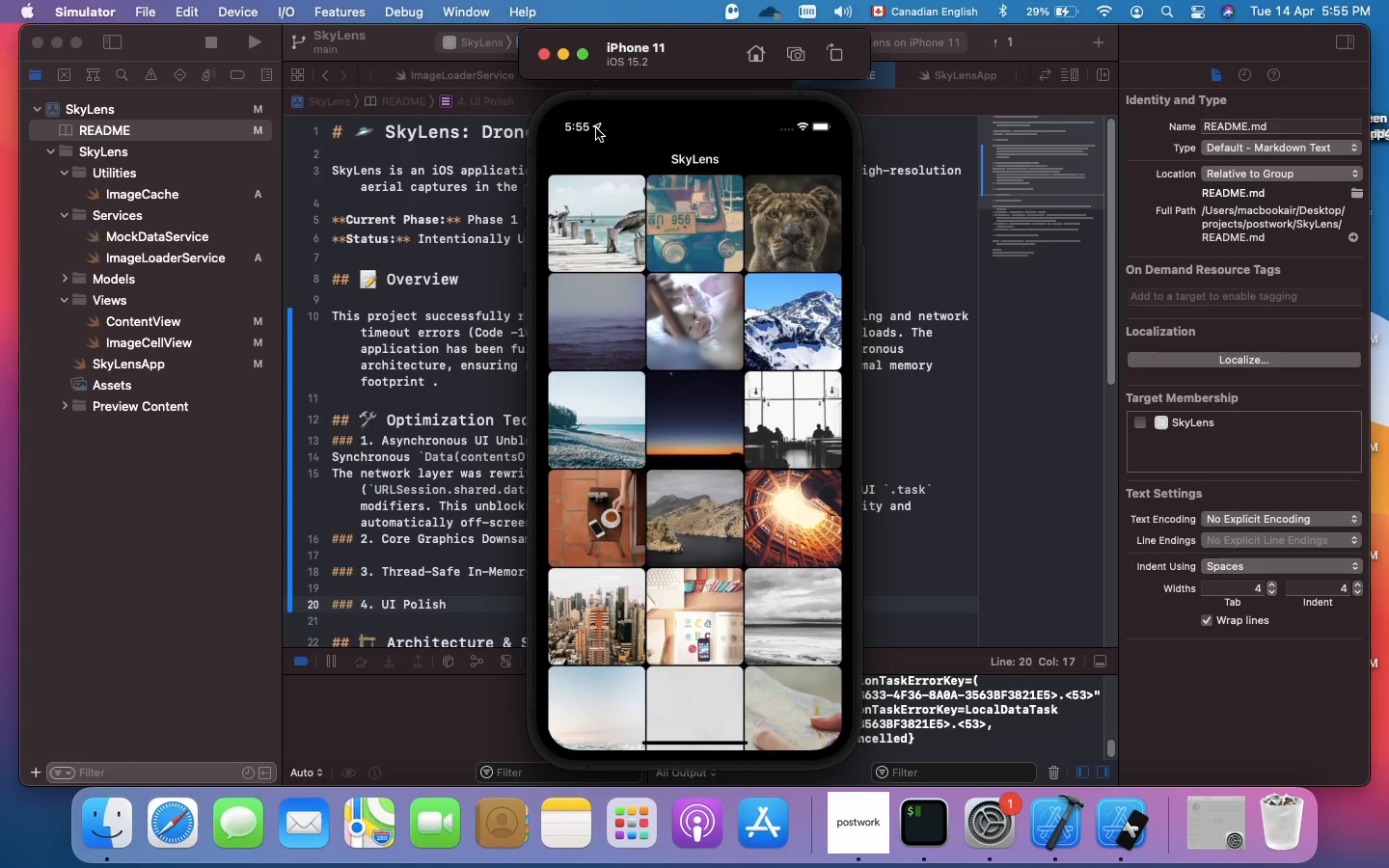 
left_click([596, 128])
 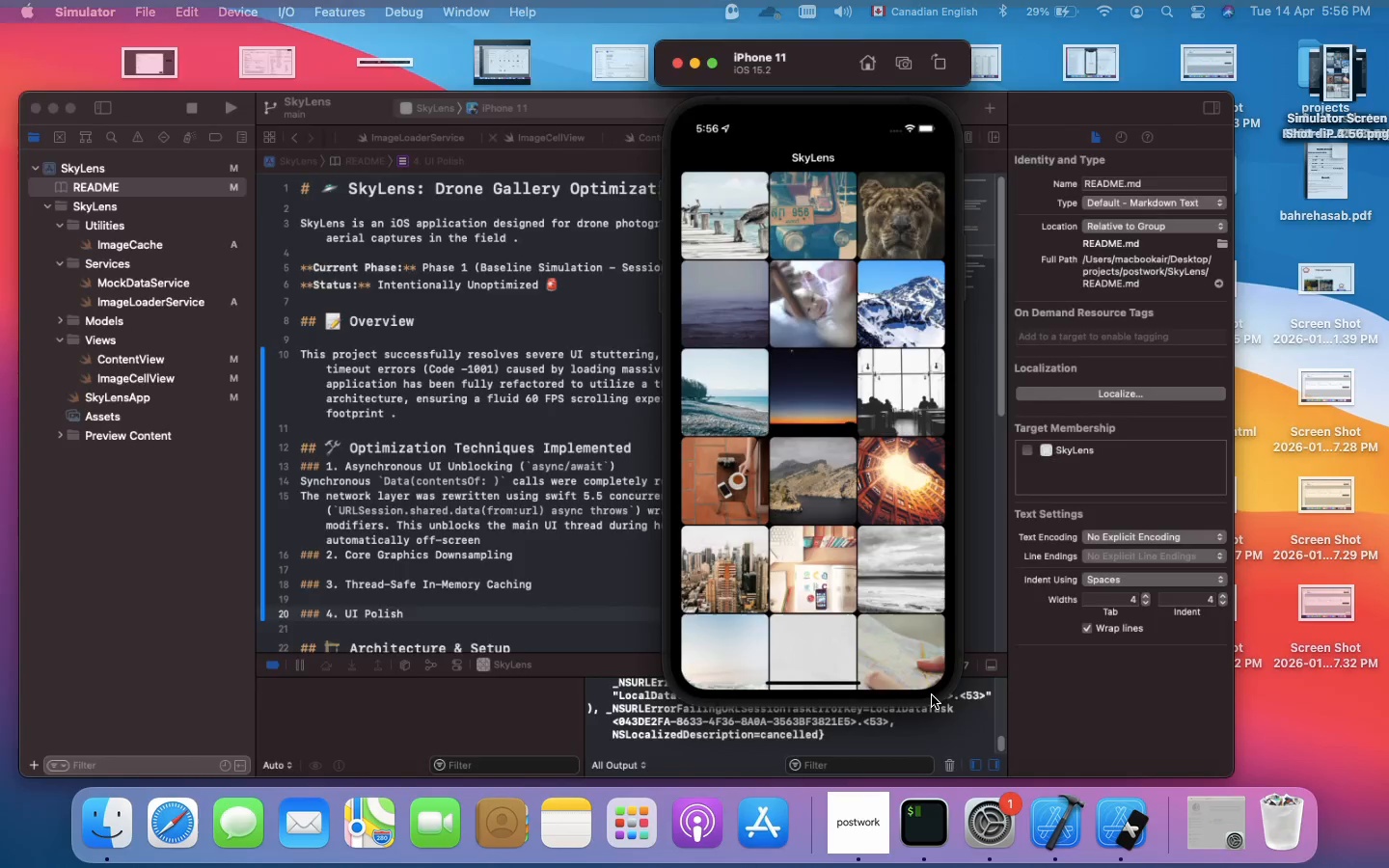 
wait(35.15)
 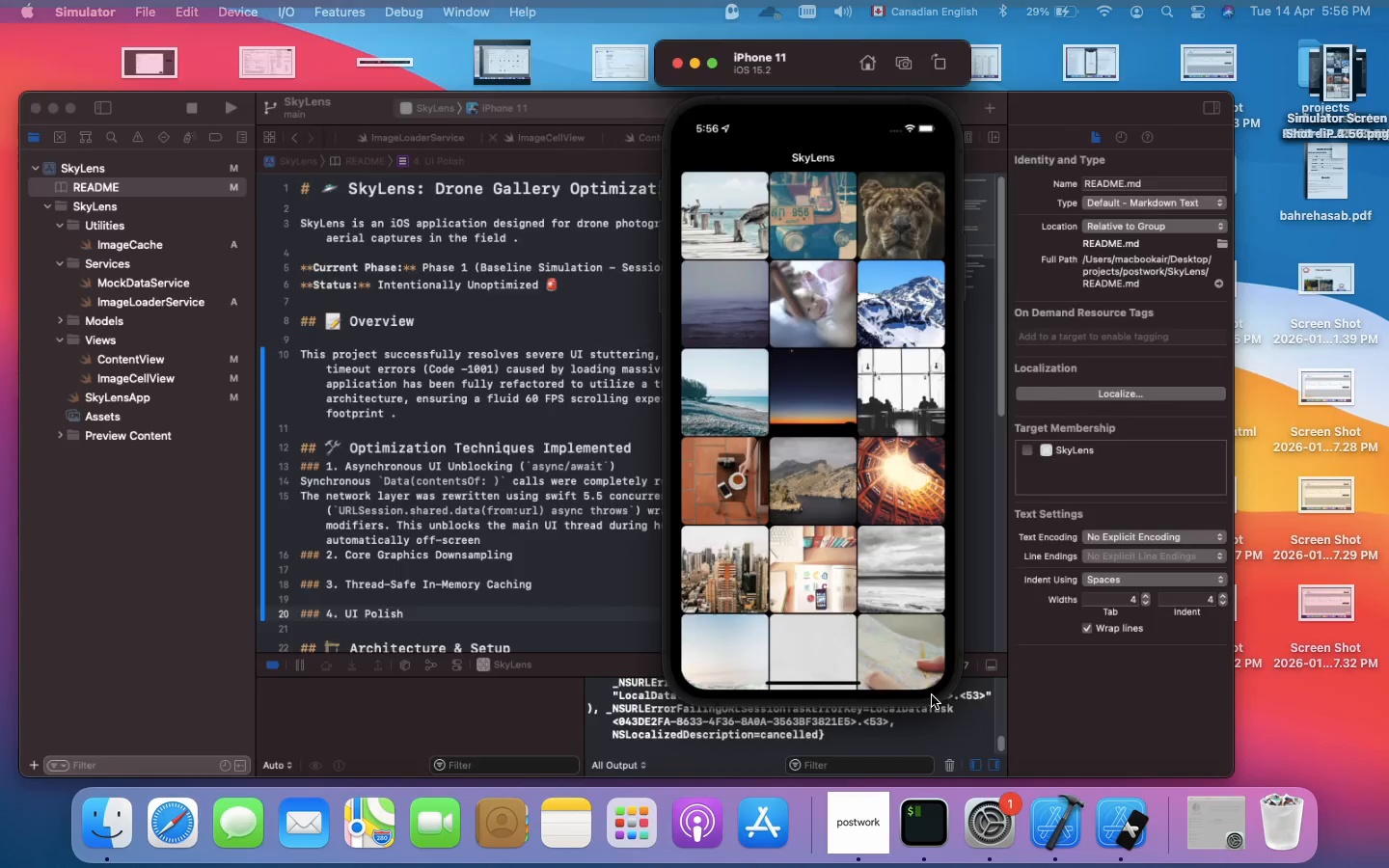 
type(git ad)
 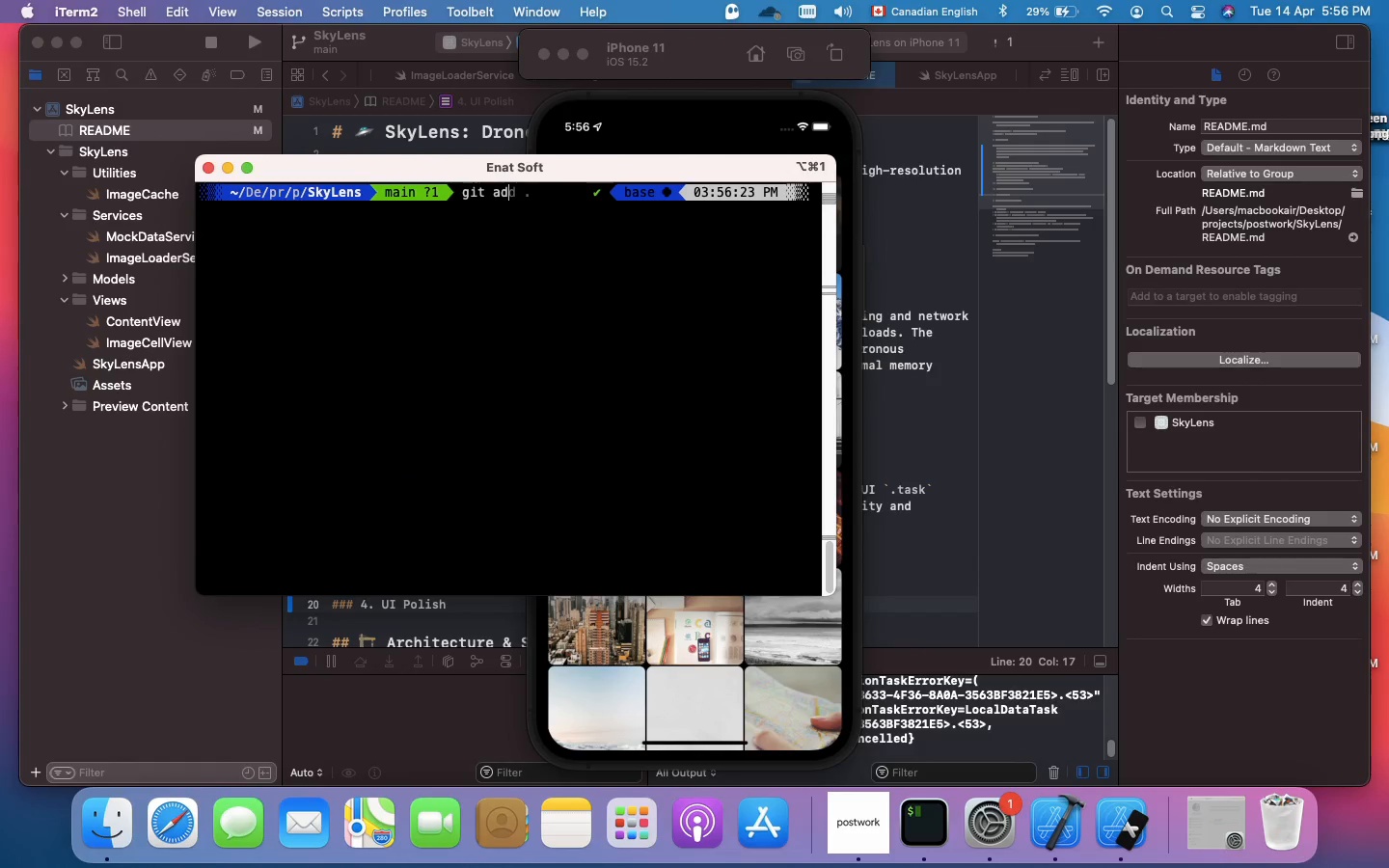 
key(ArrowRight)
 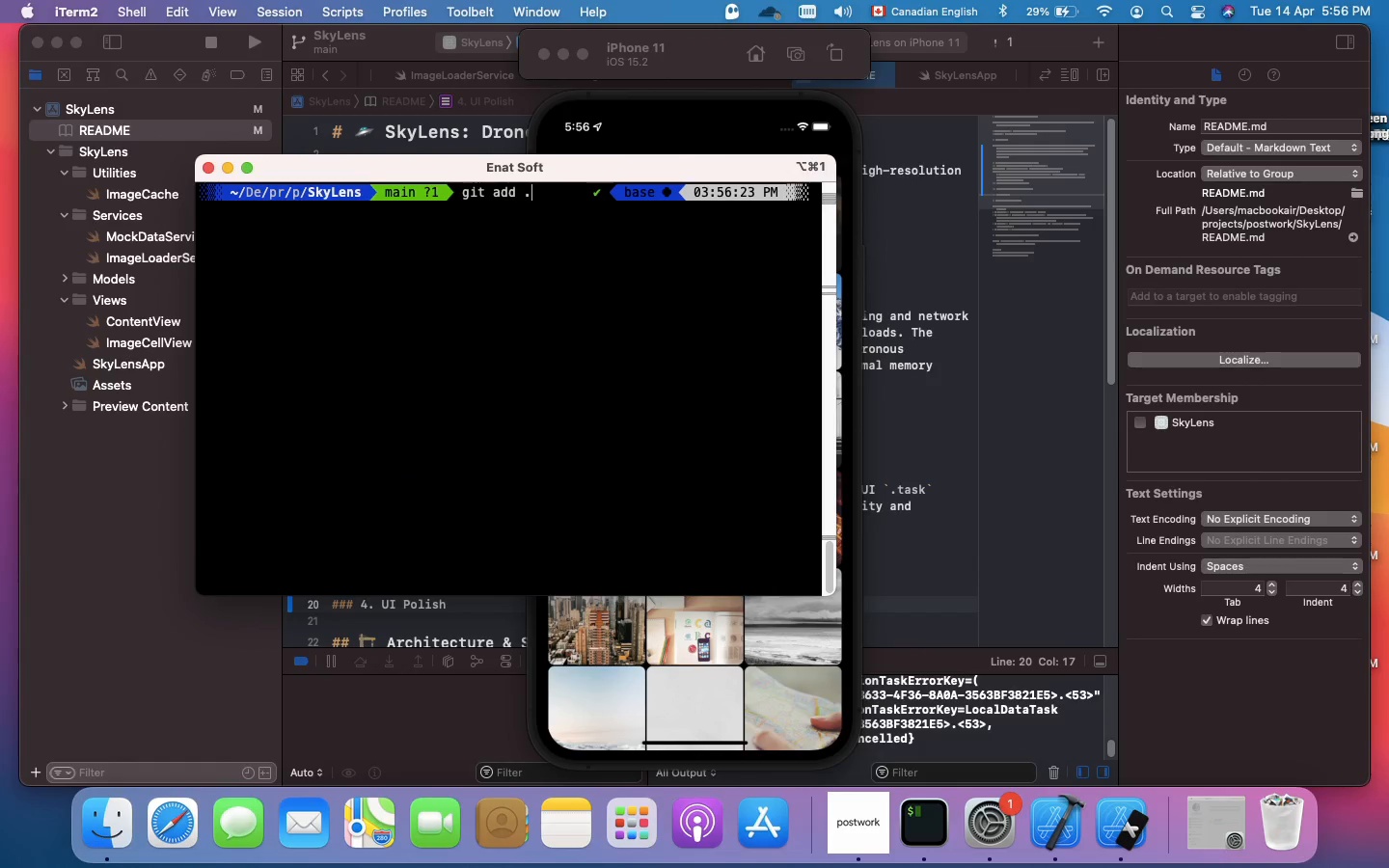 
key(Enter)
 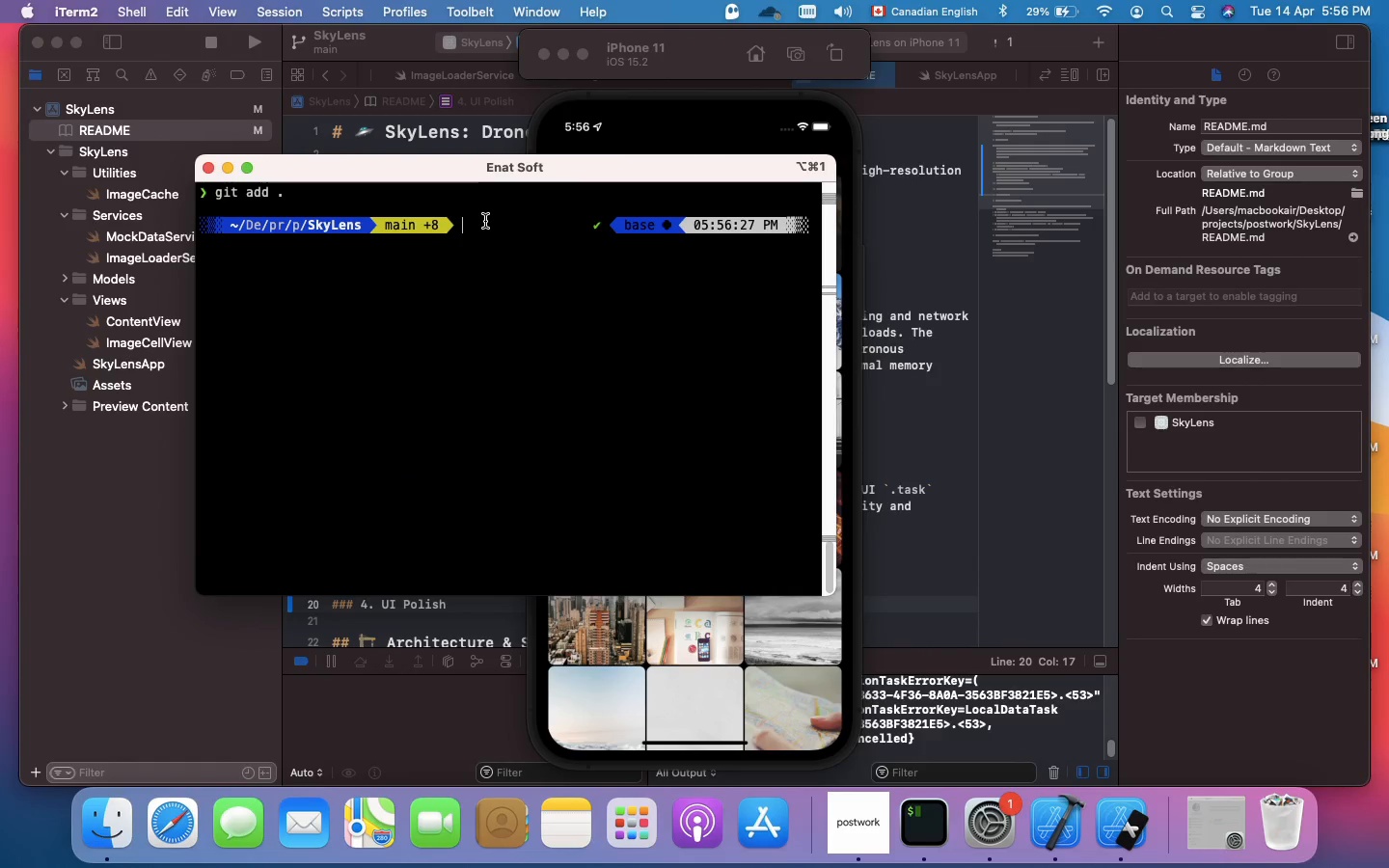 
type(git commit -m "implemented)
 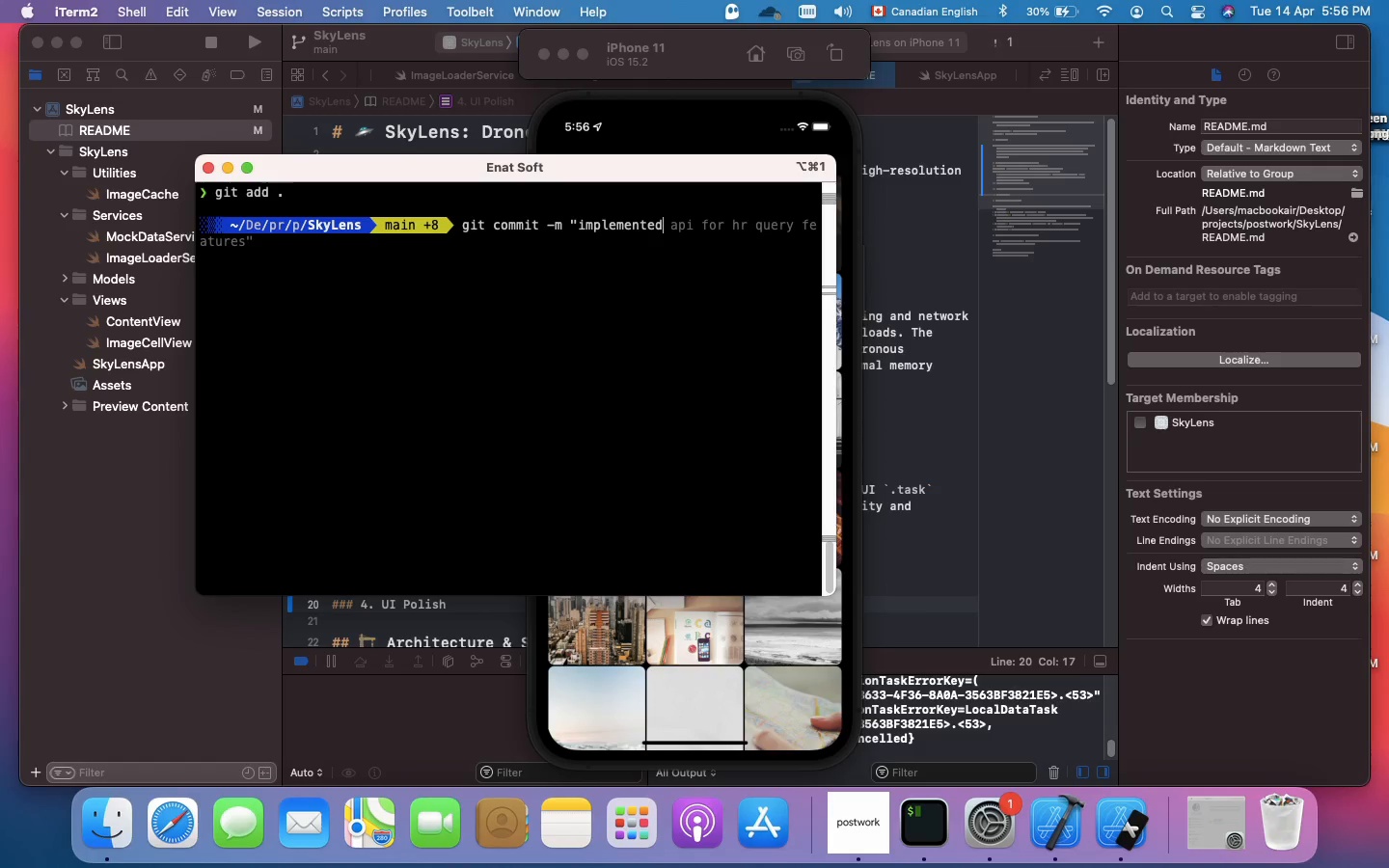 
type( complete tasks of phase 3 and phase 4 making it ready for phase phase 5")
 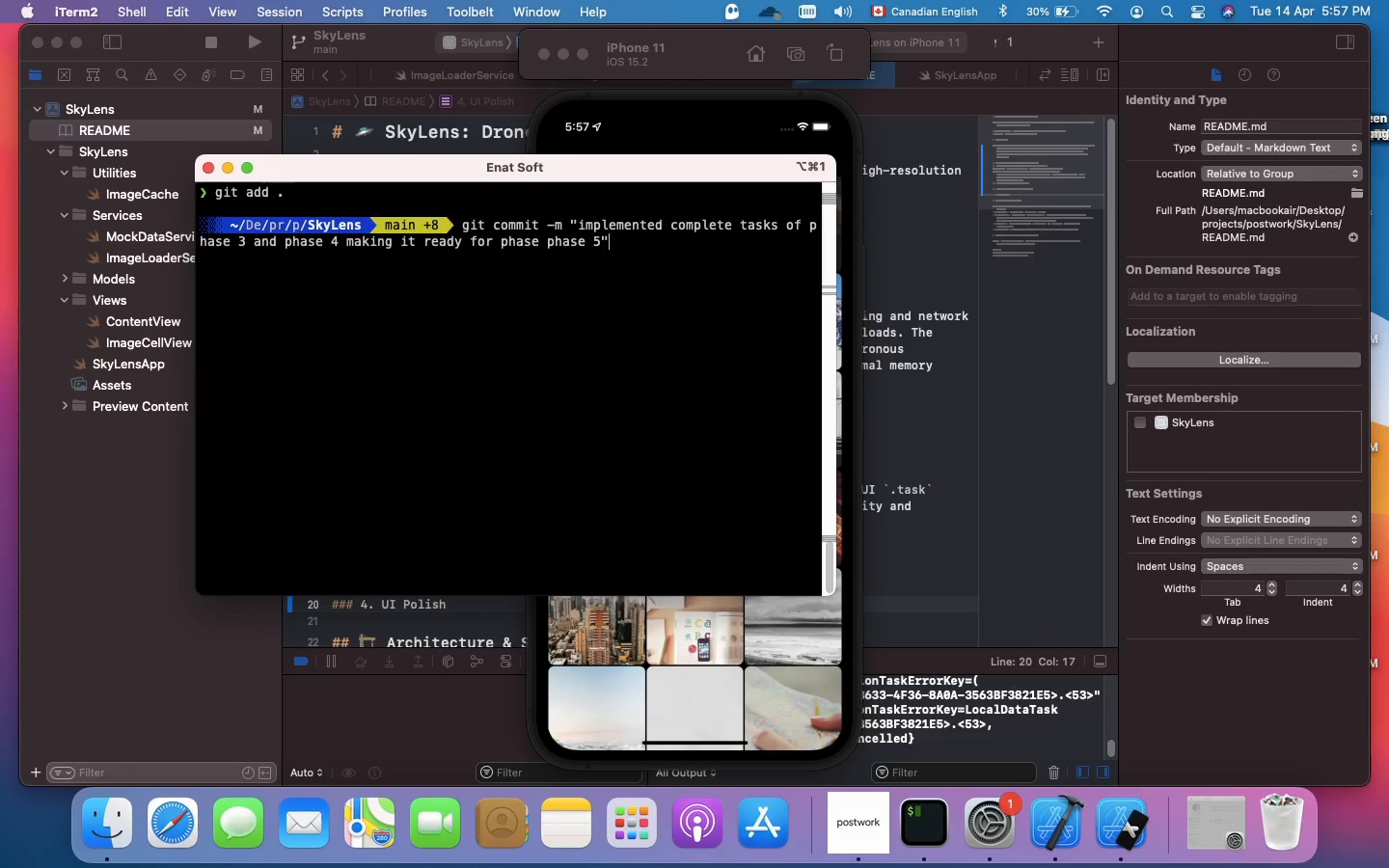 
key(Enter)
 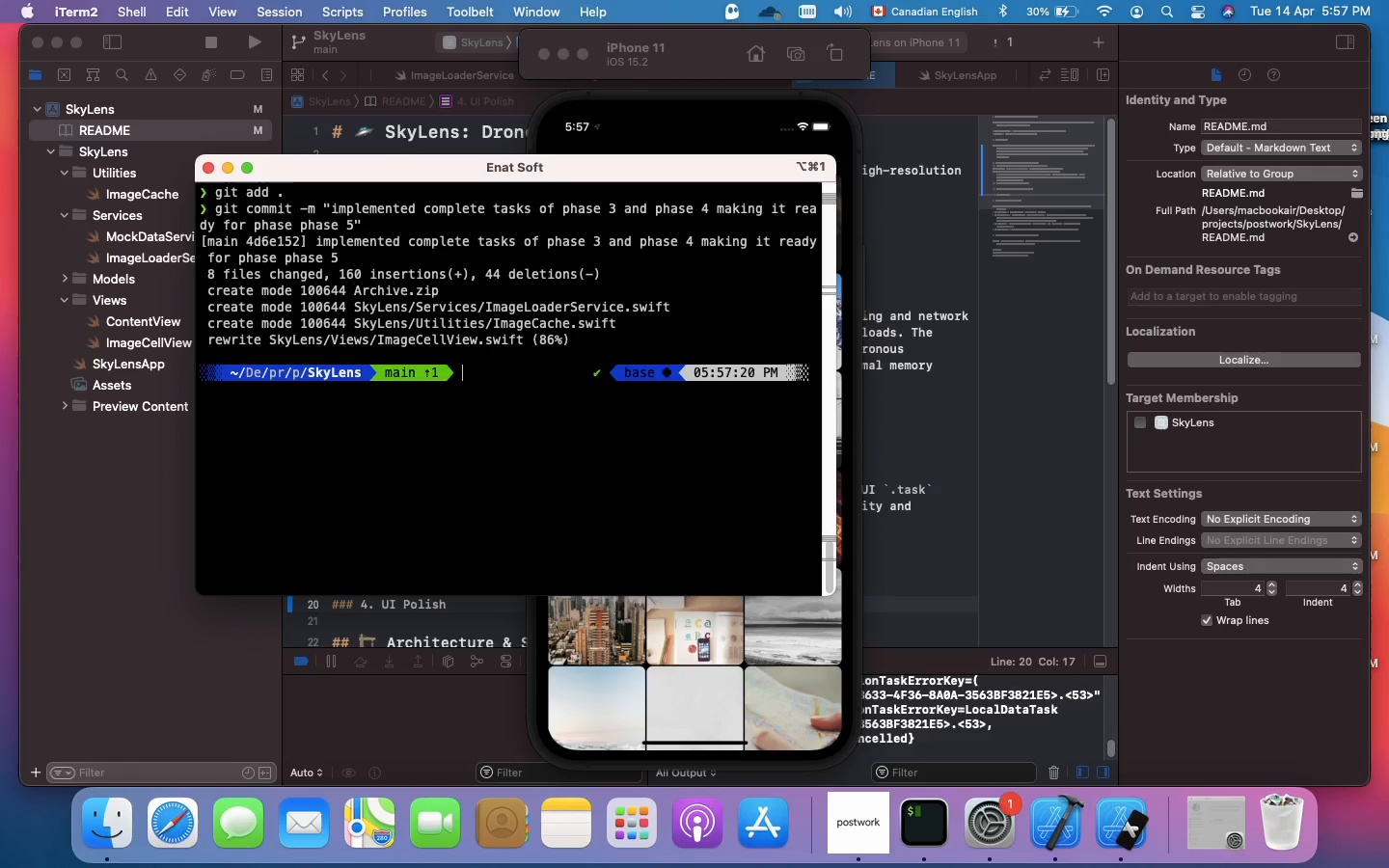 
type(git p)
 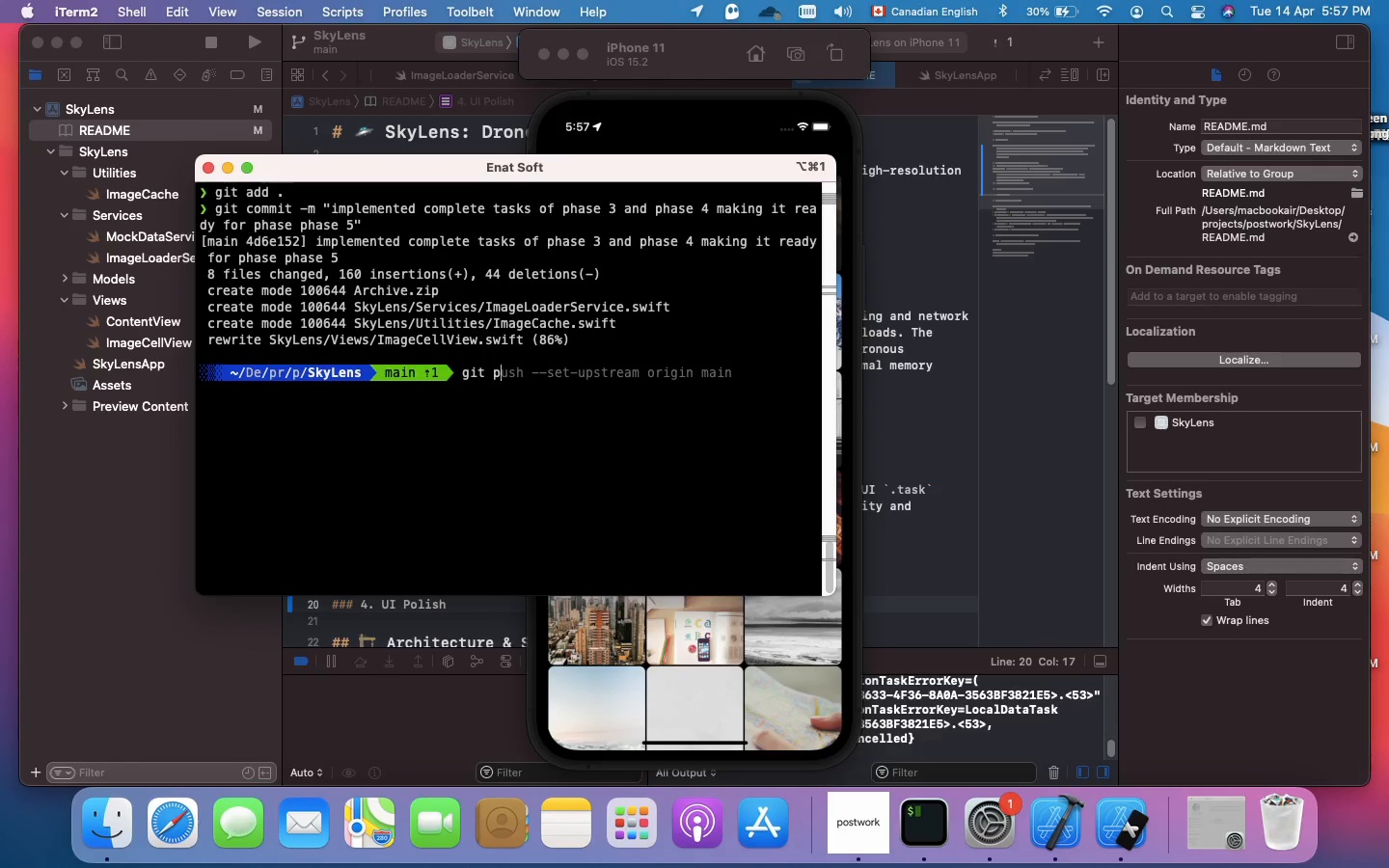 
key(ArrowRight)
 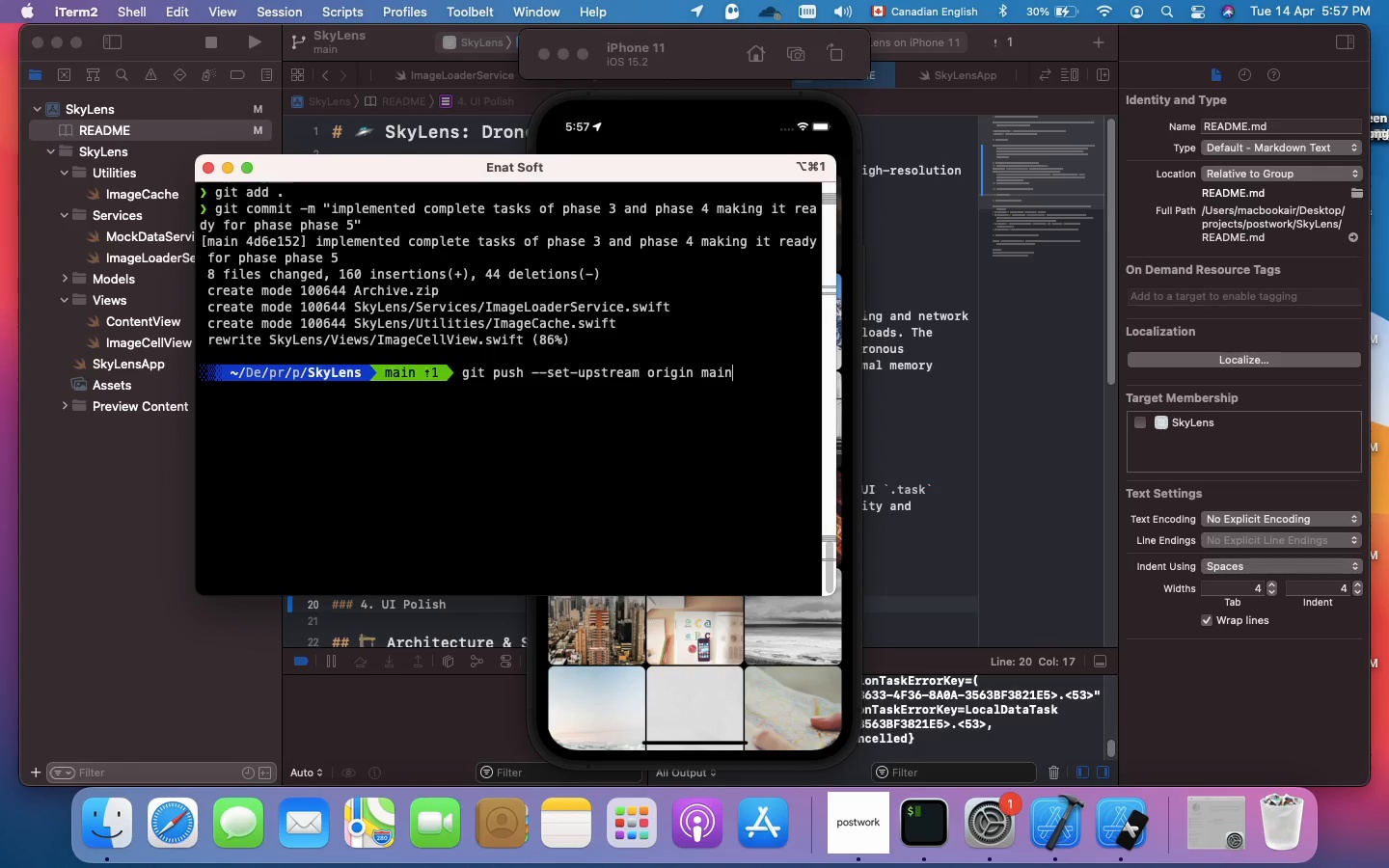 
key(Enter)
 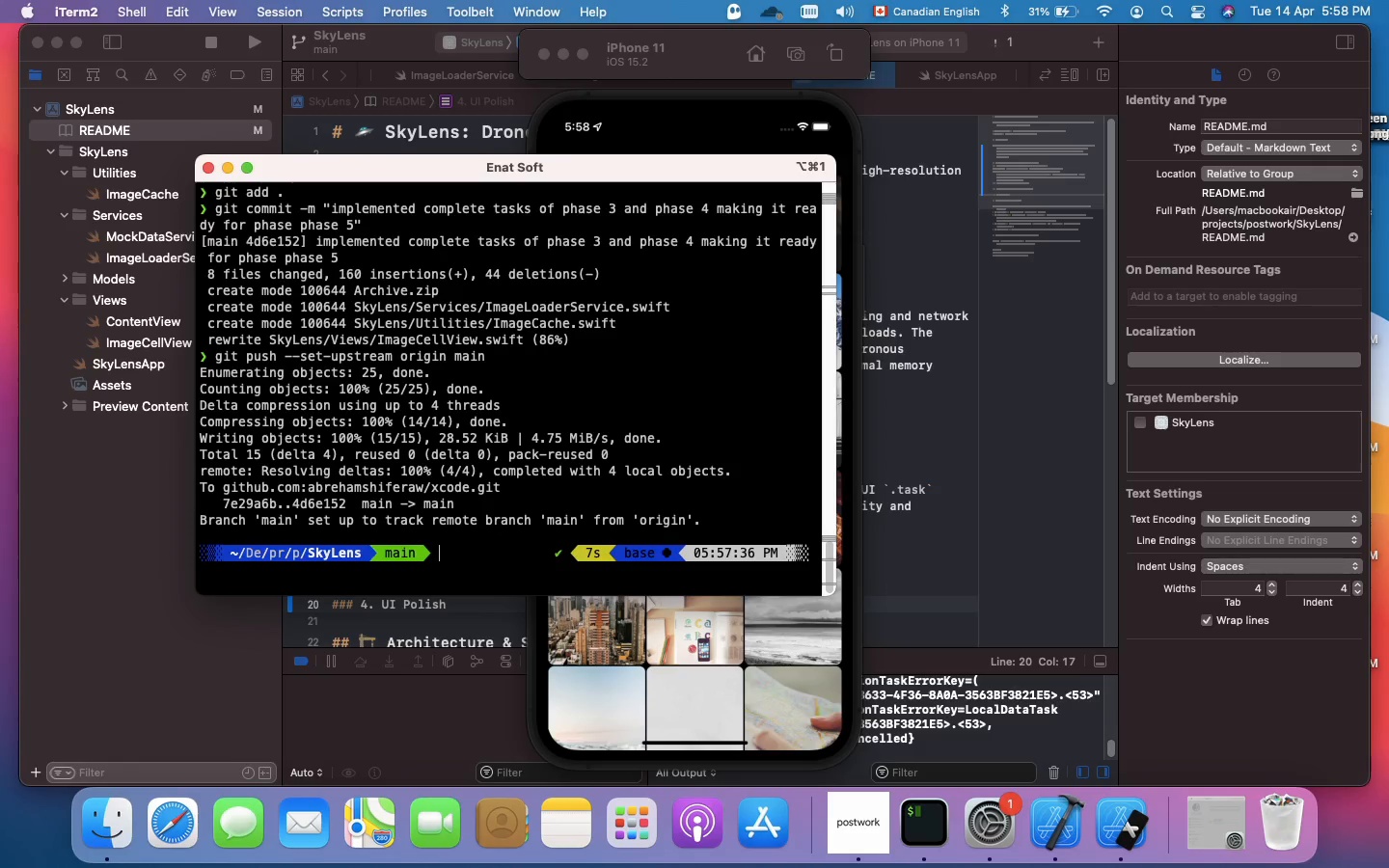 
wait(35.41)
 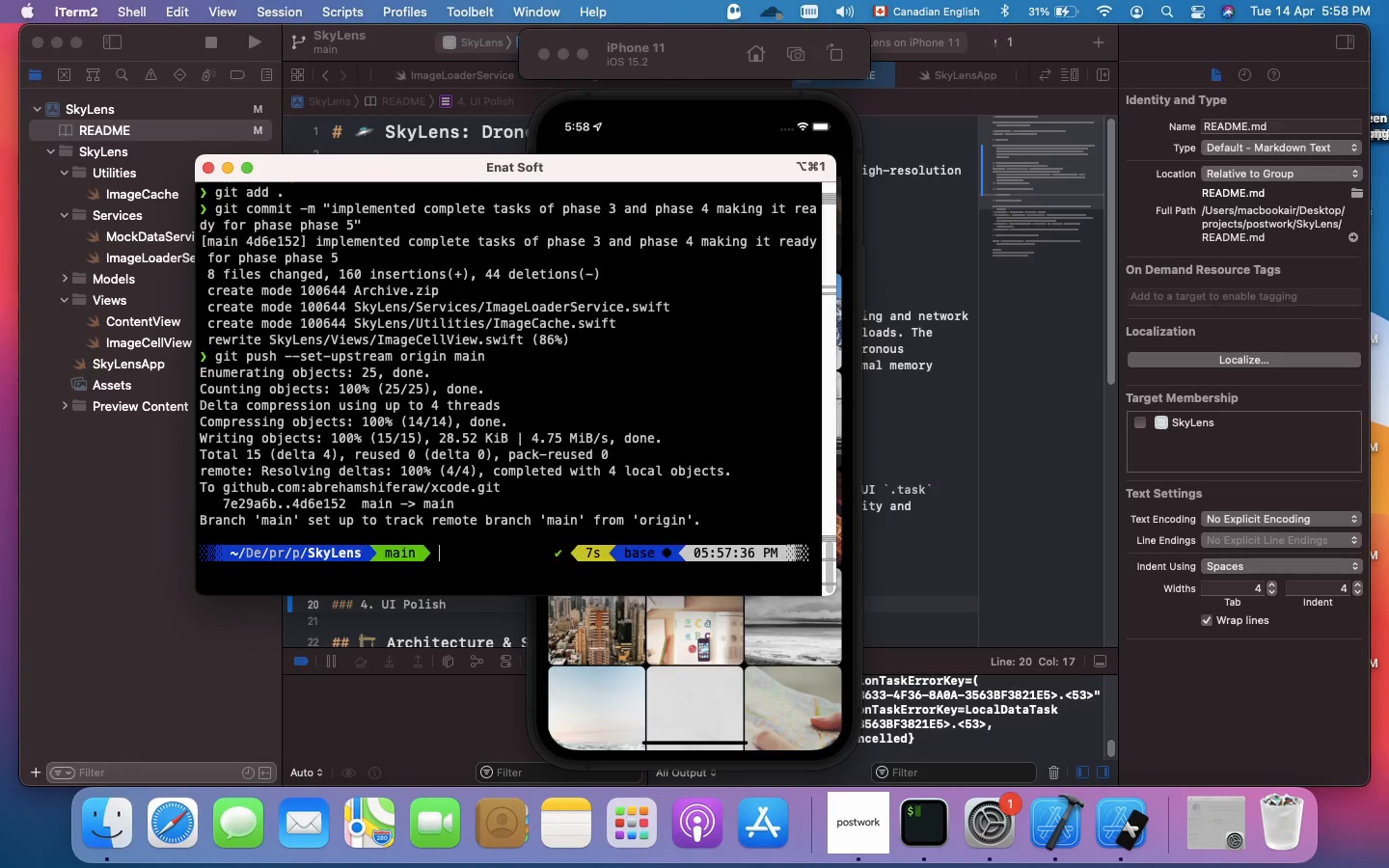 
type(cle)
 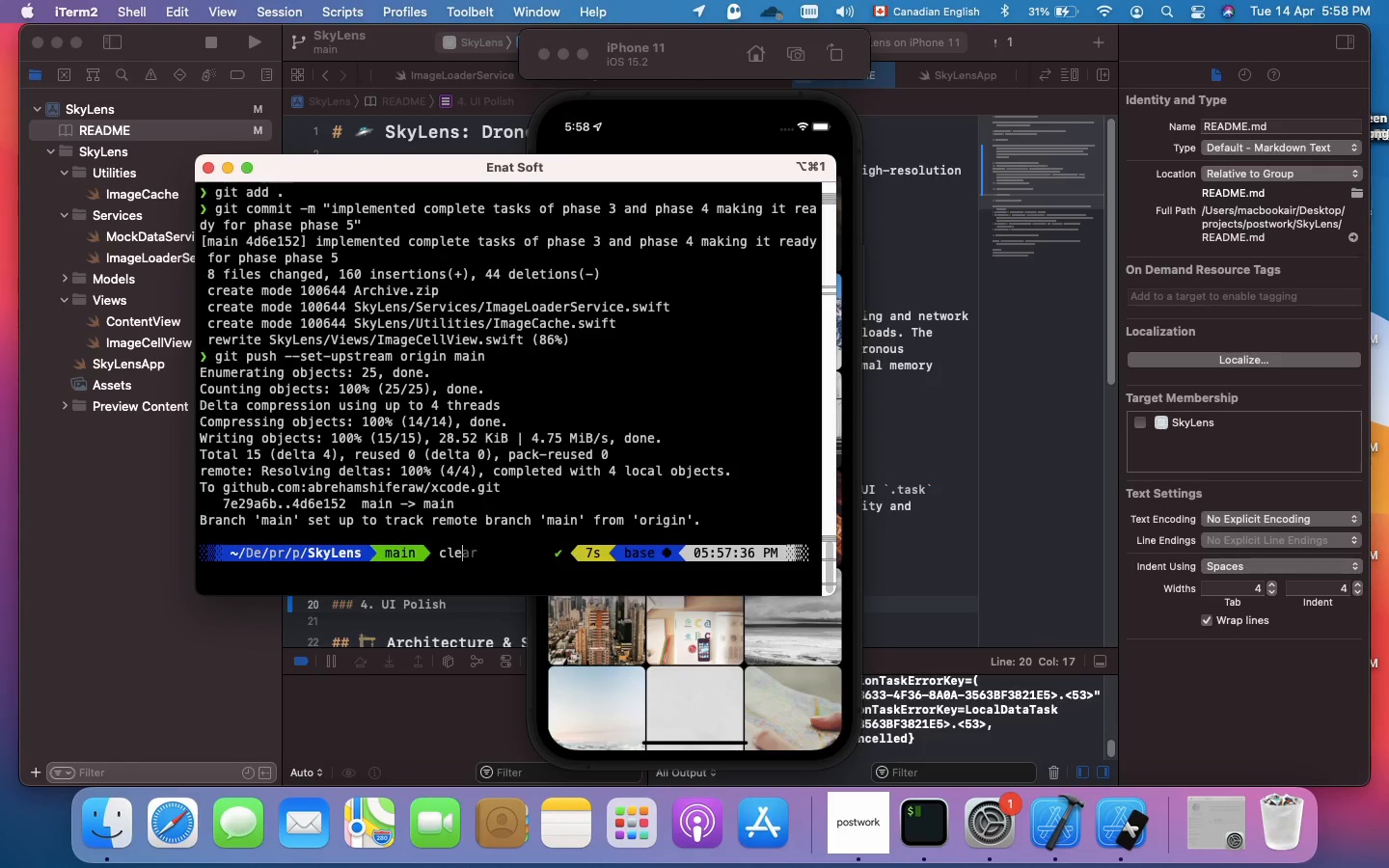 
key(ArrowDown)
 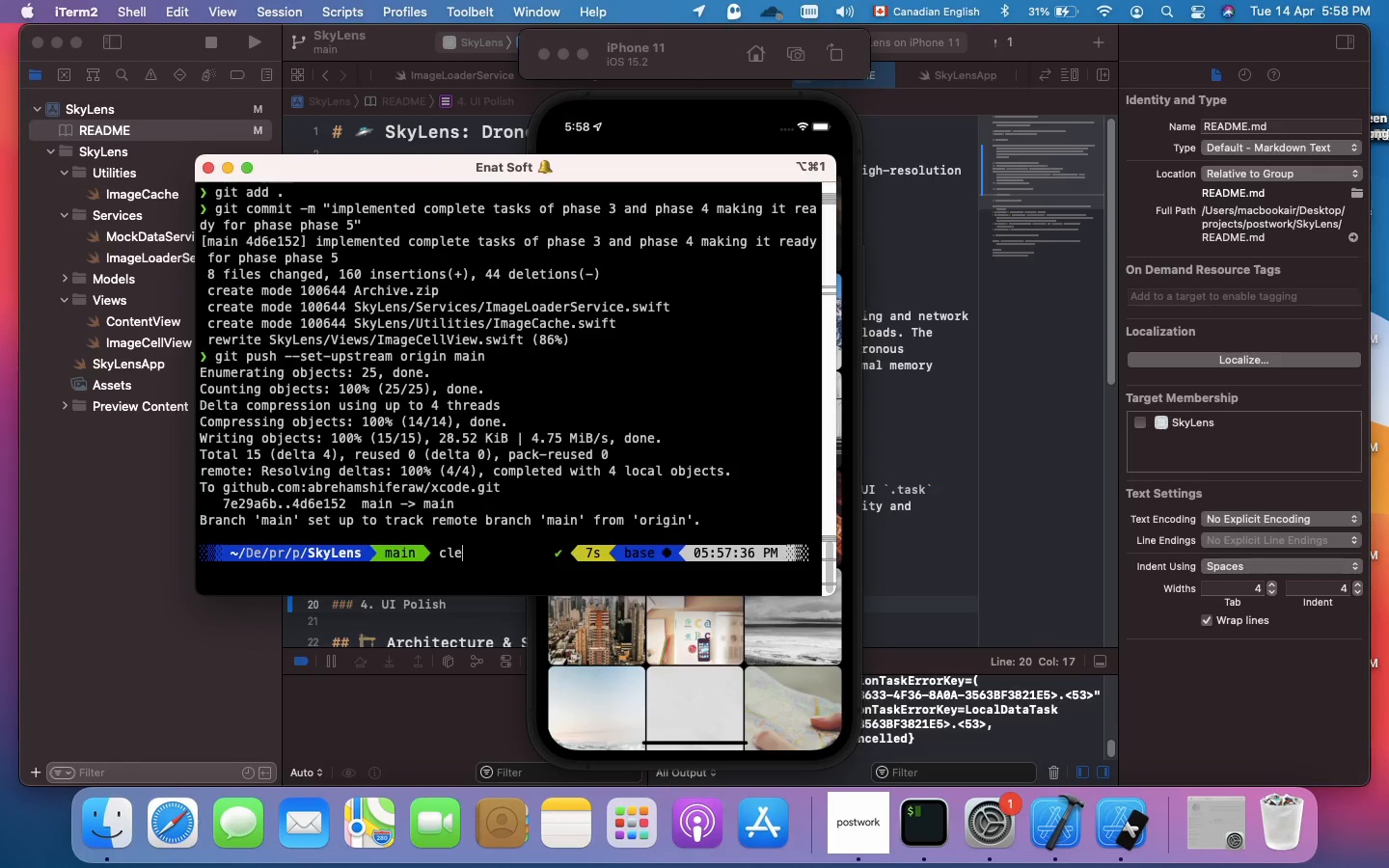 
type(ar)
 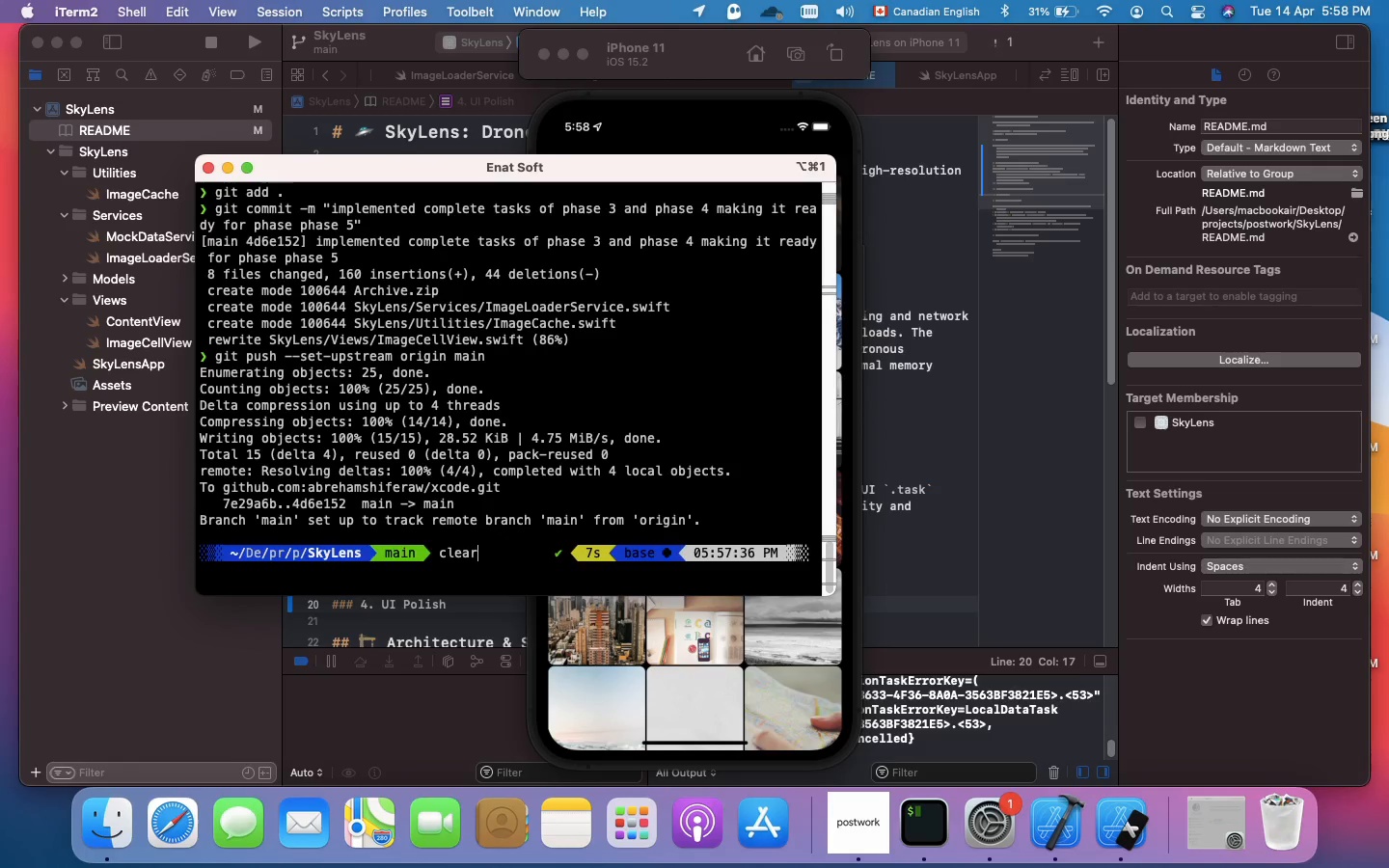 
key(Enter)
 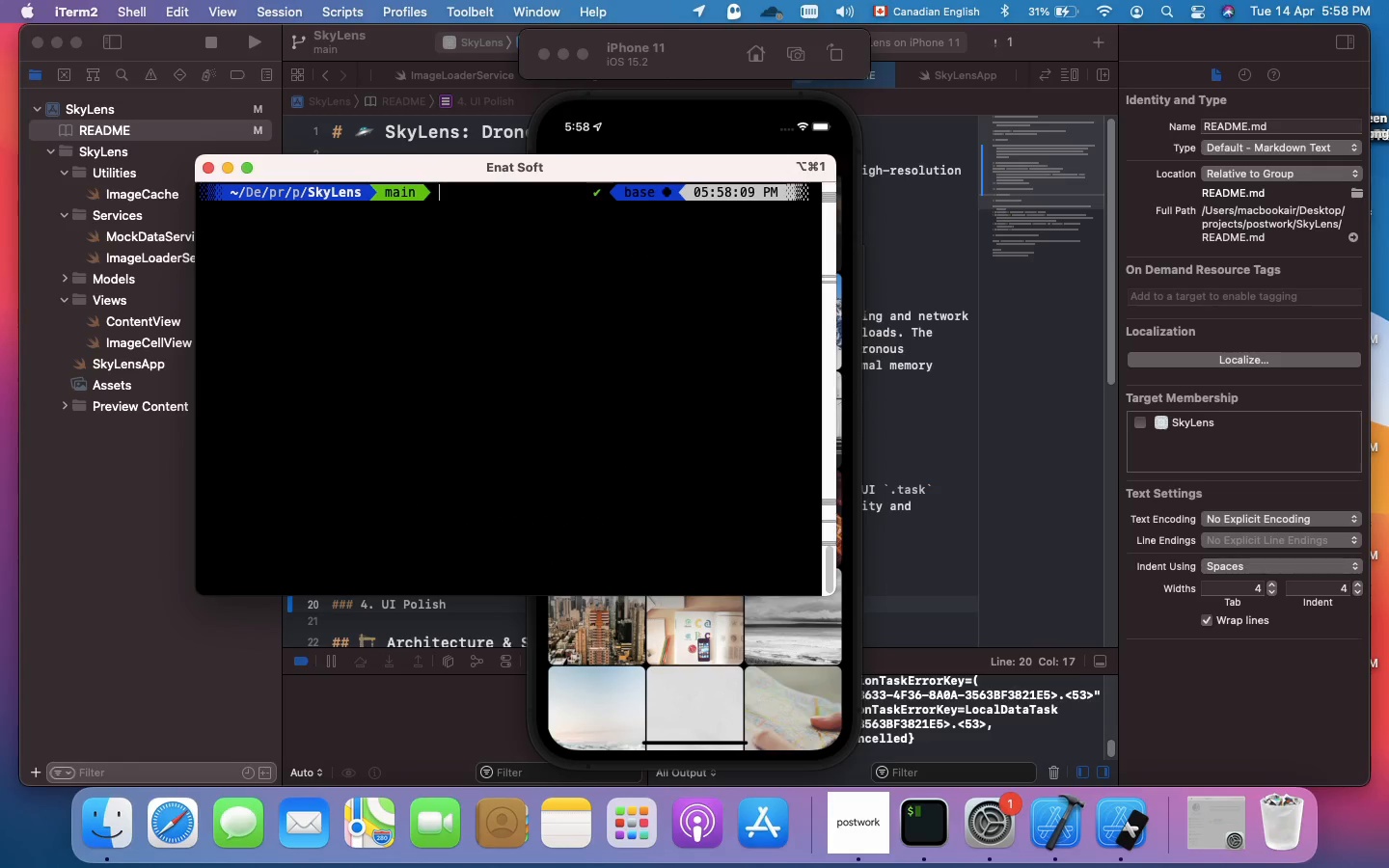 
type(vim .gitignore)
 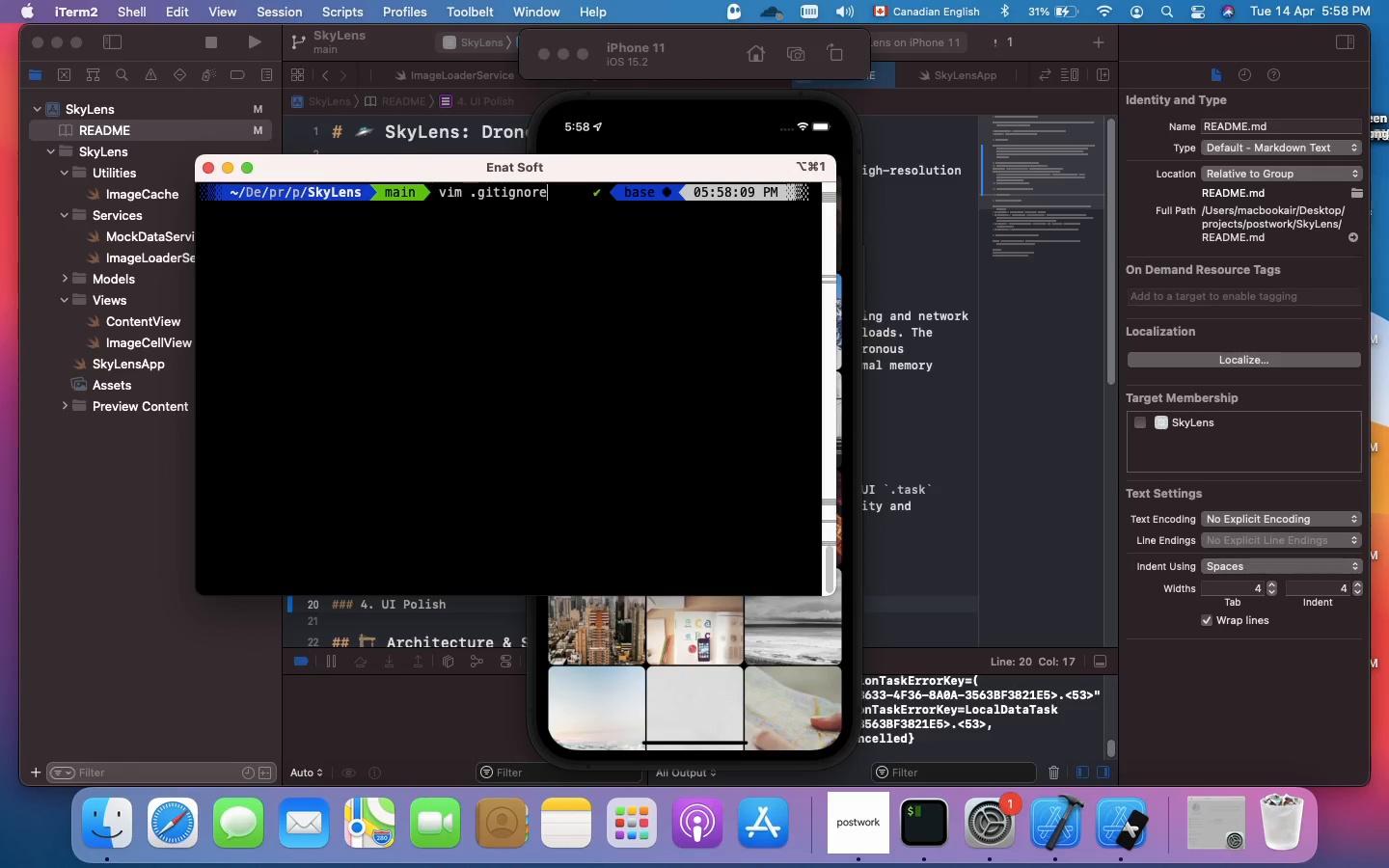 
key(Enter)
 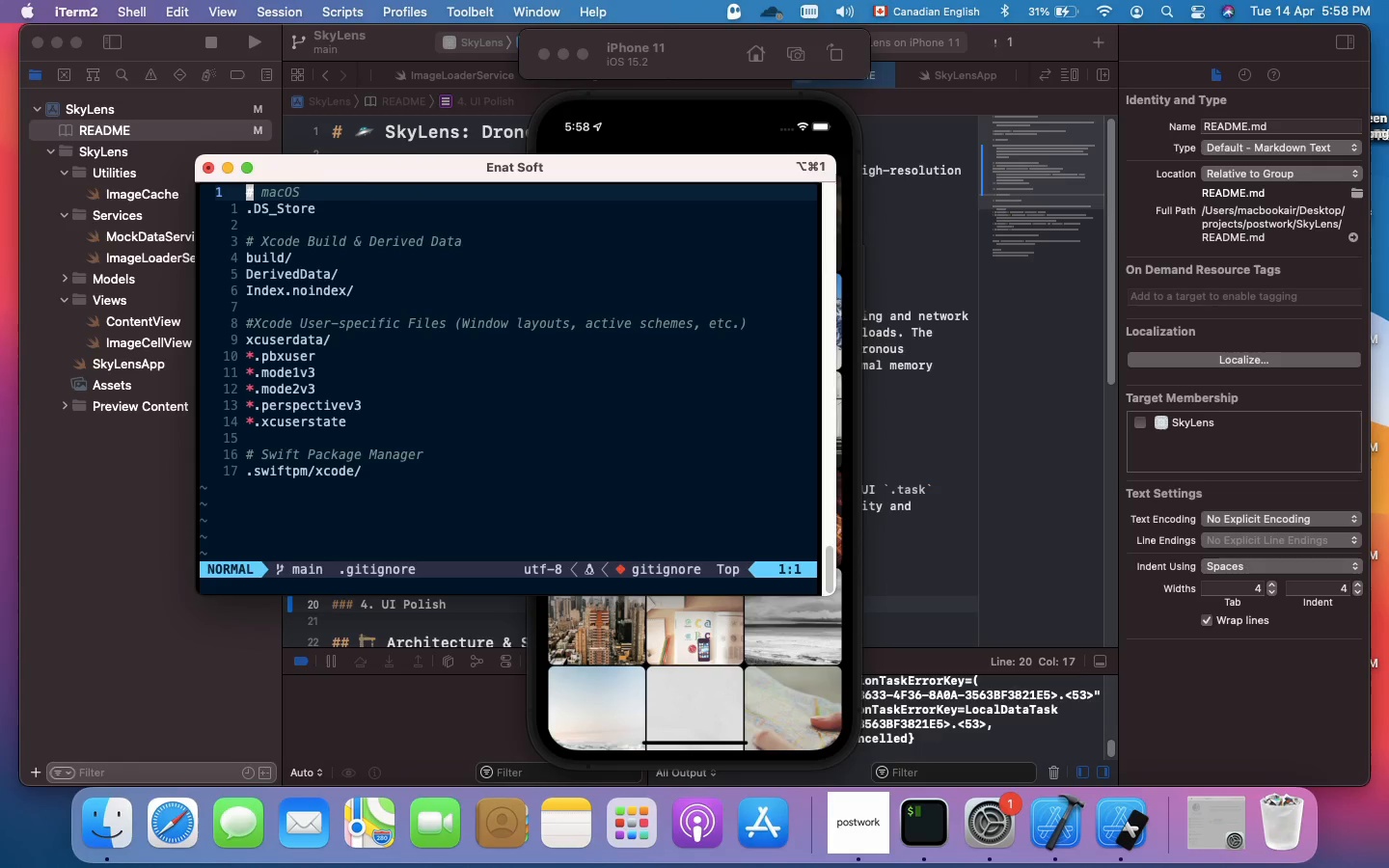 
key(ArrowDown)
 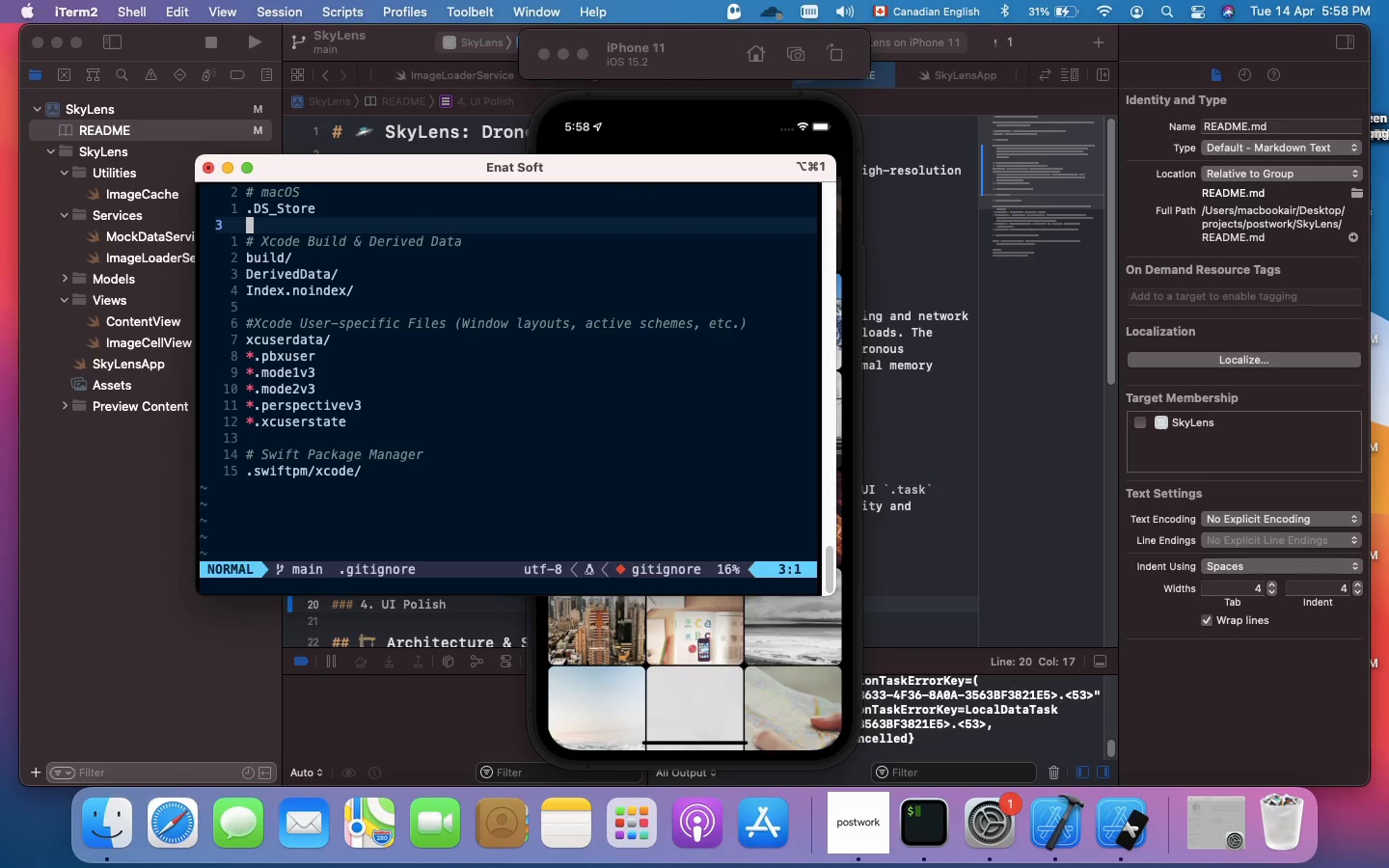 
key(ArrowDown)
 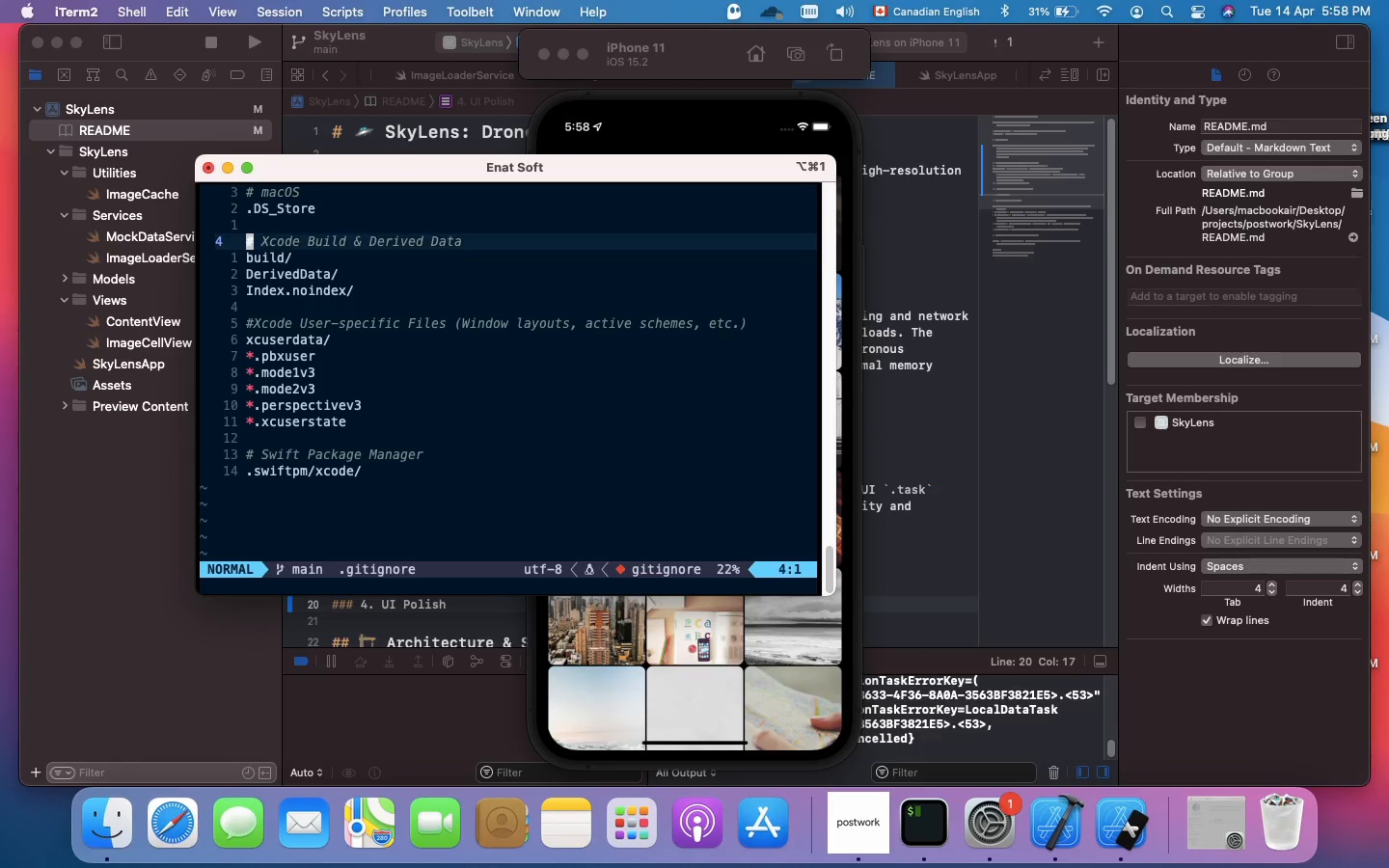 
key(ArrowDown)
 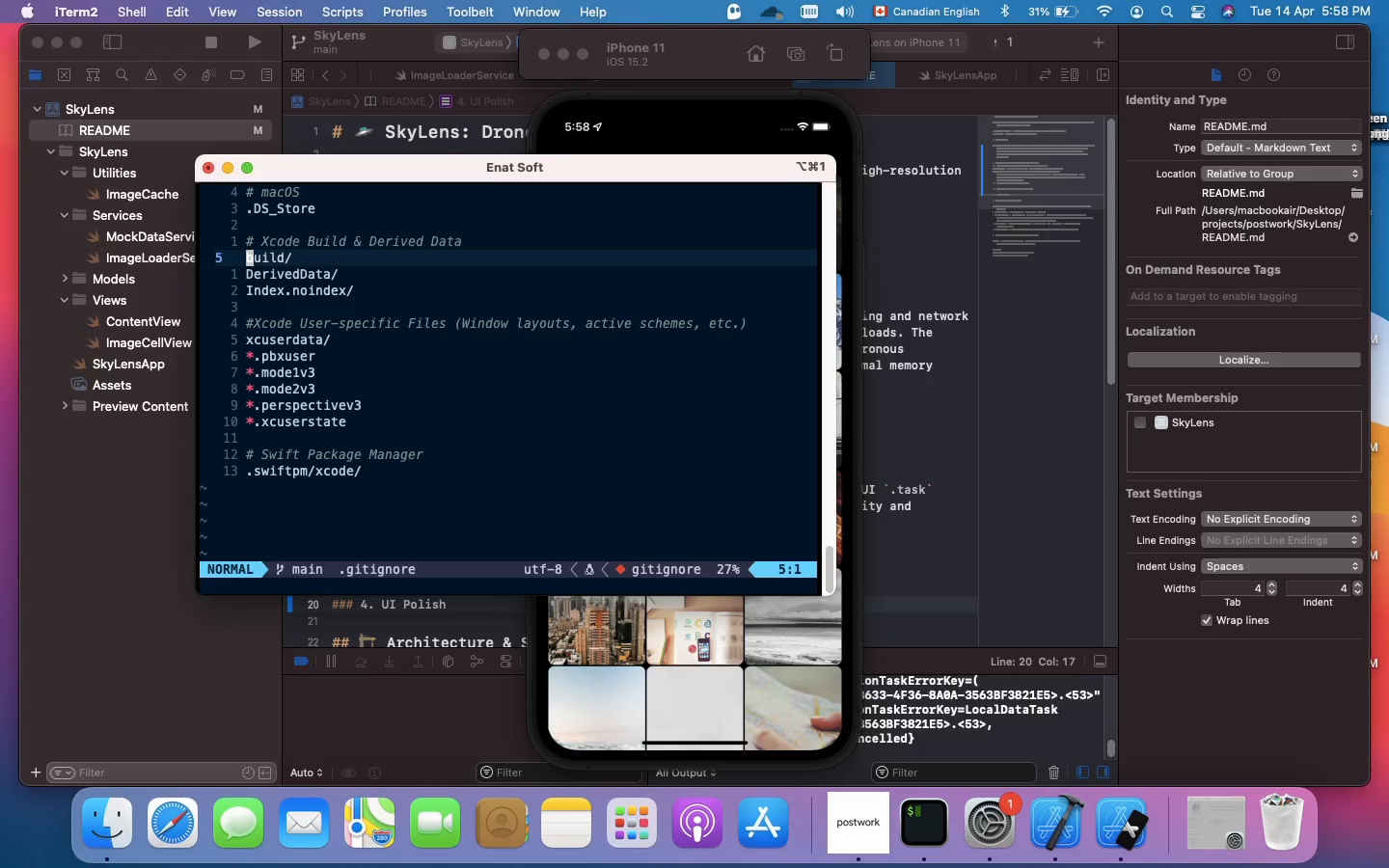 
key(ArrowDown)
 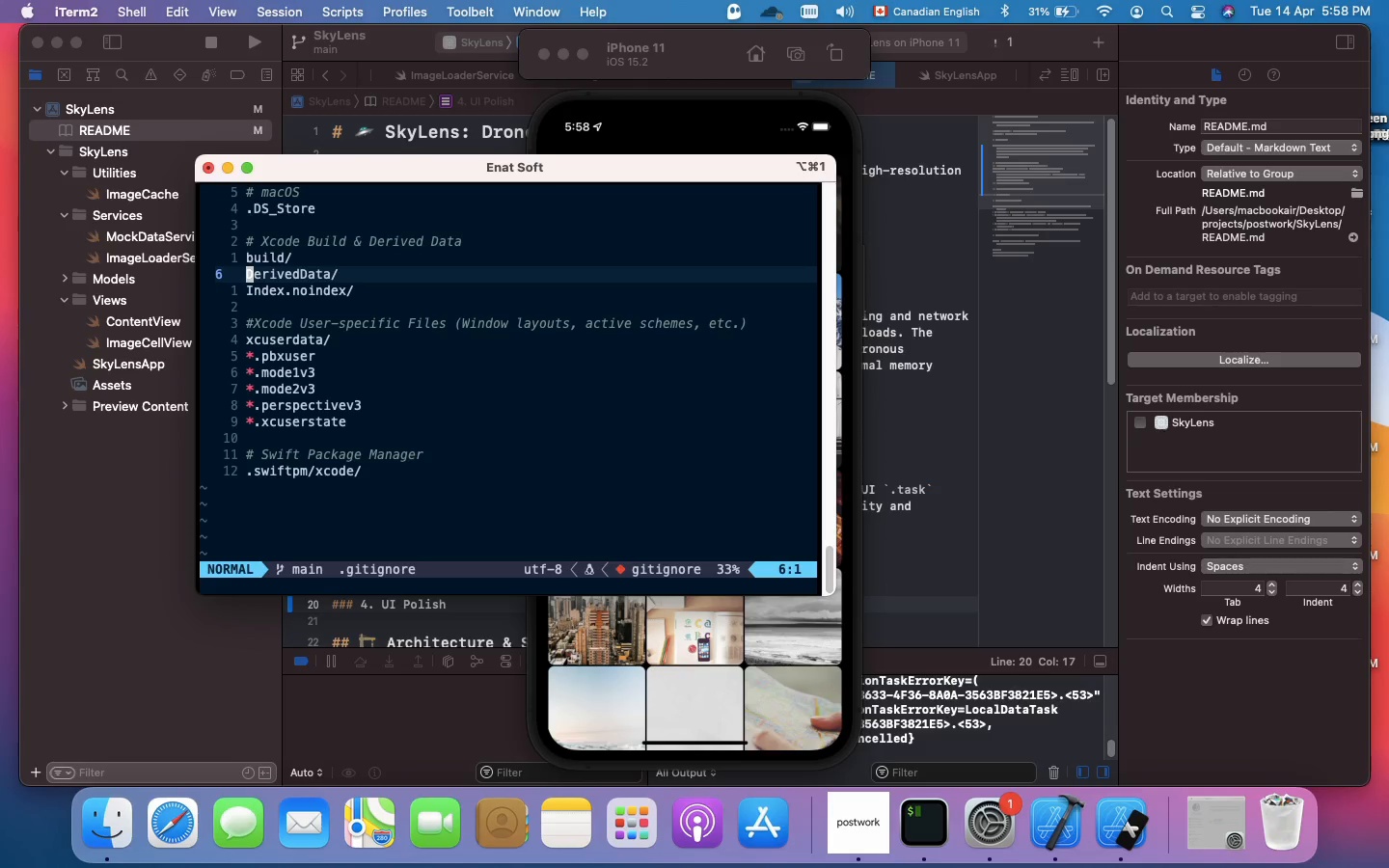 
key(ArrowDown)
 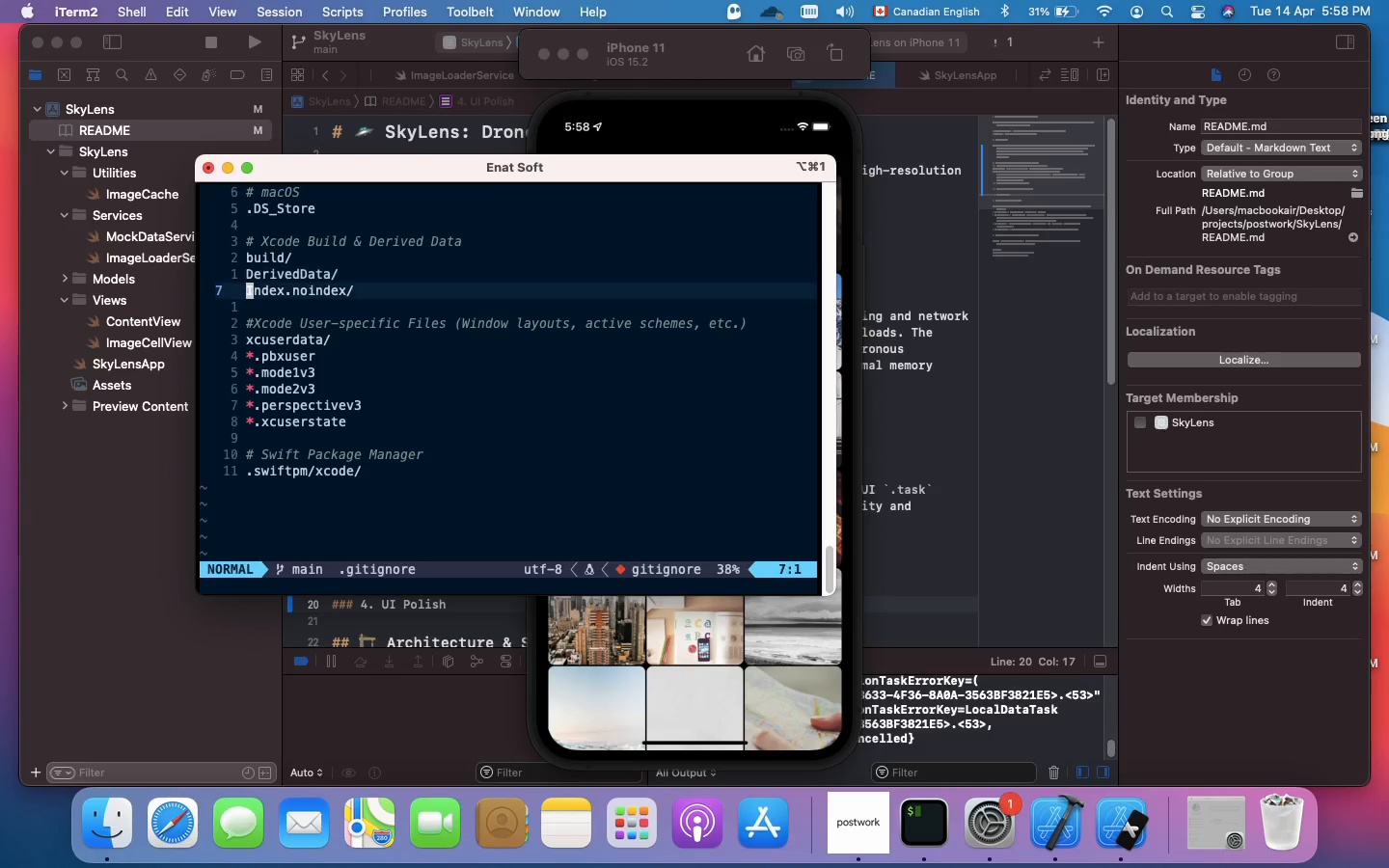 
key(ArrowDown)
 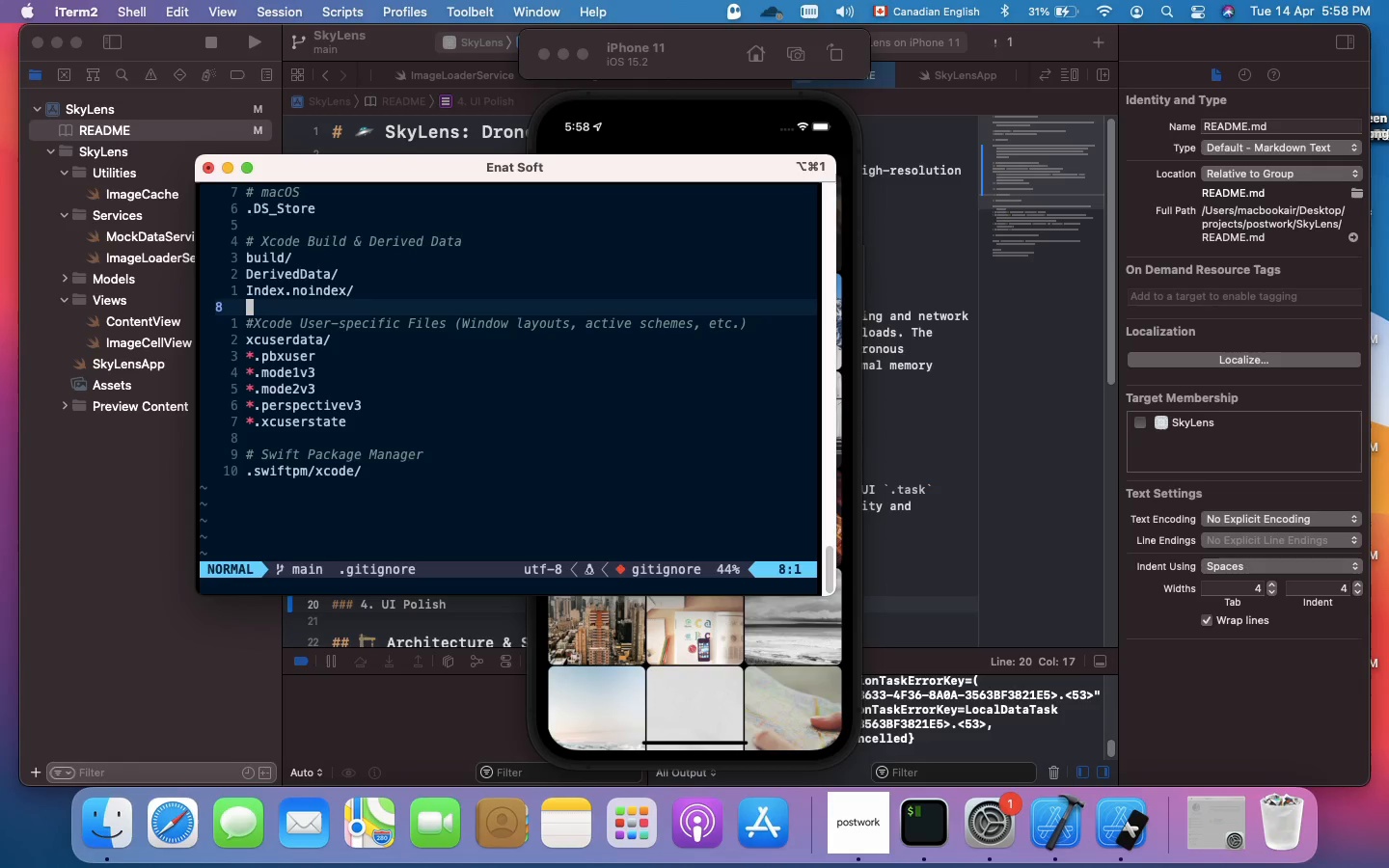 
key(ArrowDown)
 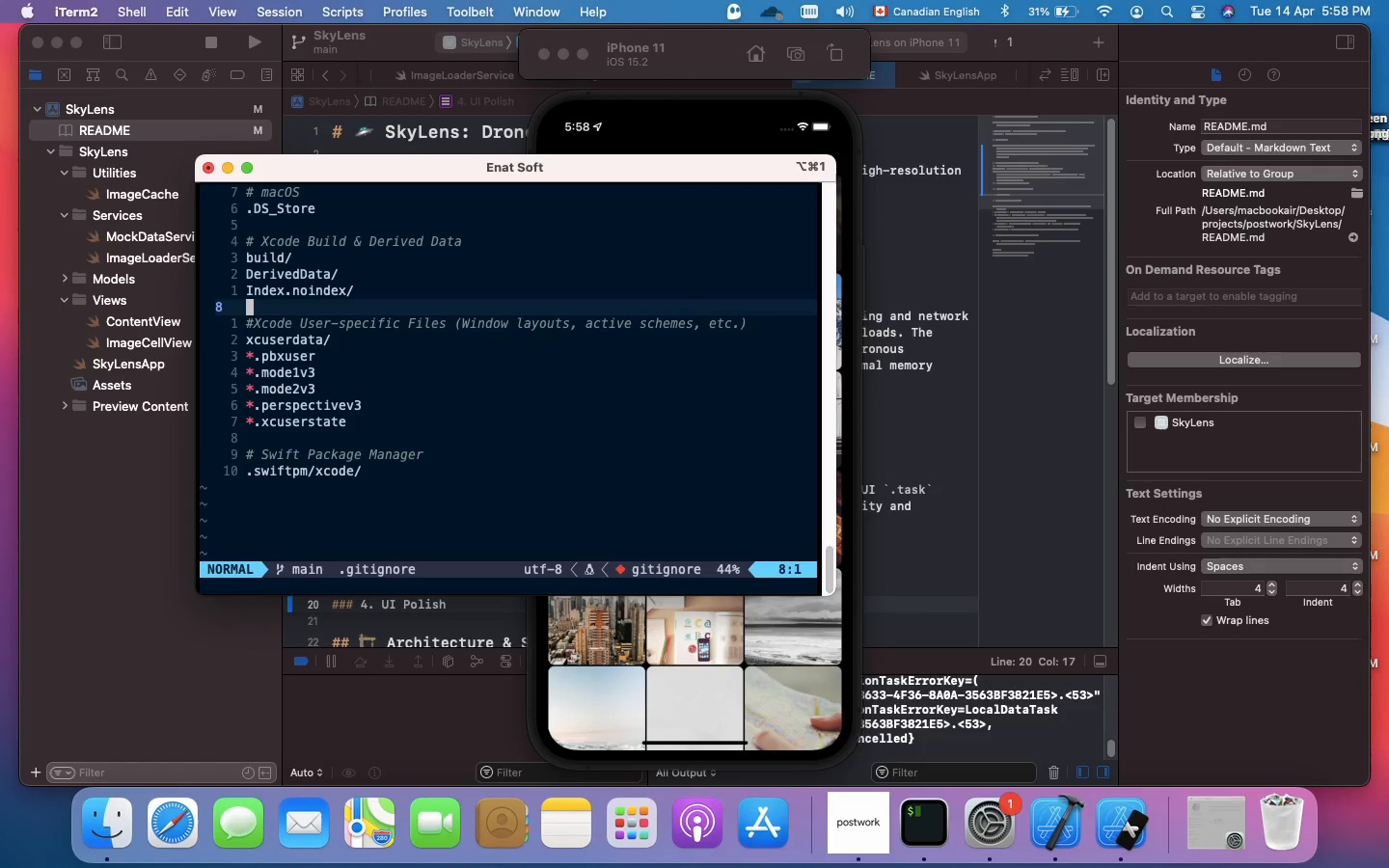 
key(Escape)
 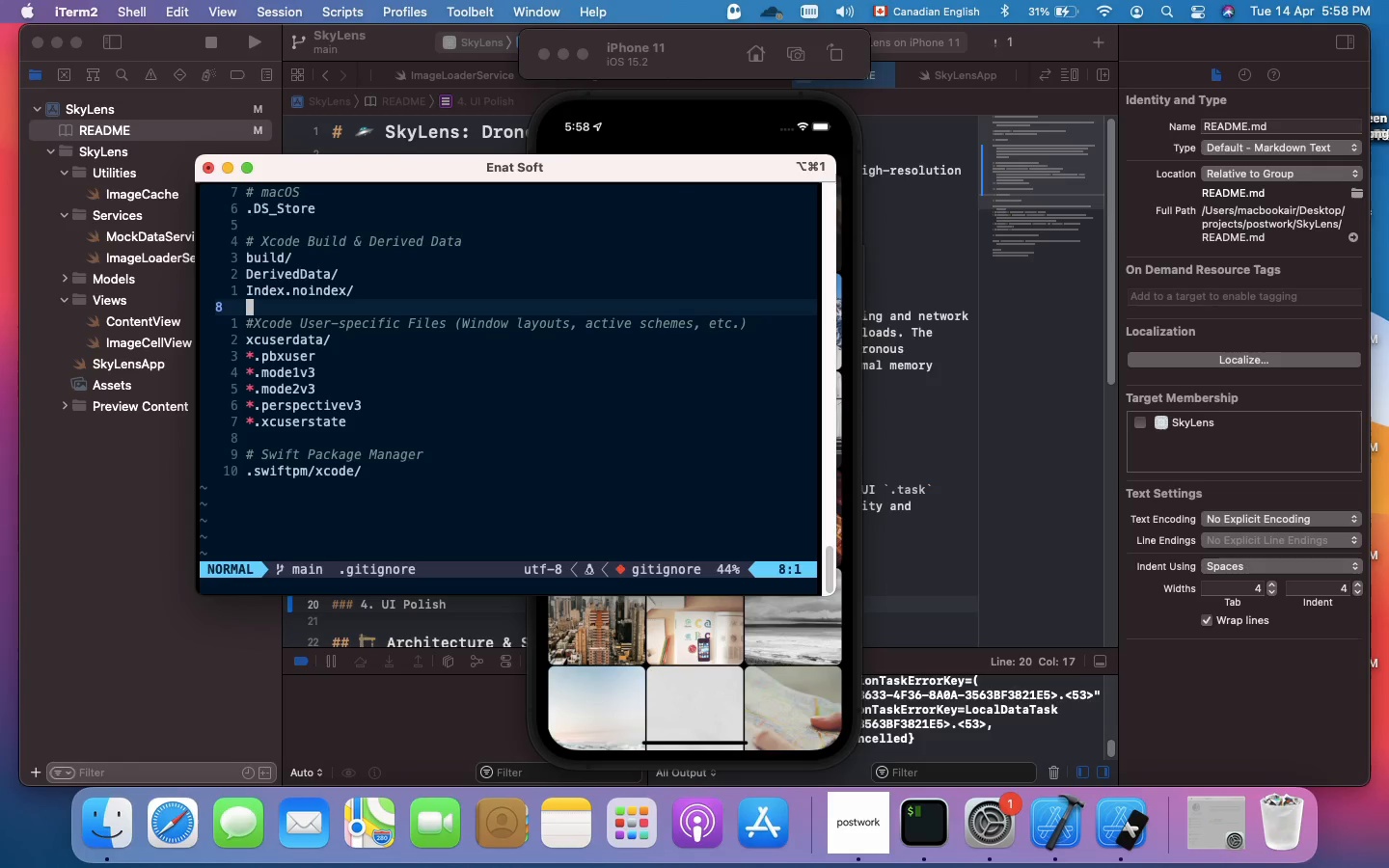 
key(Shift+Semicolon)
 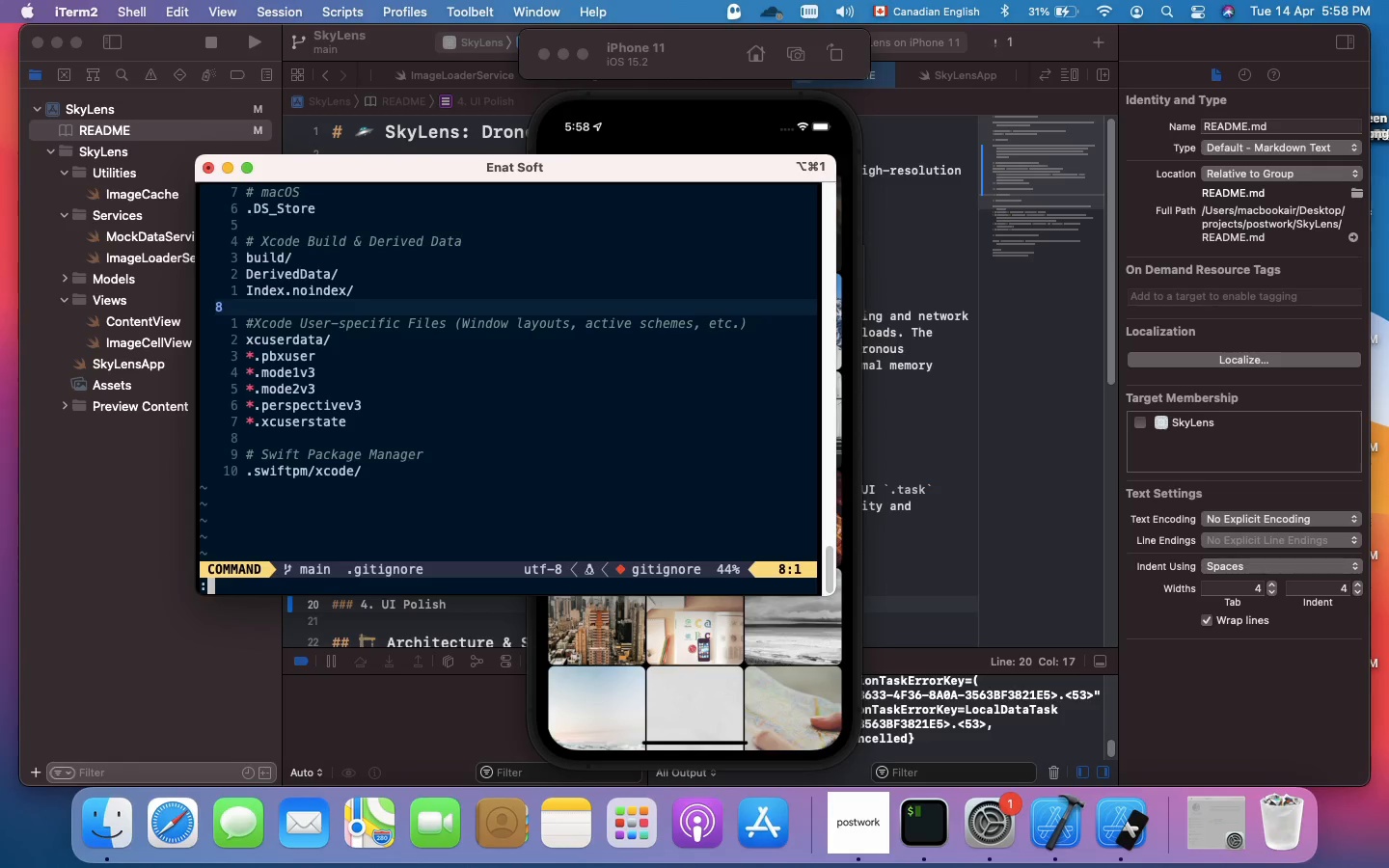 
key(Q)
 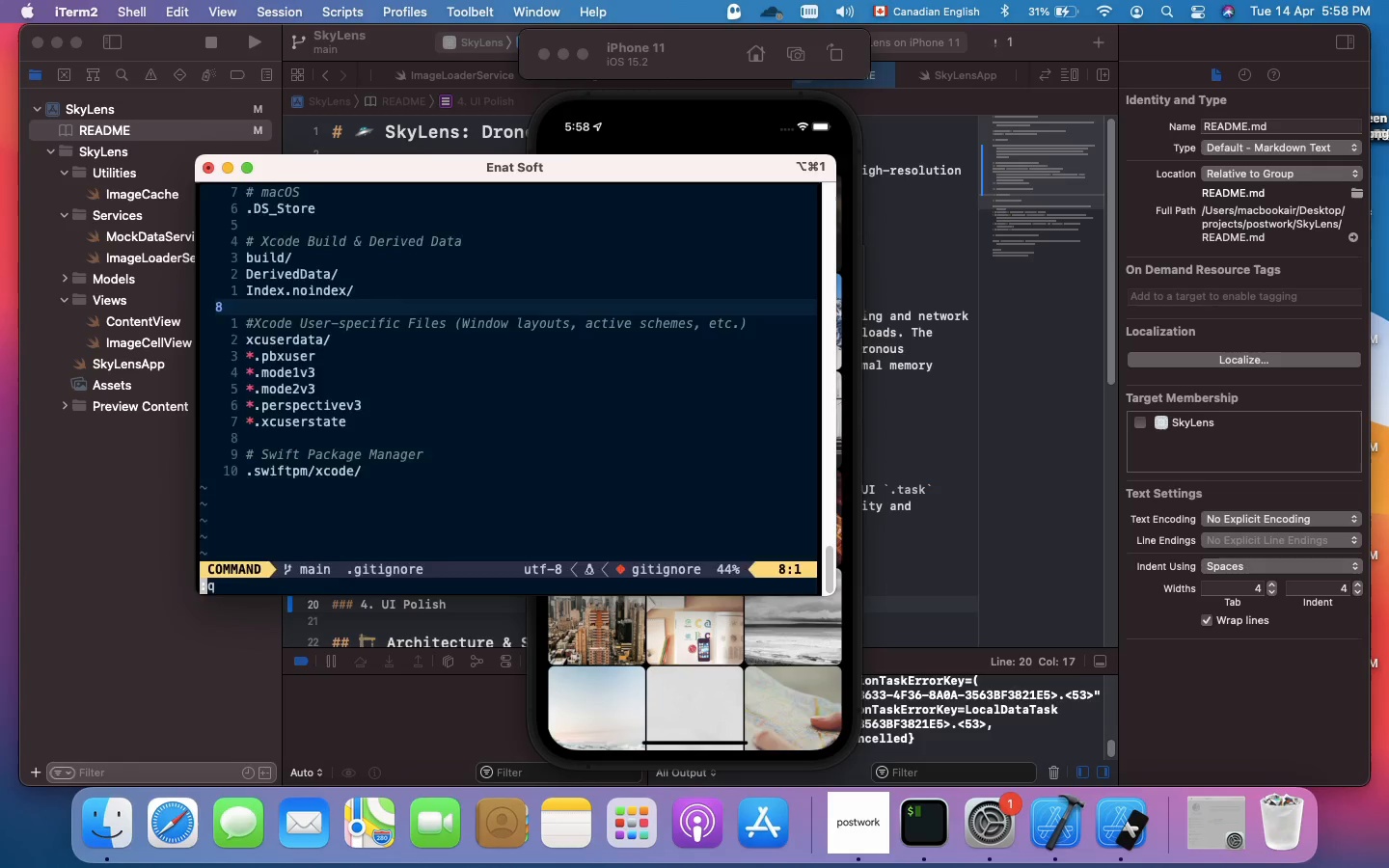 
key(Enter)
 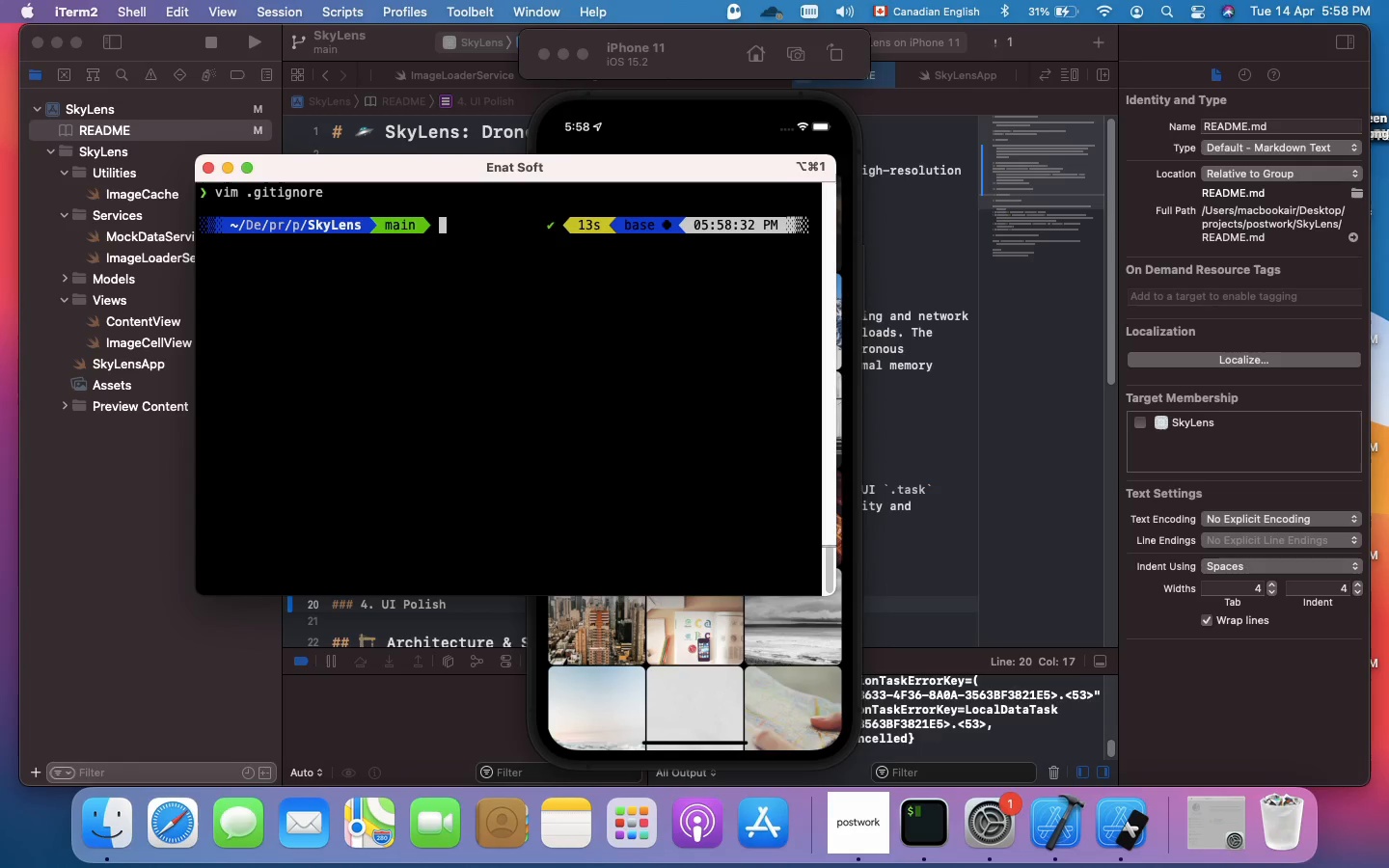 
type(v)
key(Backspace)
type(ls)
 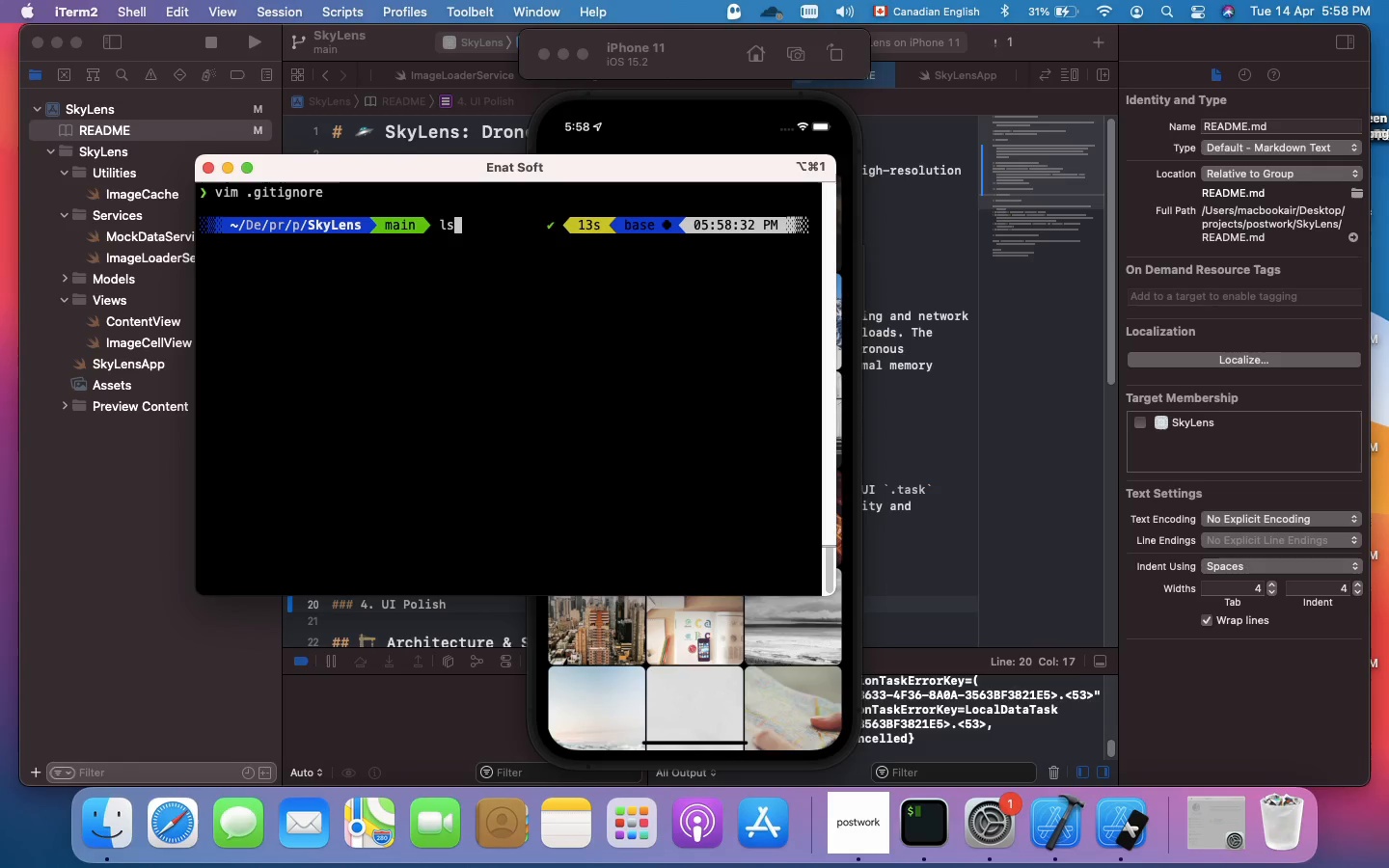 
key(Enter)
 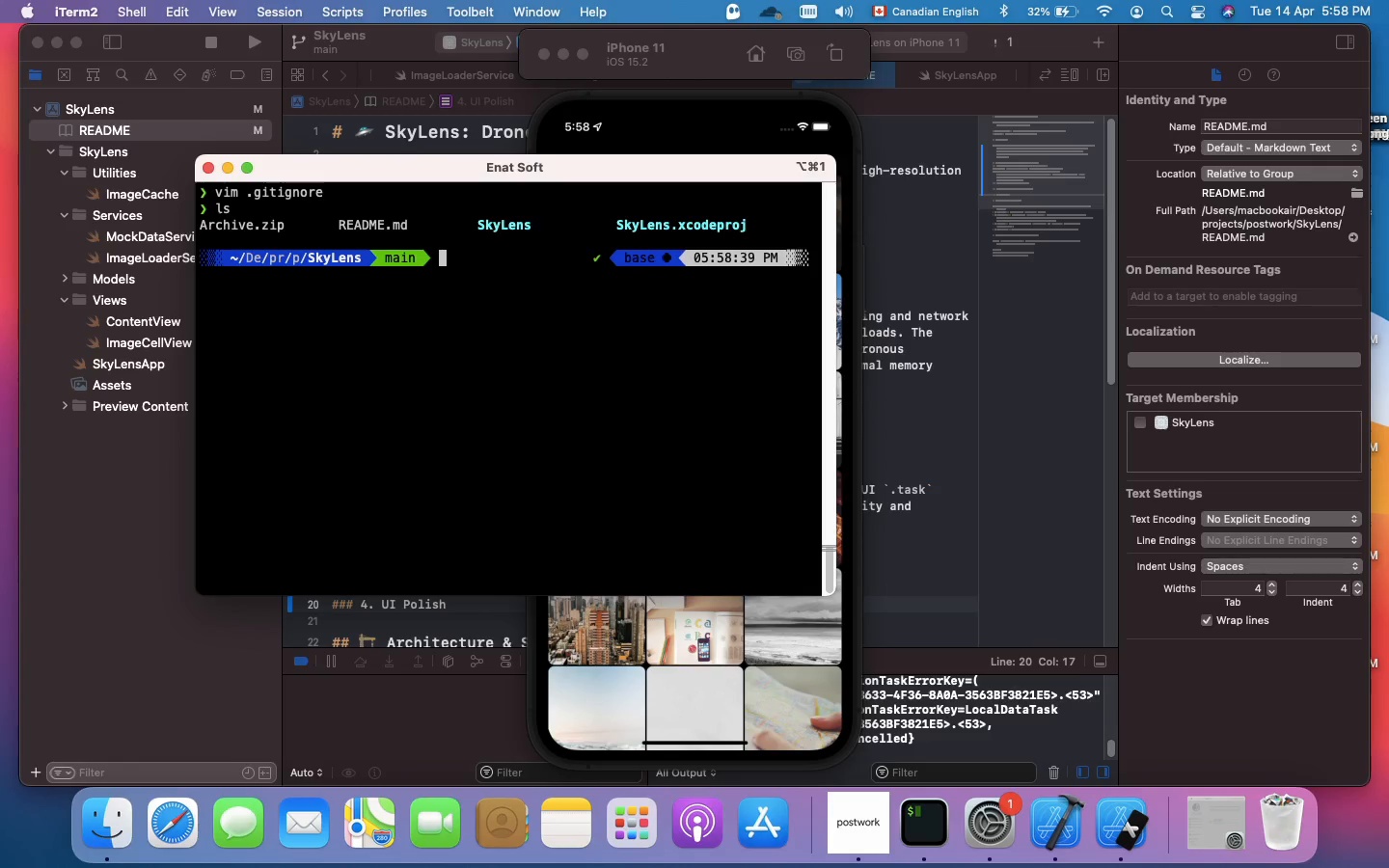 
wait(6.39)
 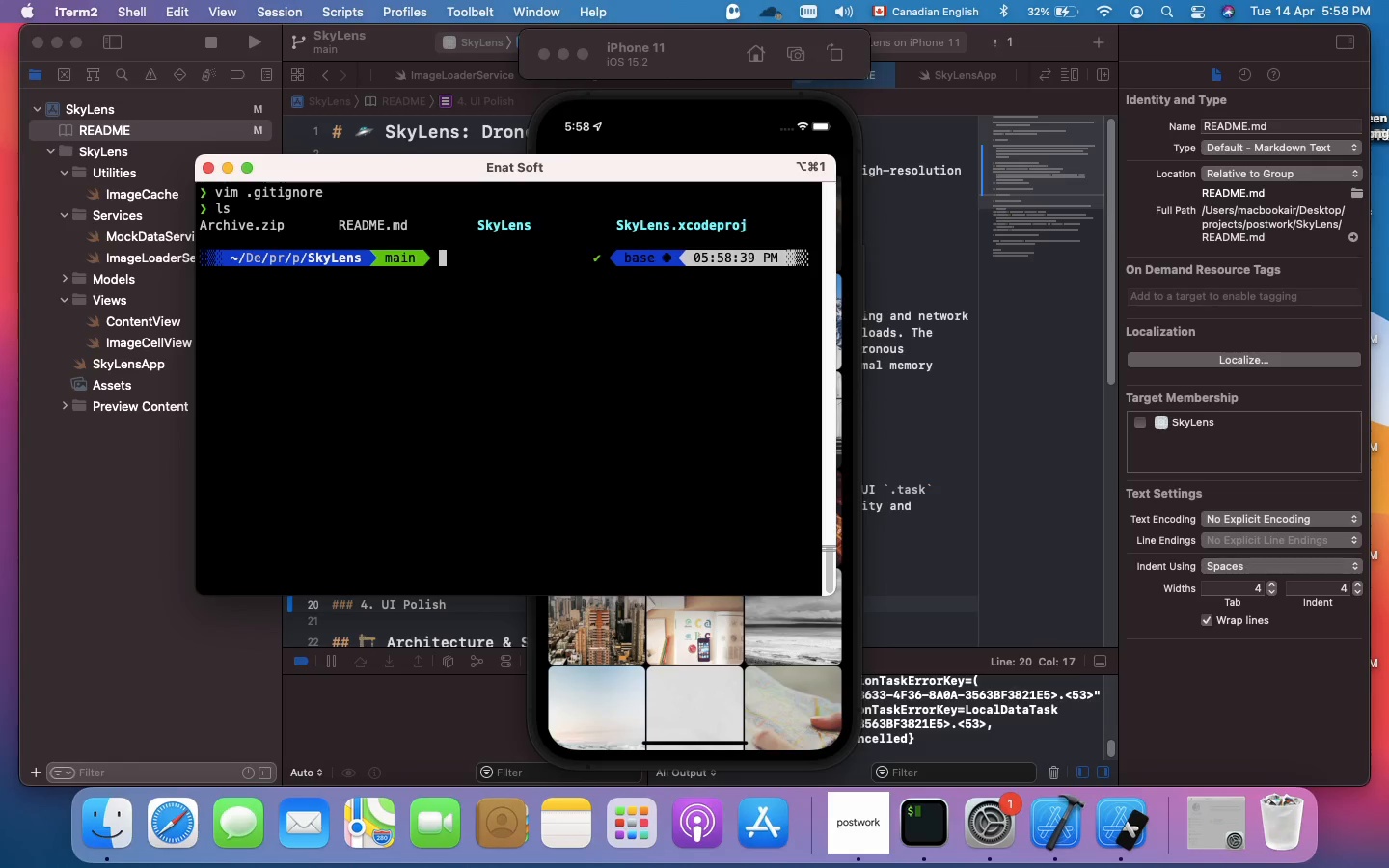 
type(re)
key(Backspace)
type(m -rf Archive.zip)
 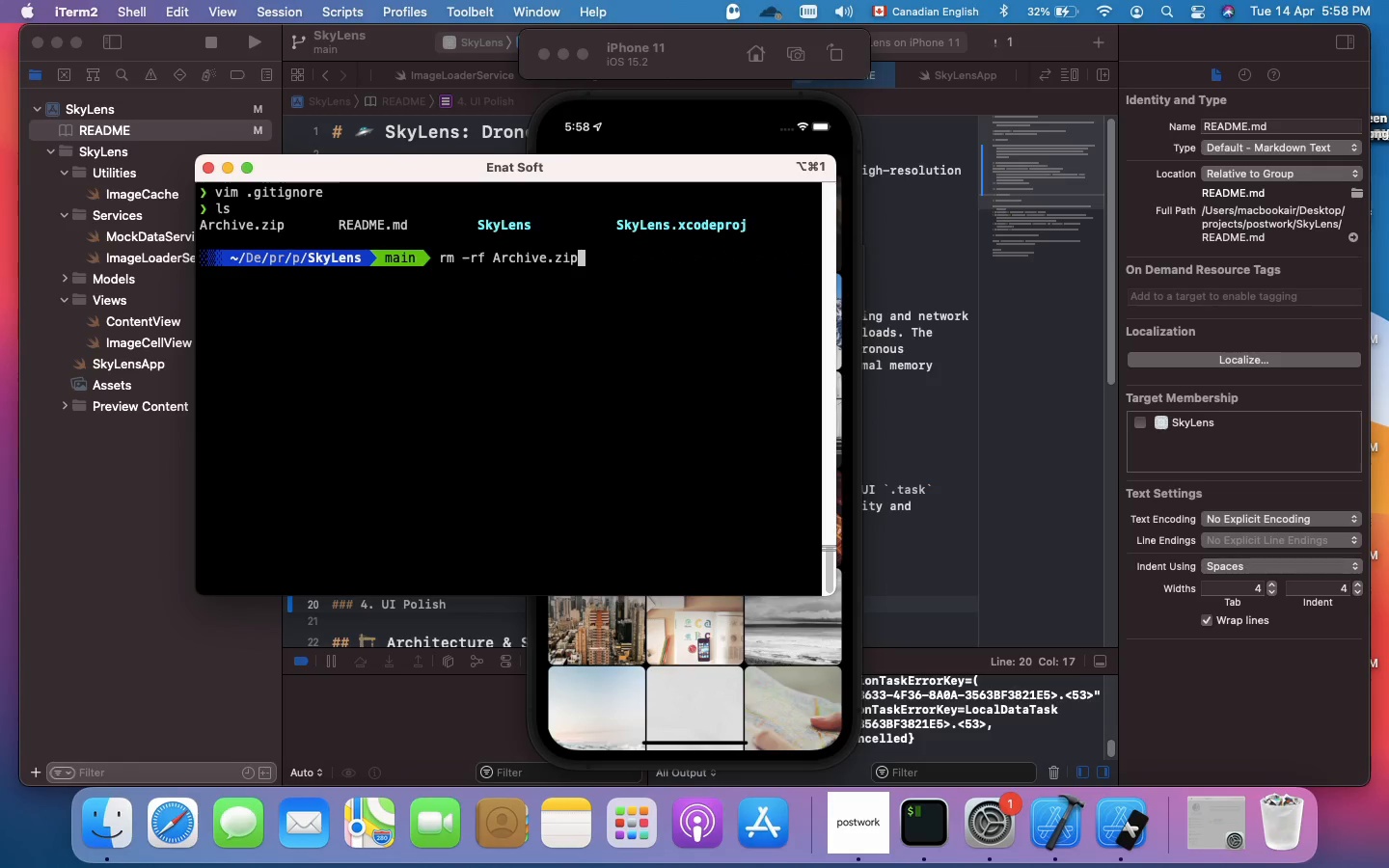 
key(Enter)
 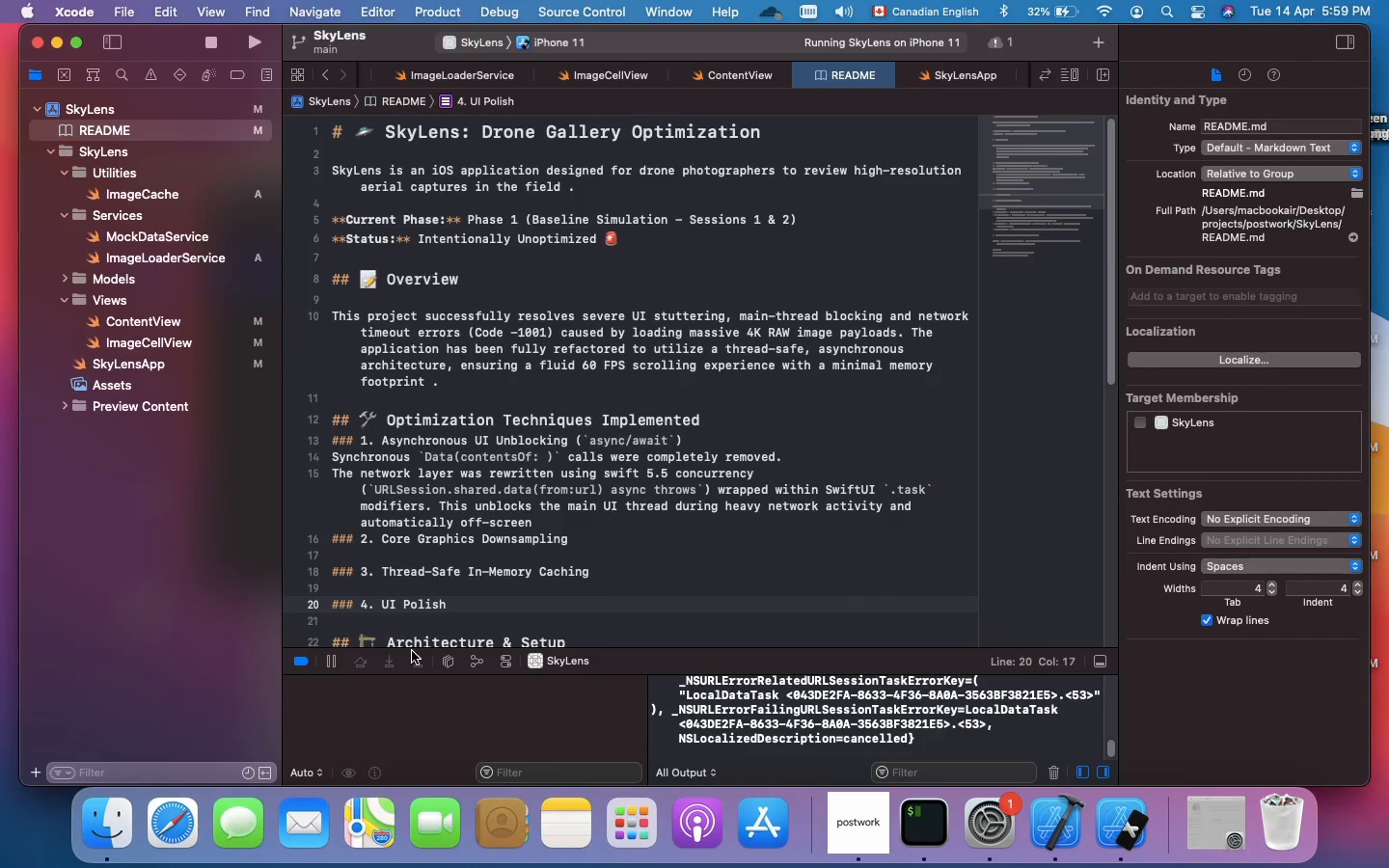 
wait(7.77)
 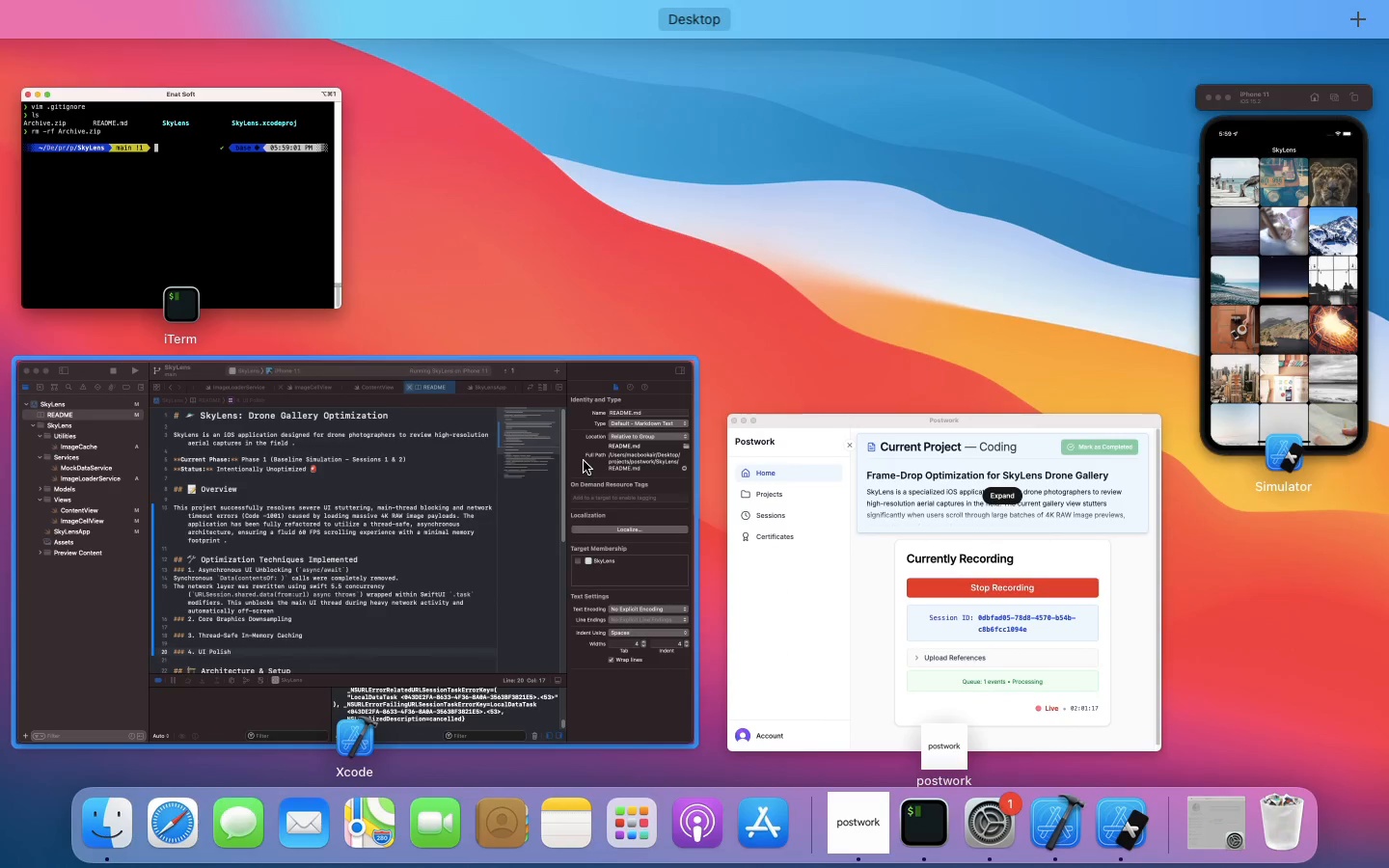 
left_click([109, 830])
 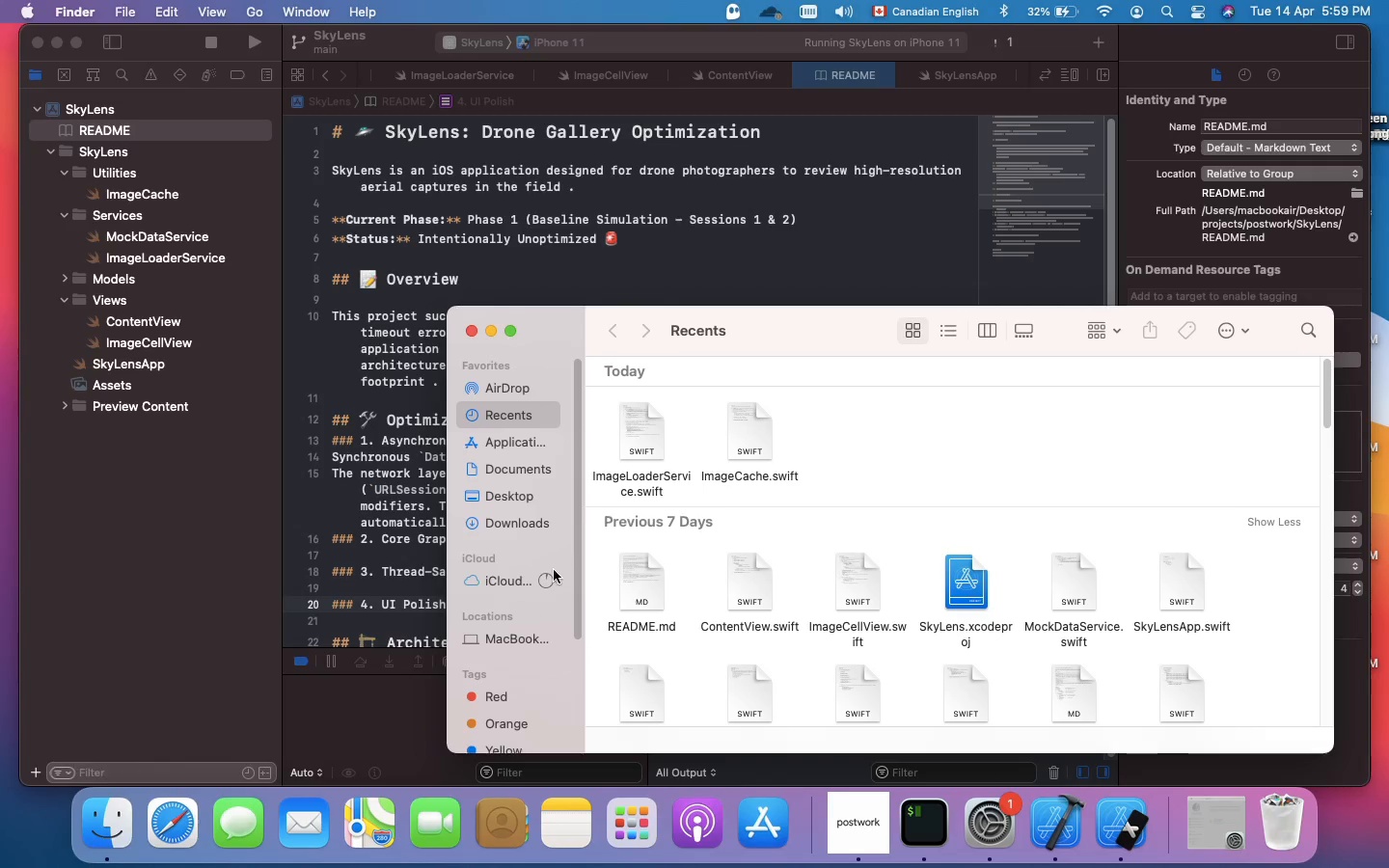 
left_click([521, 496])
 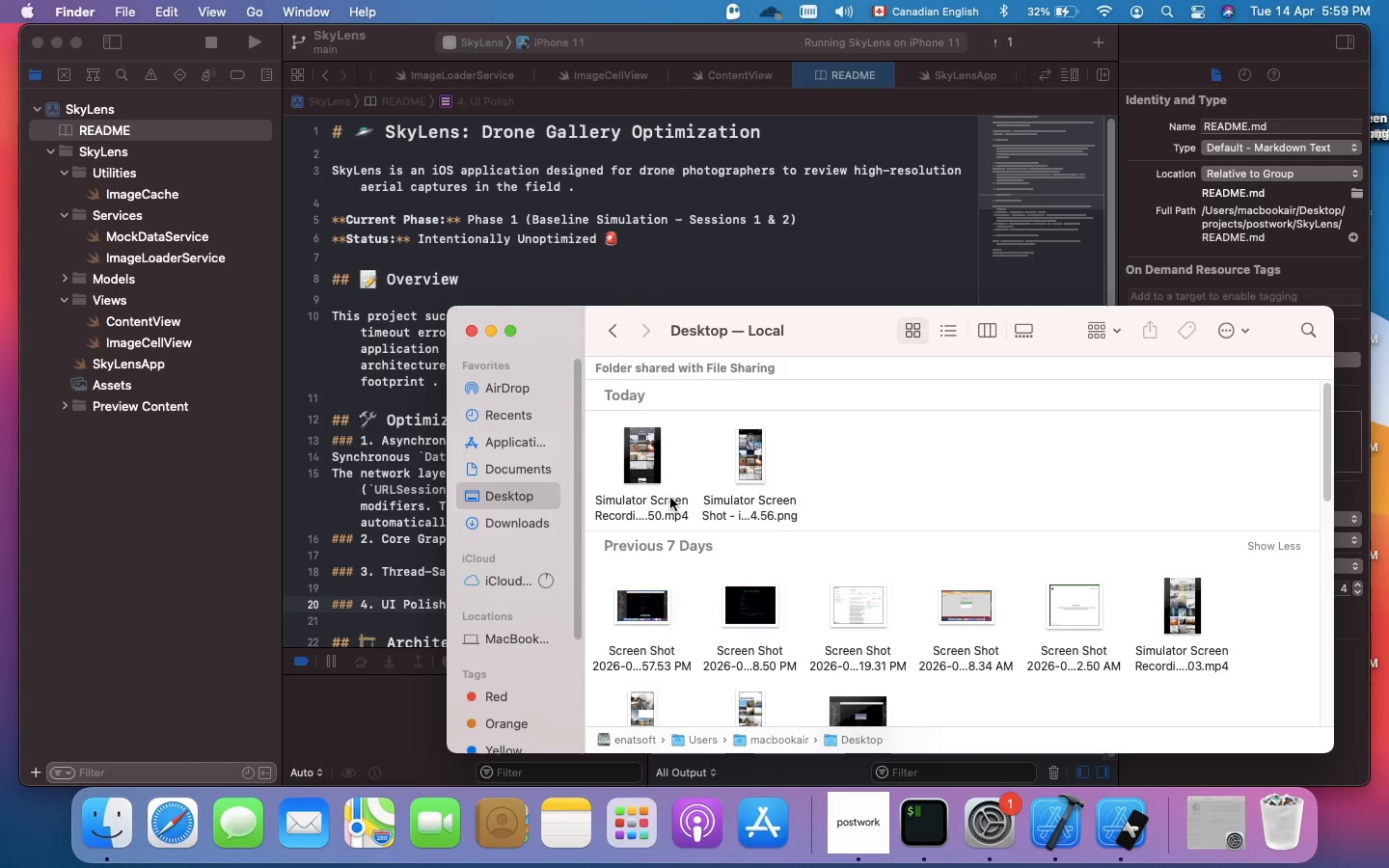 
scroll: coordinate [808, 548], scroll_direction: down, amount: 194.0
 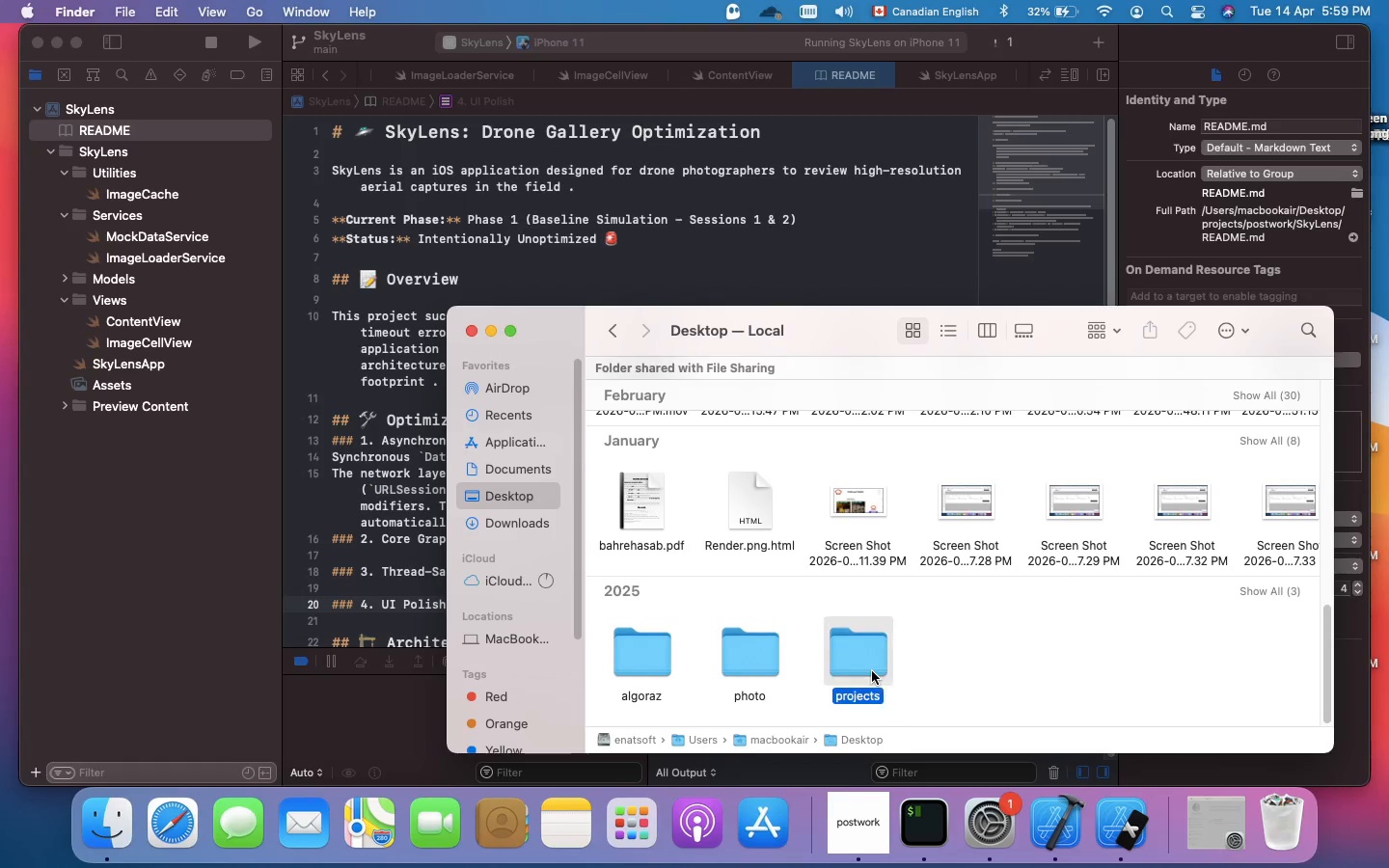 
double_click([872, 671])
 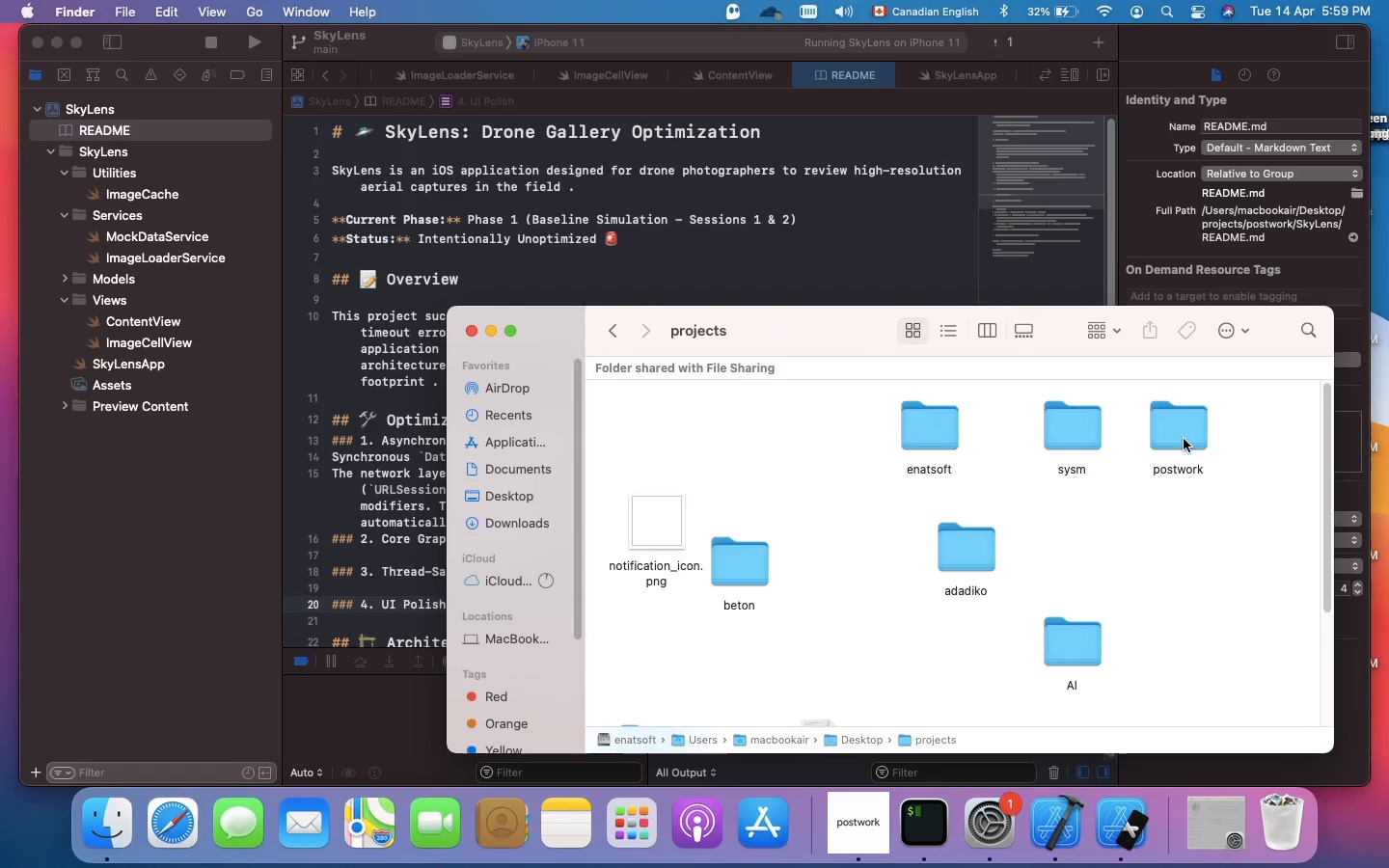 
double_click([1194, 435])
 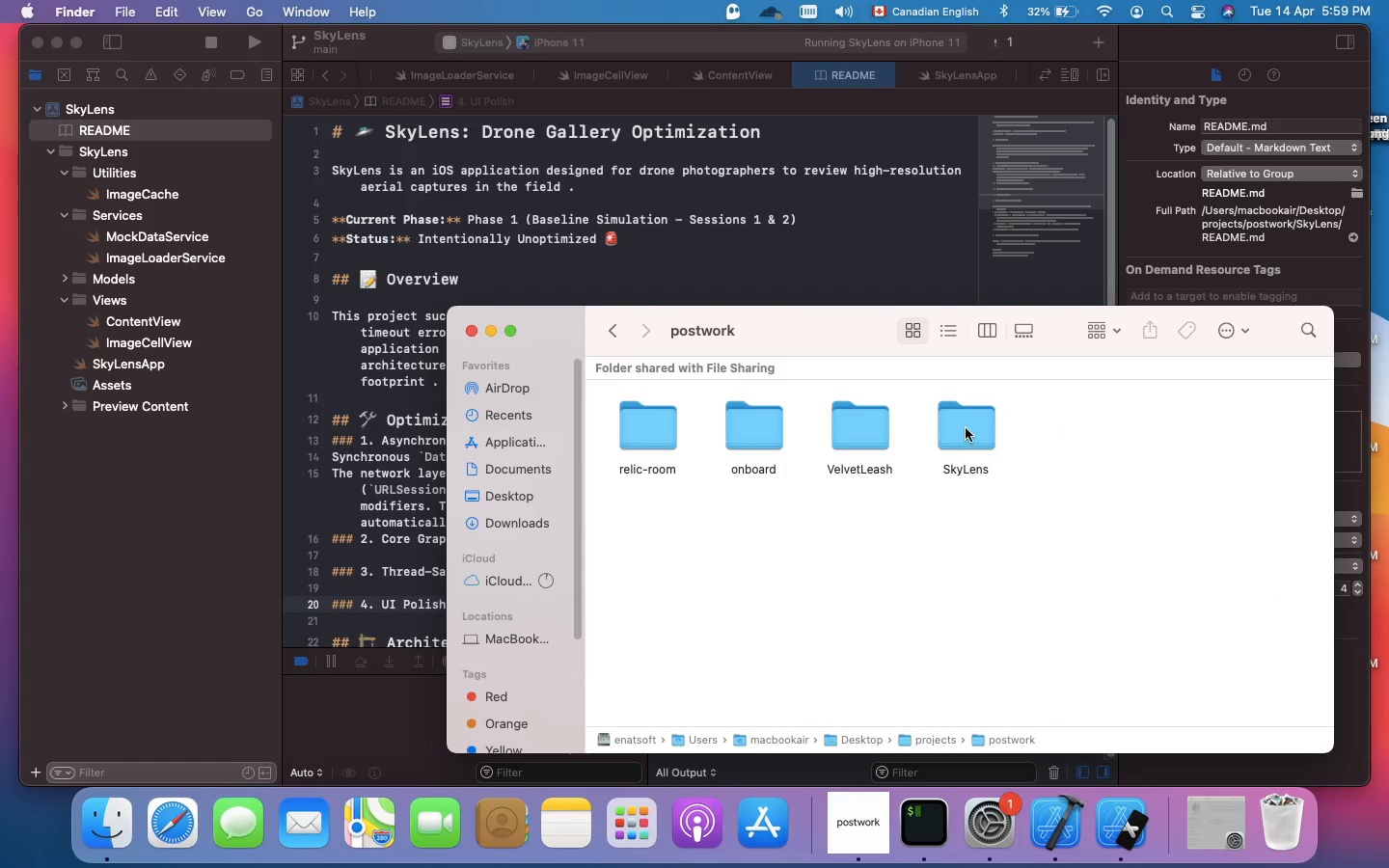 
double_click([966, 428])
 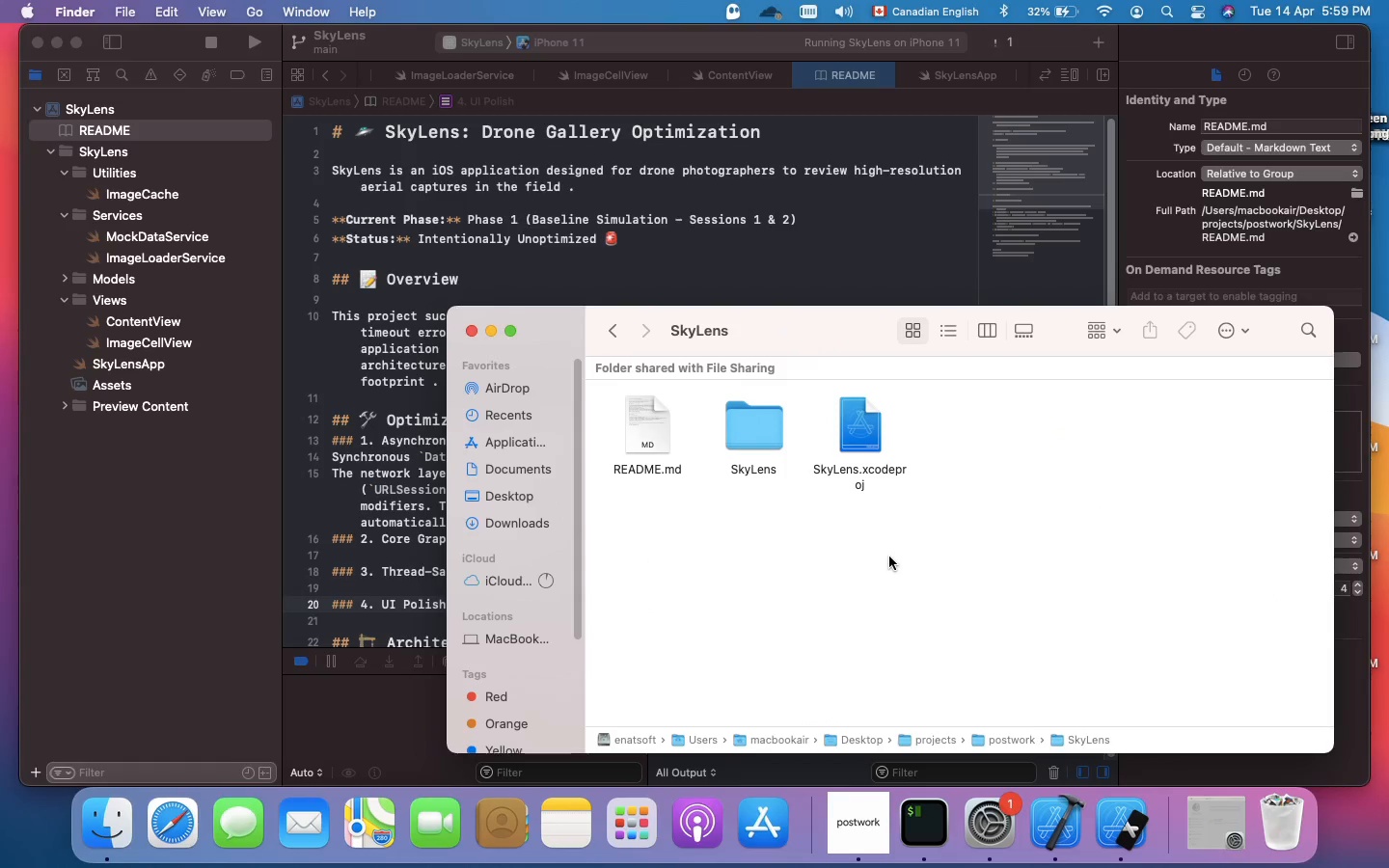 
key(Meta+A)
 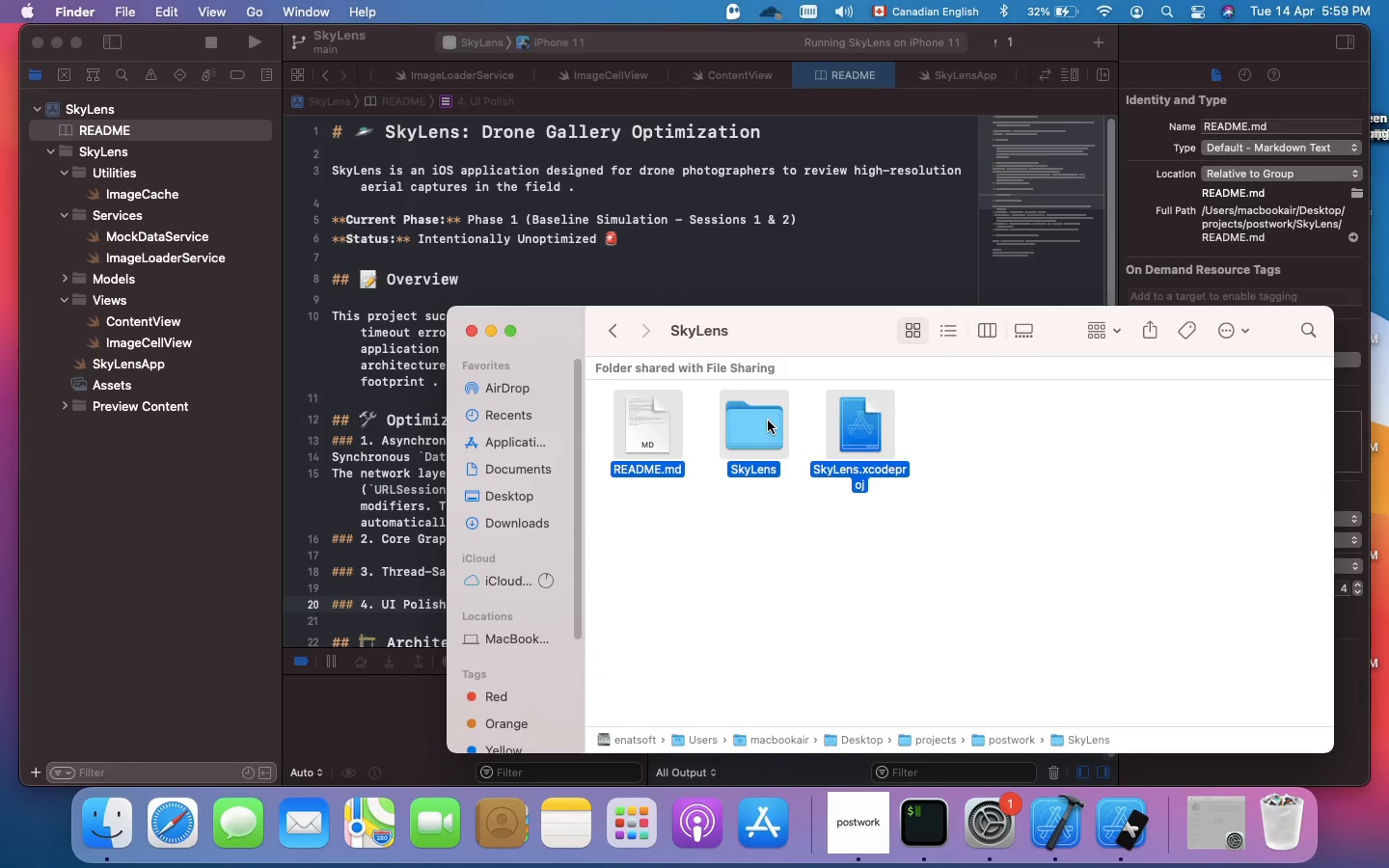 
right_click([768, 420])
 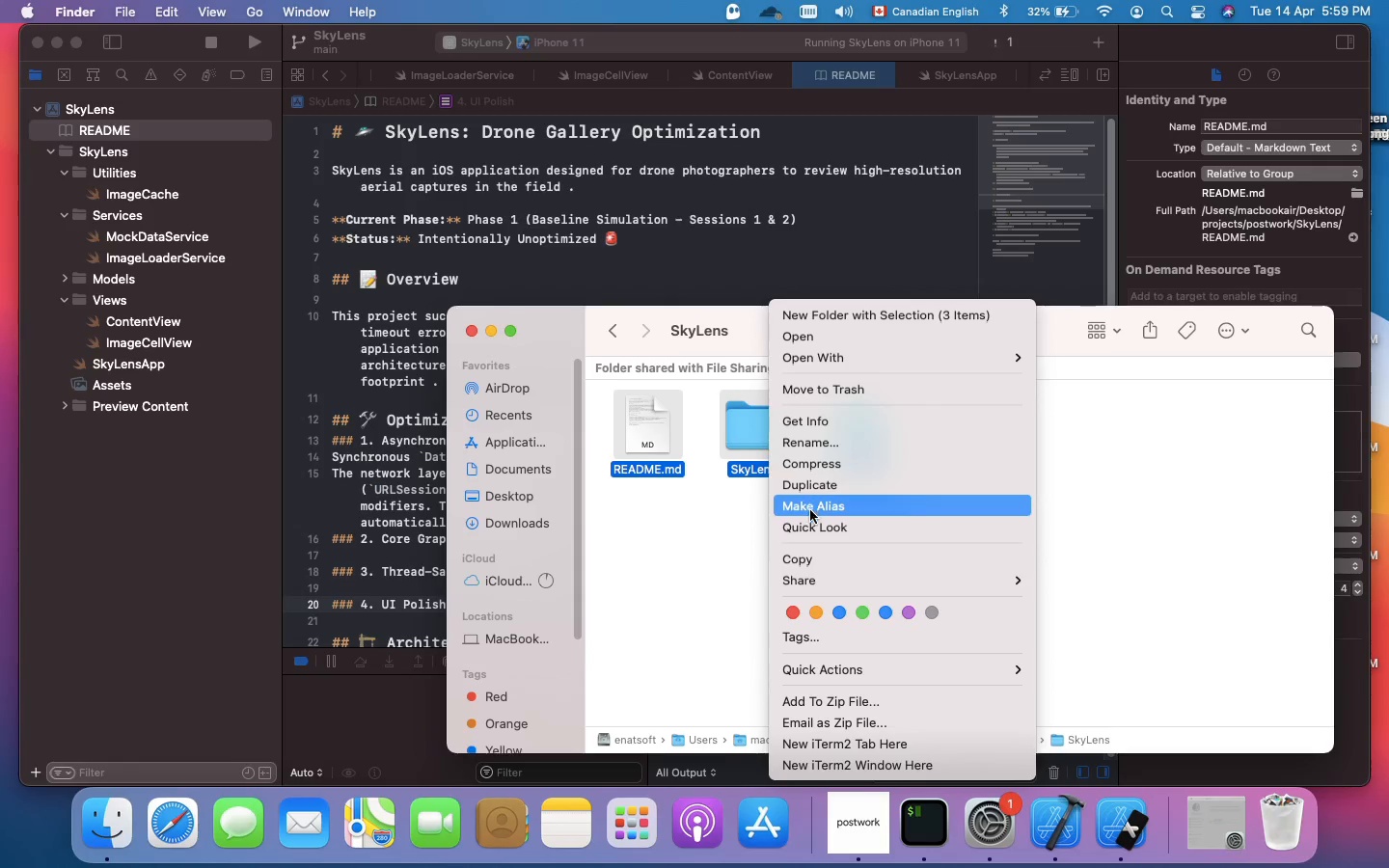 
left_click([833, 466])
 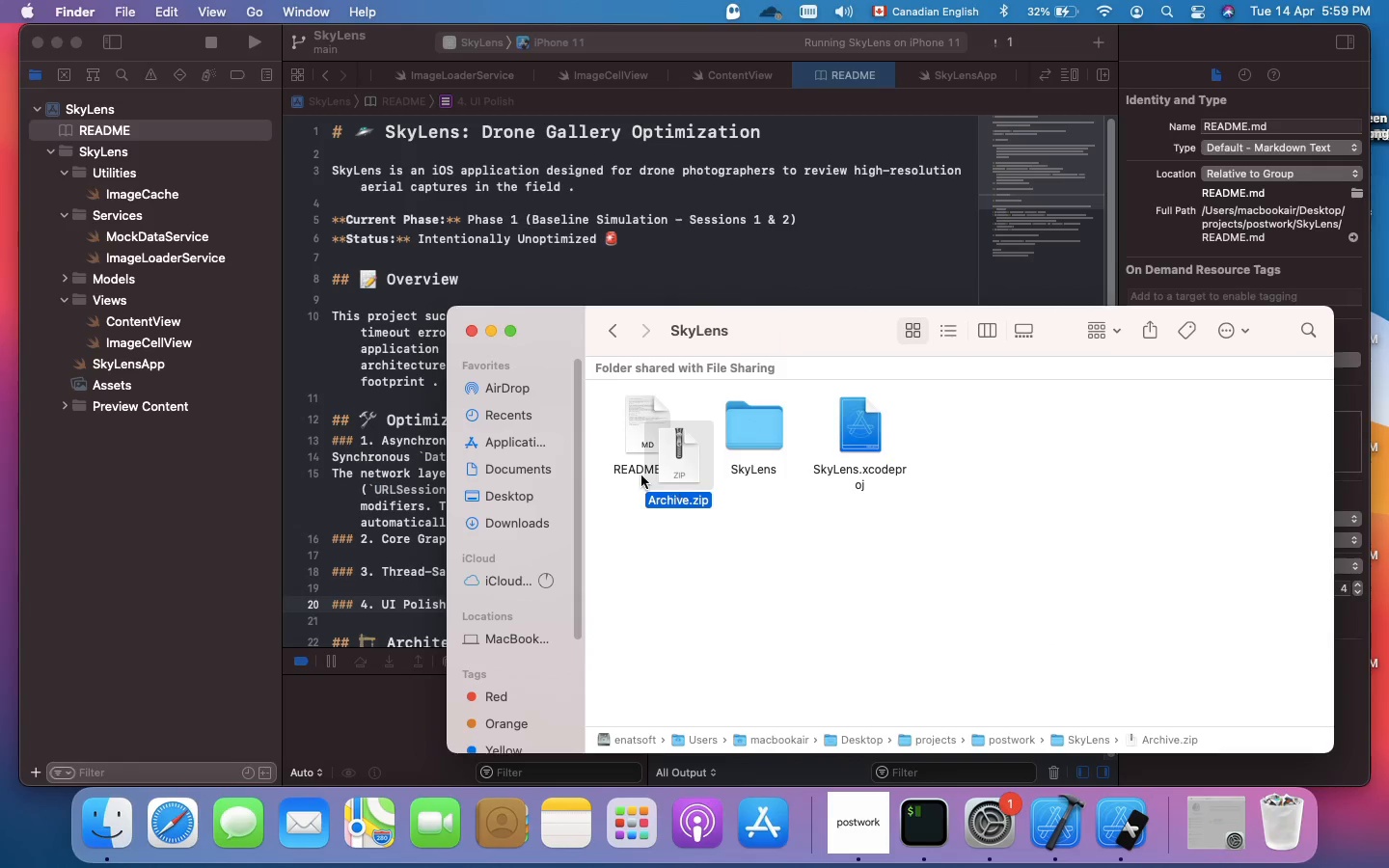 
left_click_drag(start_coordinate=[672, 461], to_coordinate=[671, 570])
 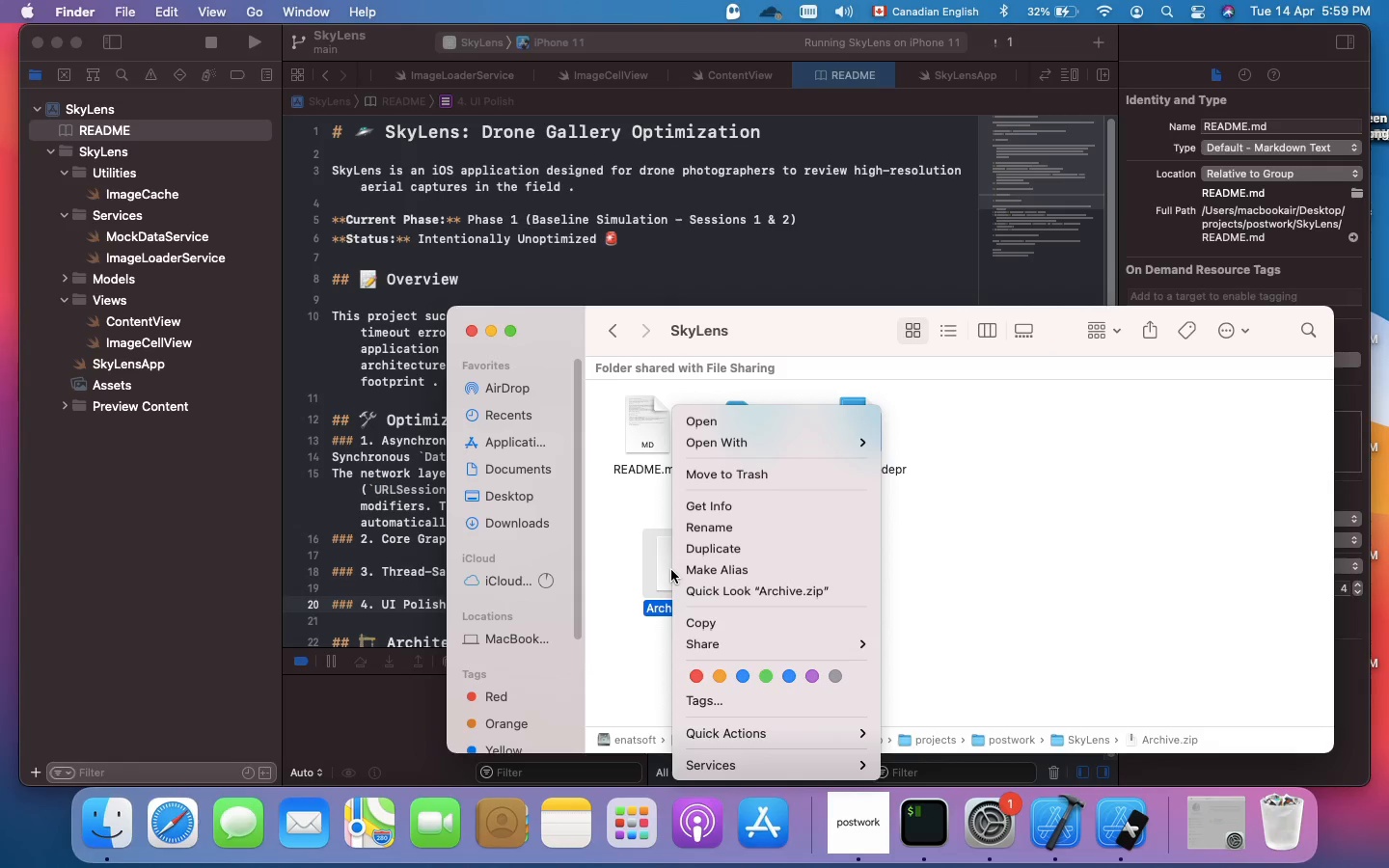 
left_click([719, 529])
 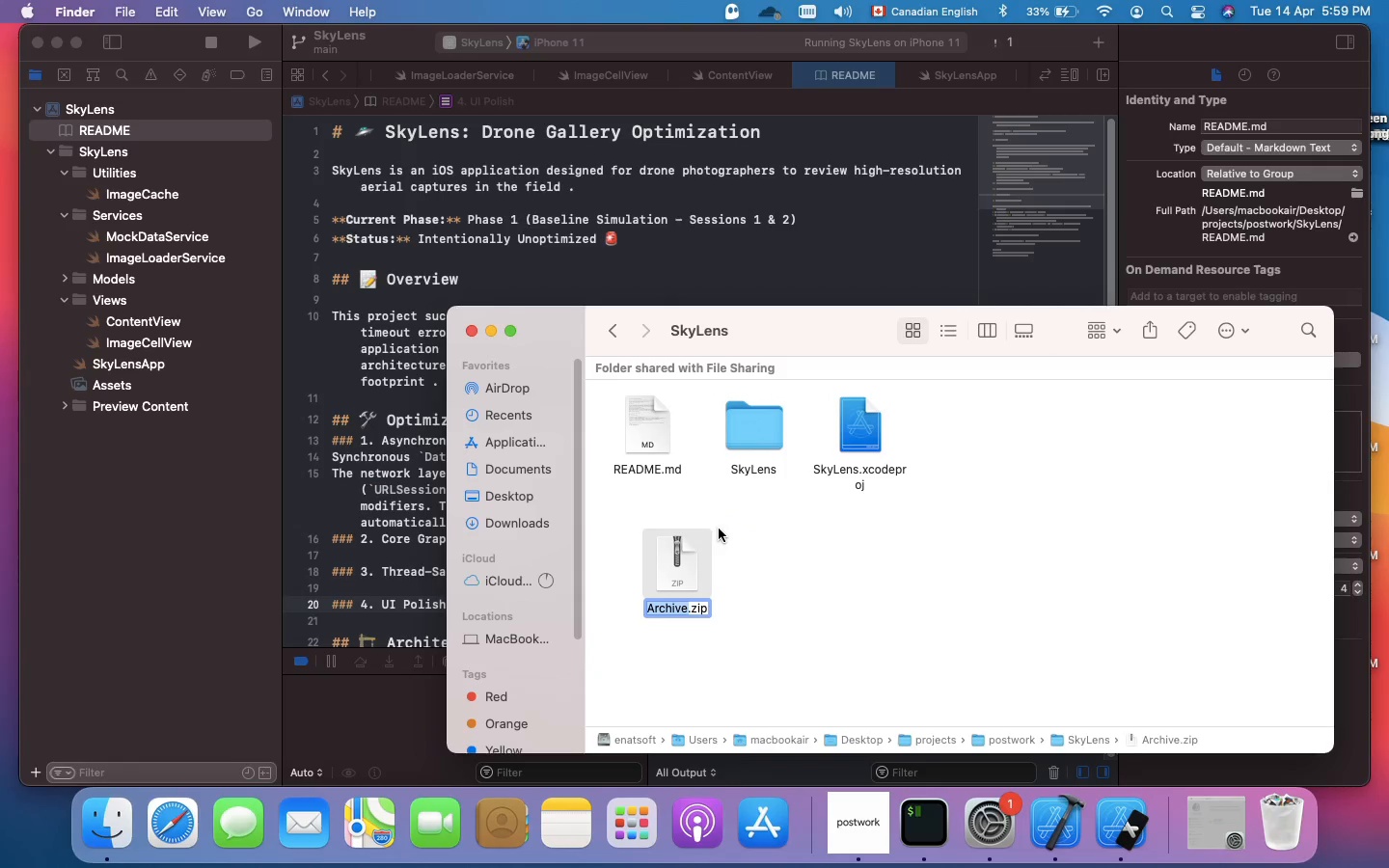 
type(SkyLens-Source-Code)
 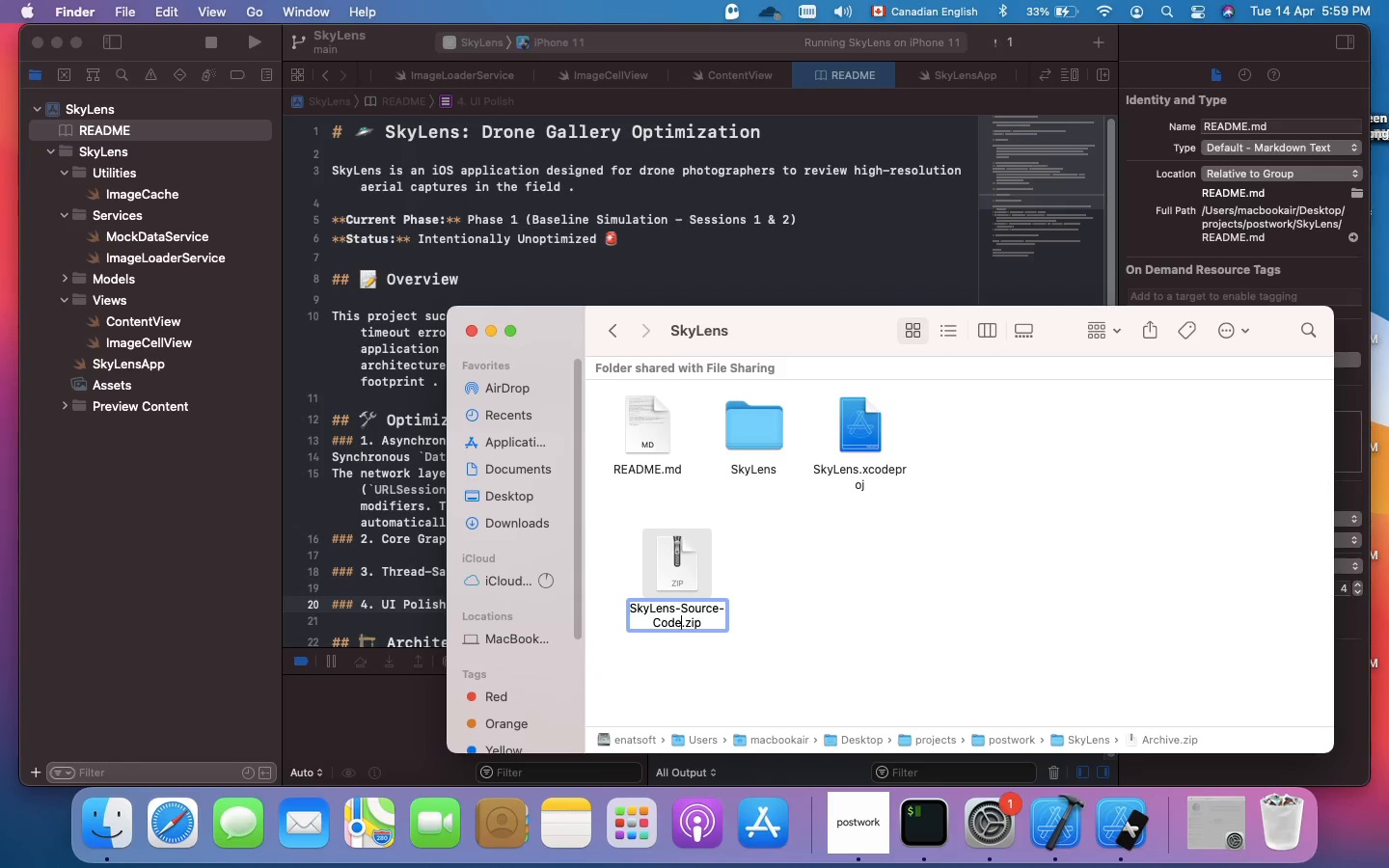 
key(ArrowLeft)
 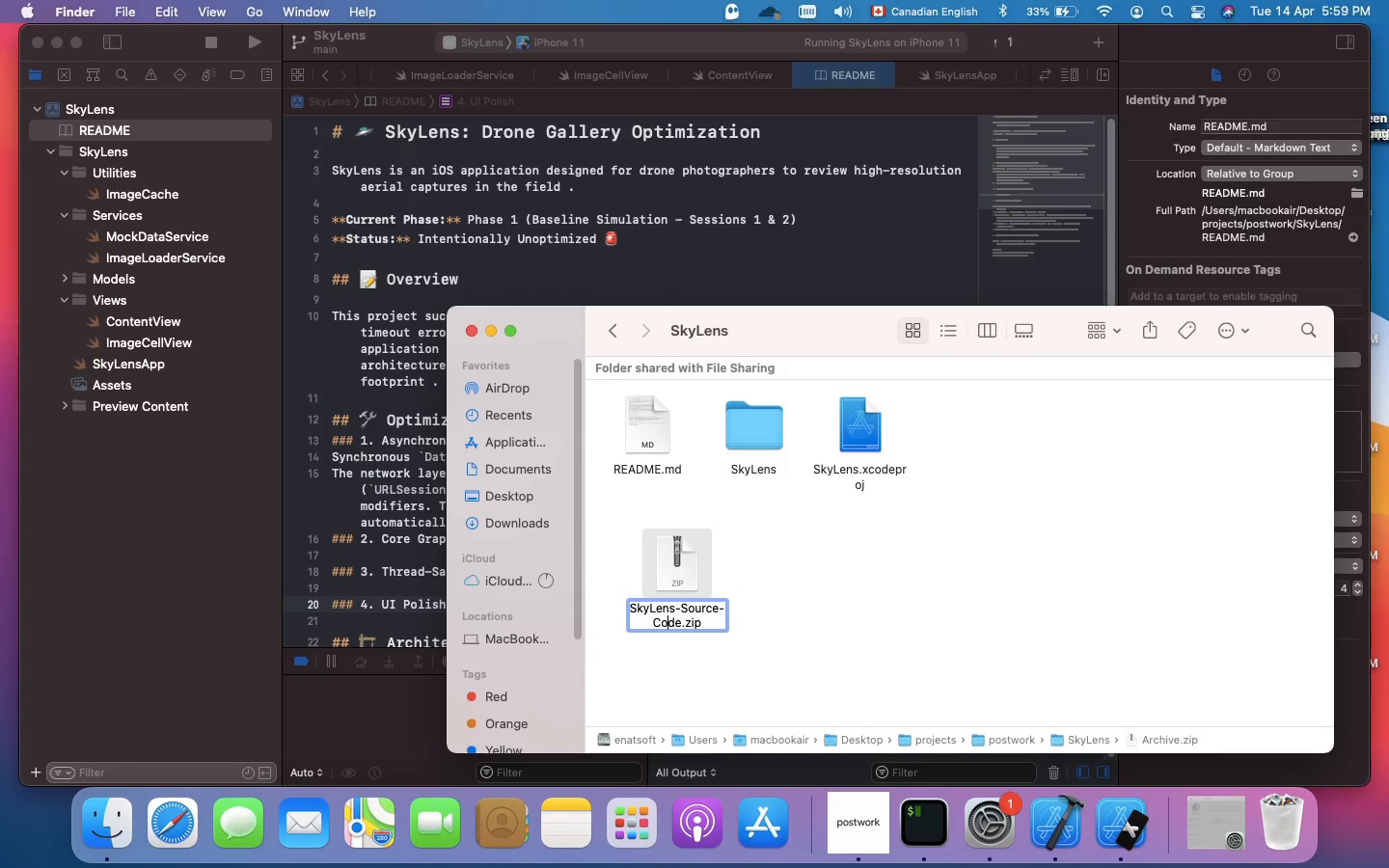 
key(ArrowLeft)
 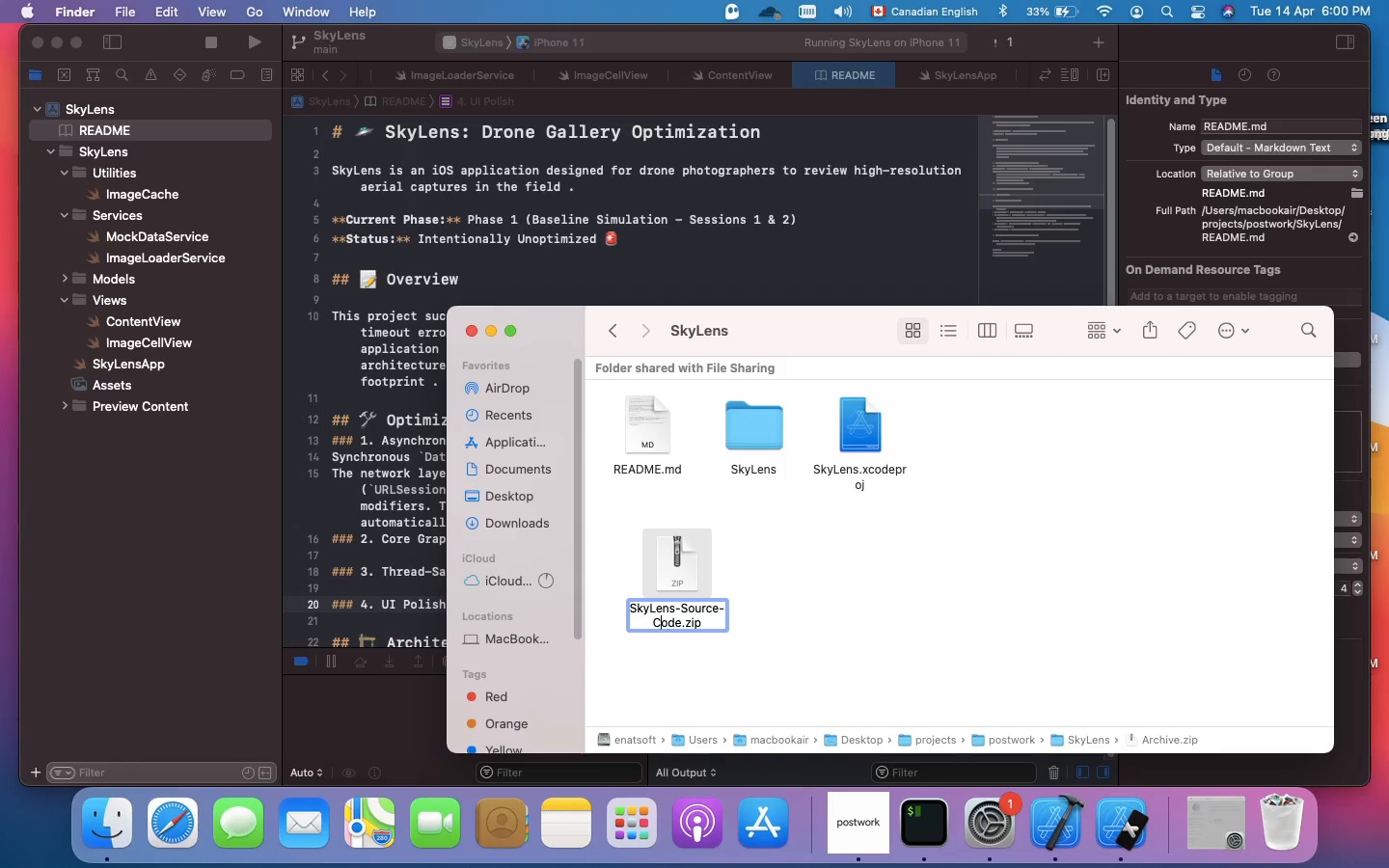 
key(ArrowLeft)
 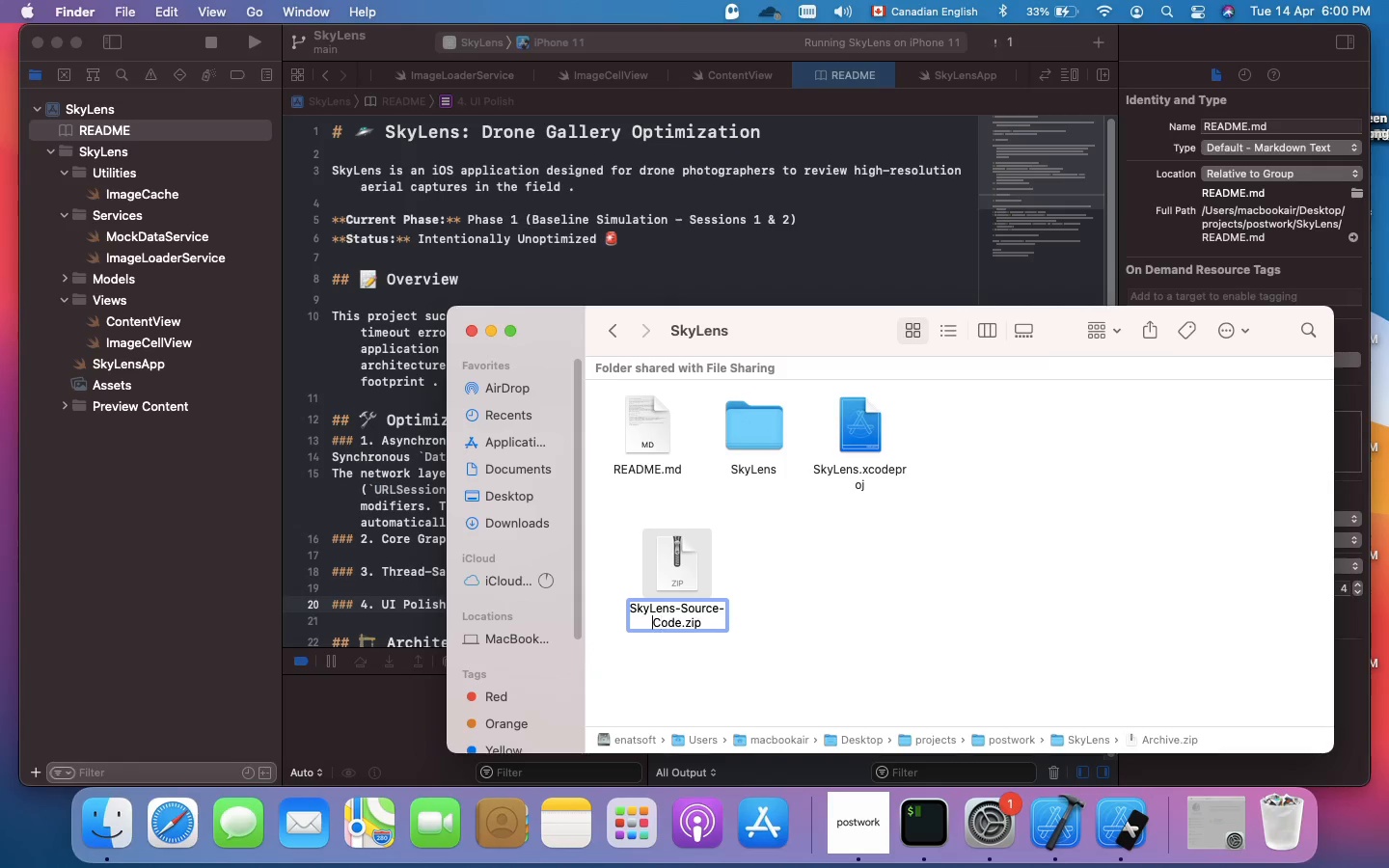 
key(ArrowLeft)
 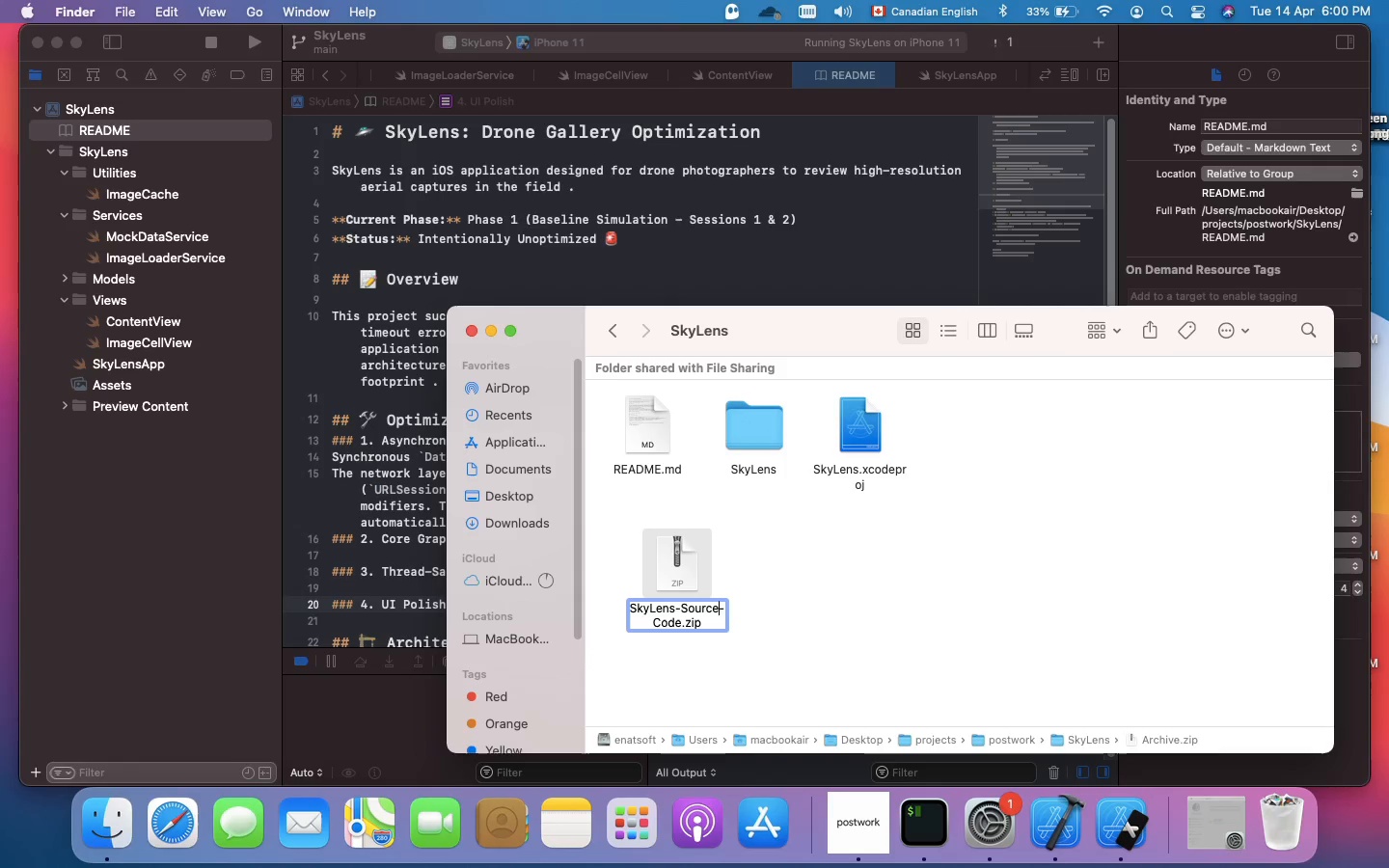 
key(ArrowLeft)
 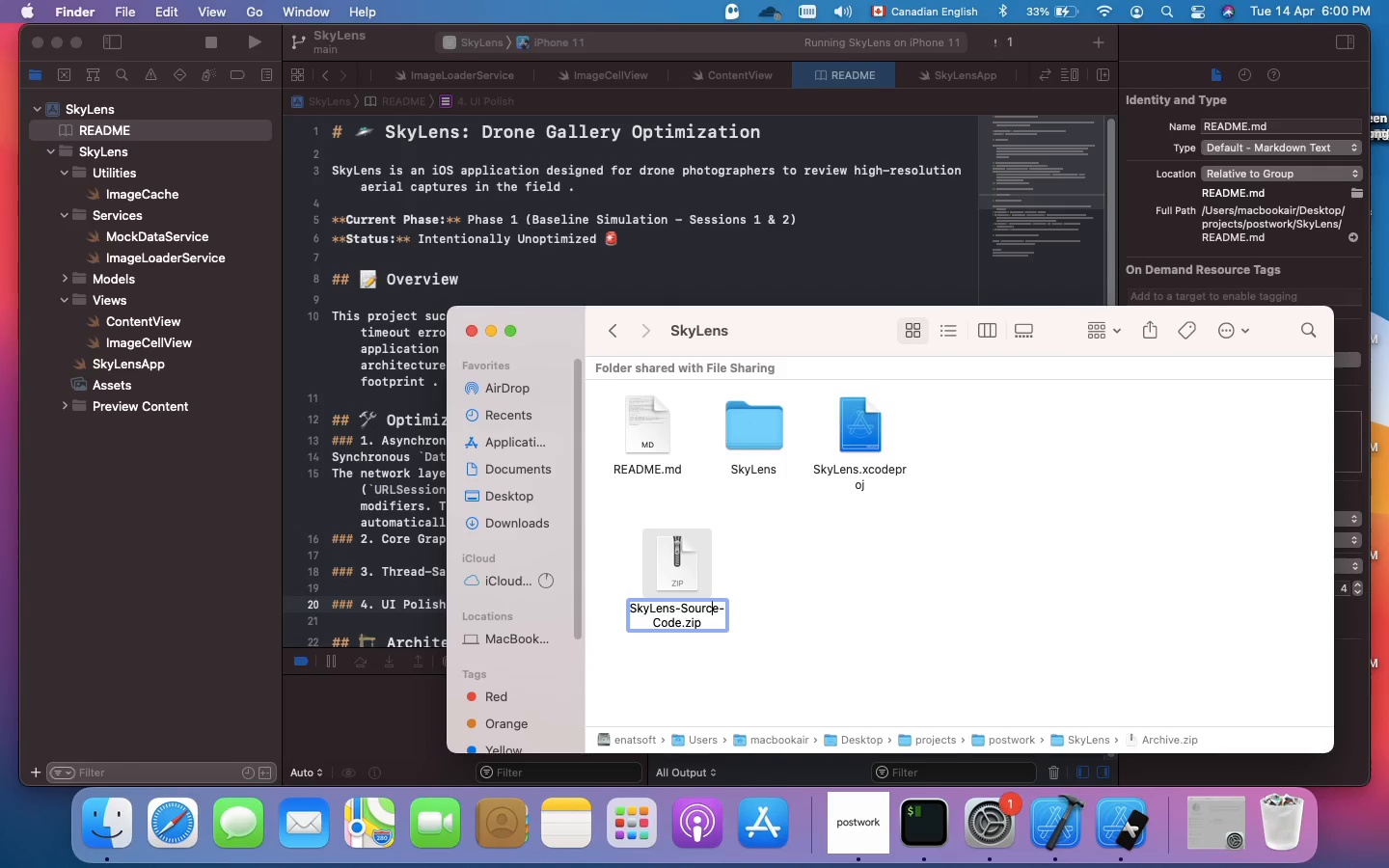 
key(ArrowLeft)
 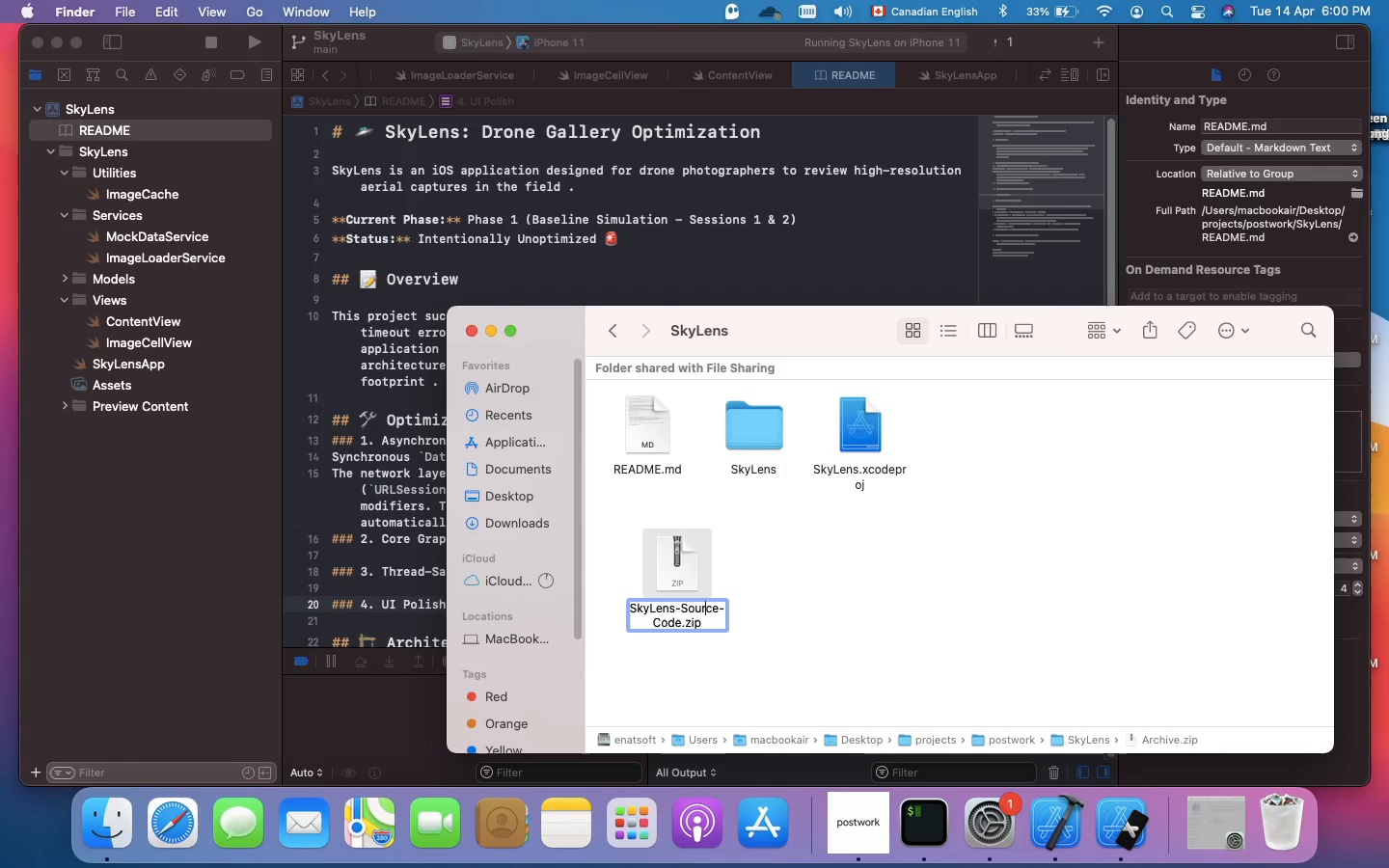 
key(ArrowLeft)
 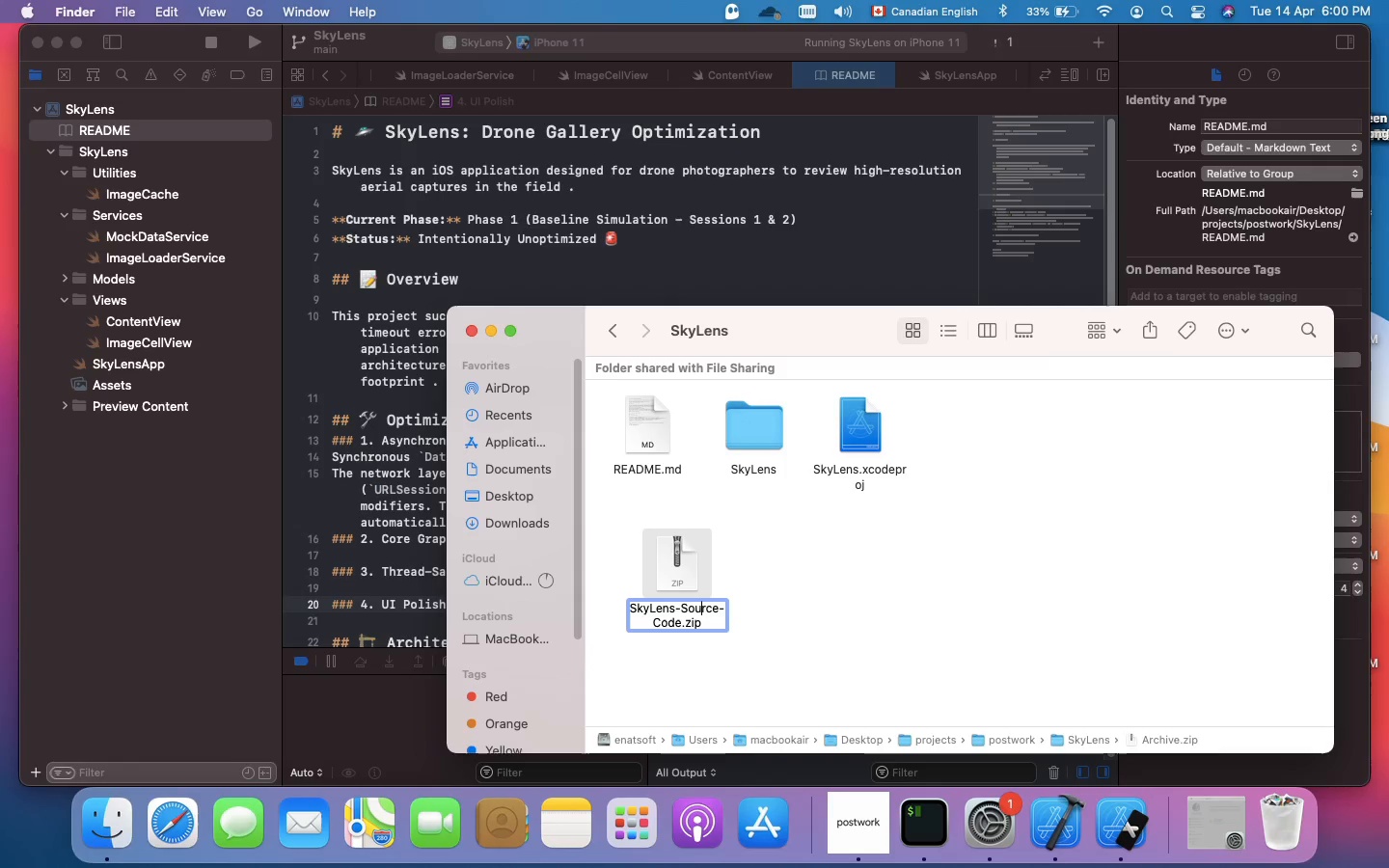 
key(ArrowLeft)
 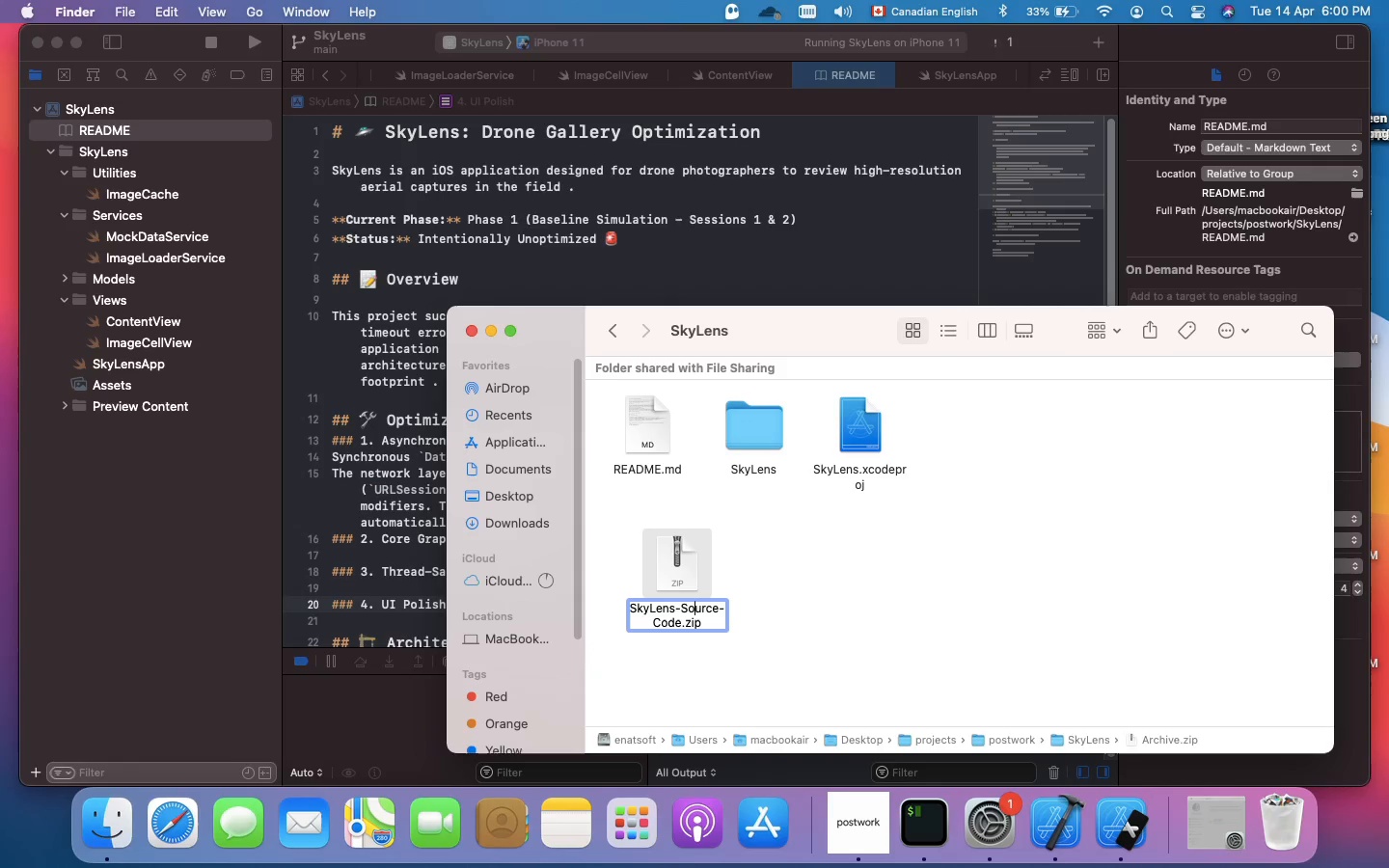 
key(ArrowLeft)
 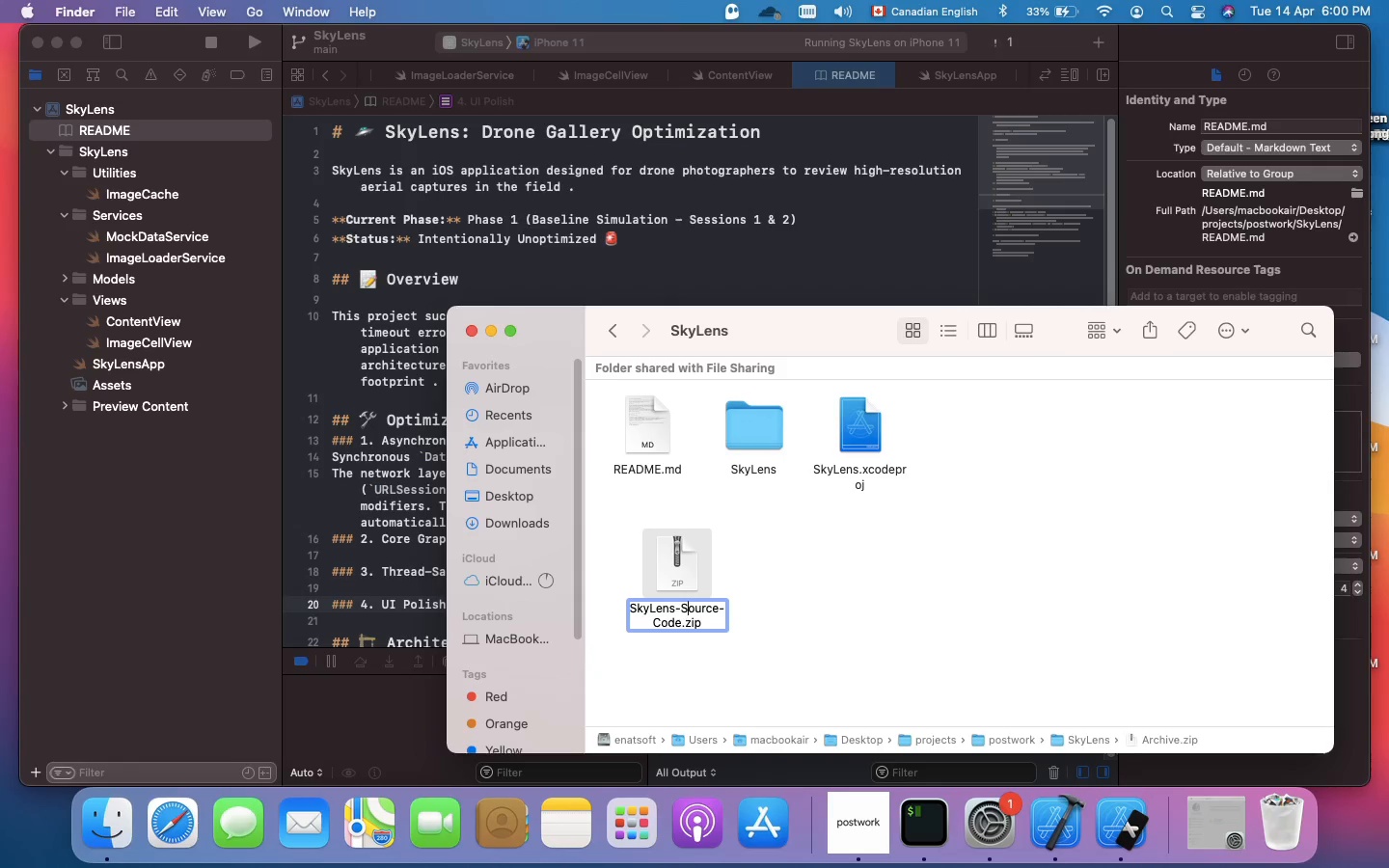 
key(ArrowLeft)
 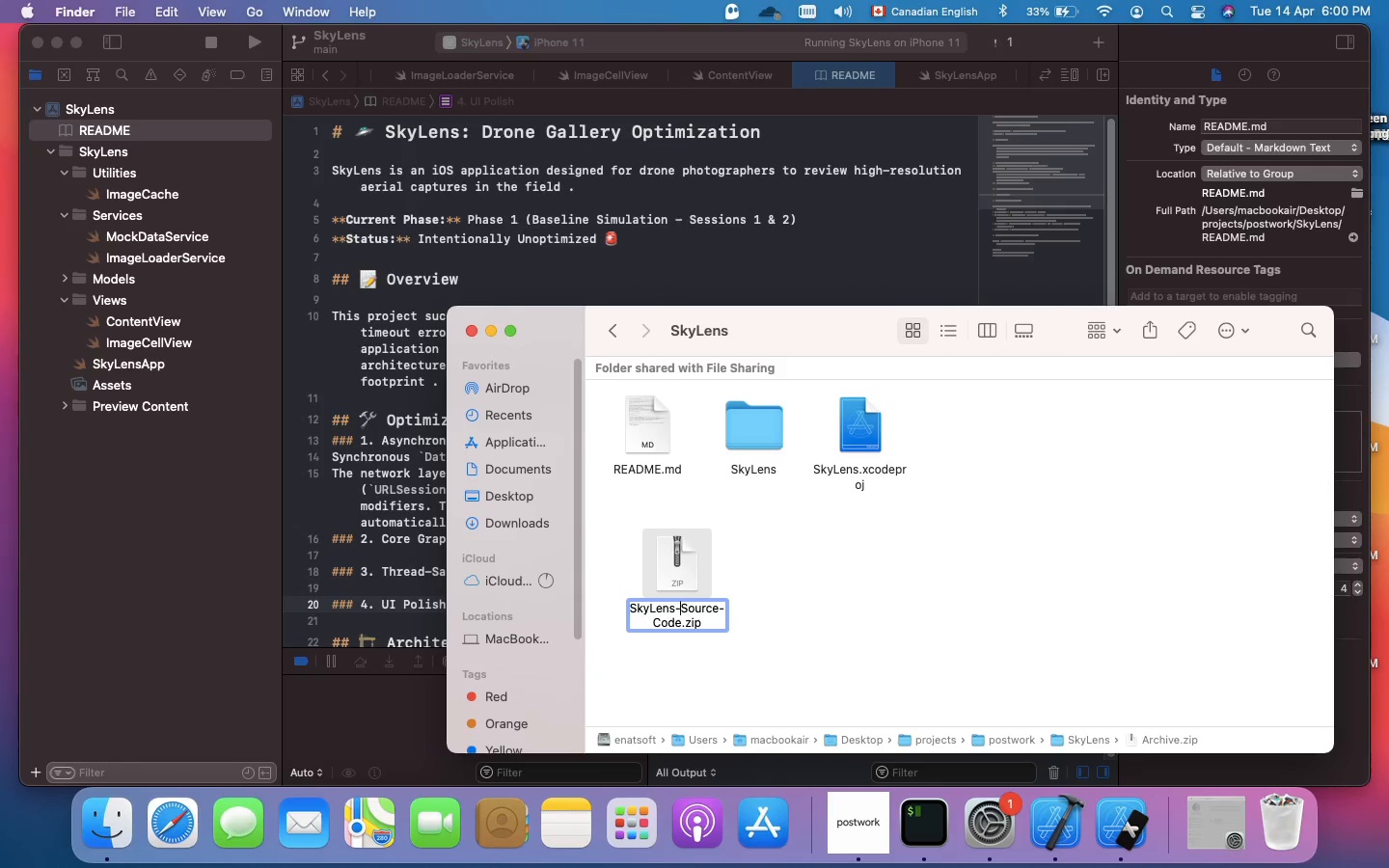 
key(ArrowLeft)
 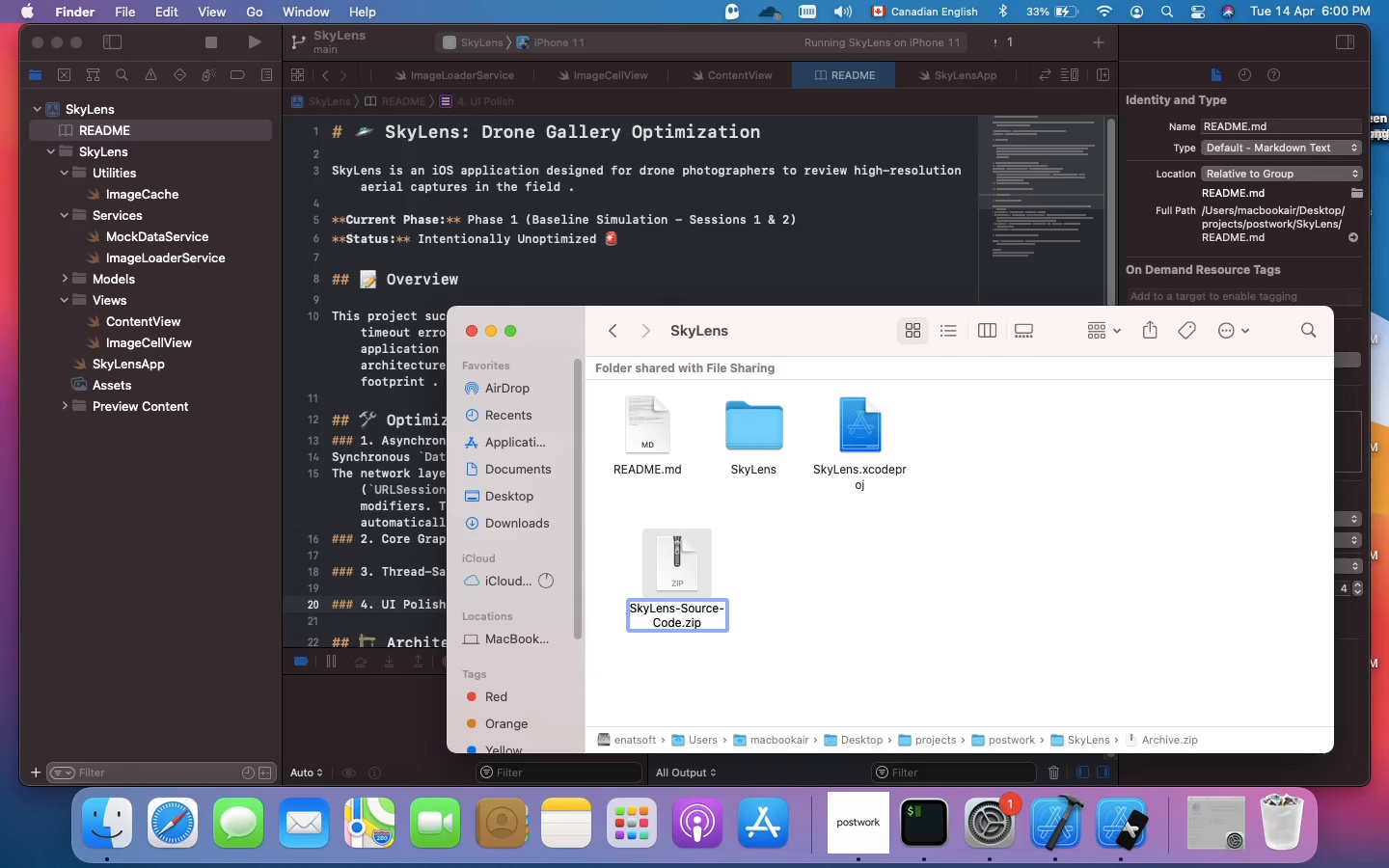 
type(iOS-)
 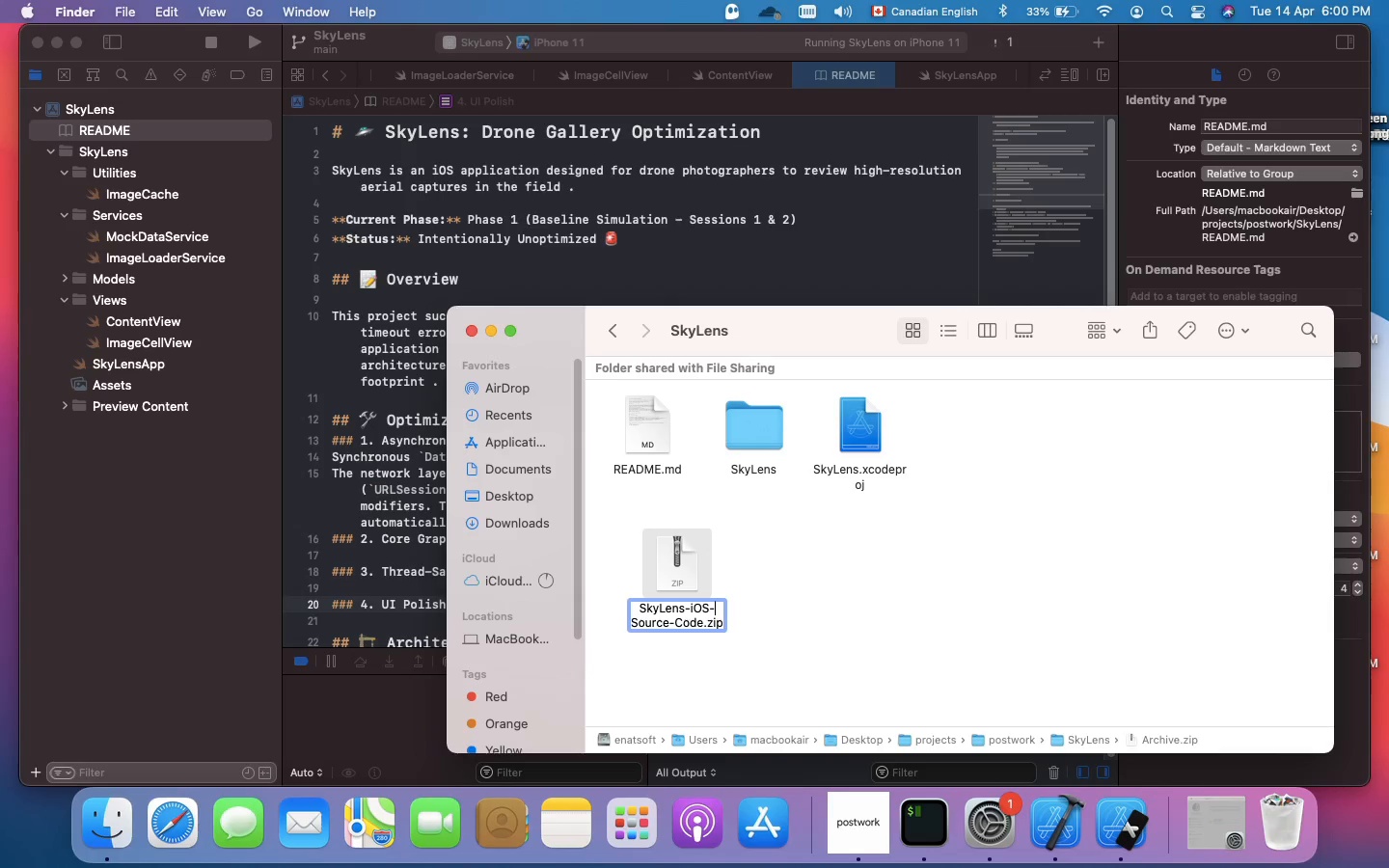 
key(Enter)
 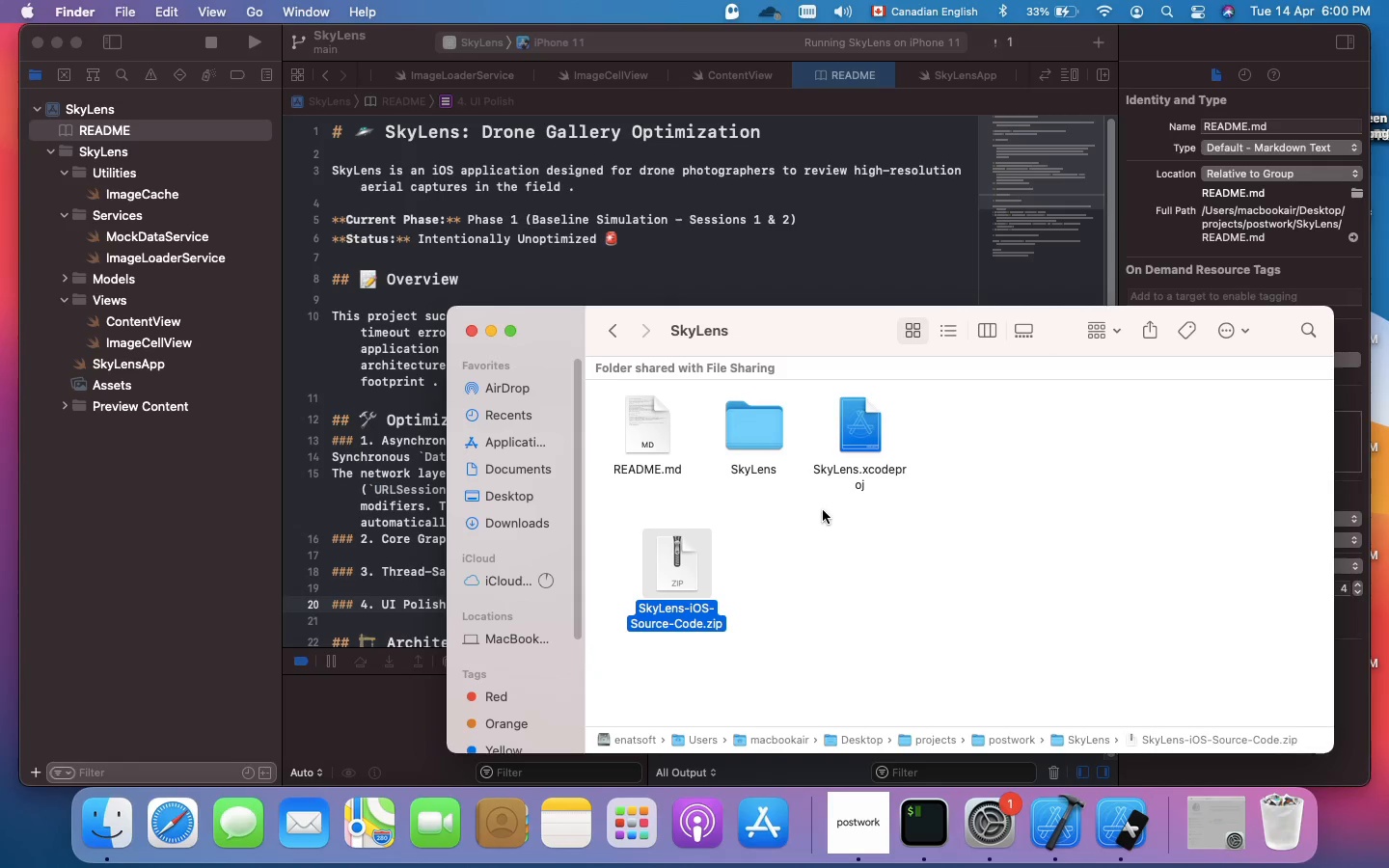 